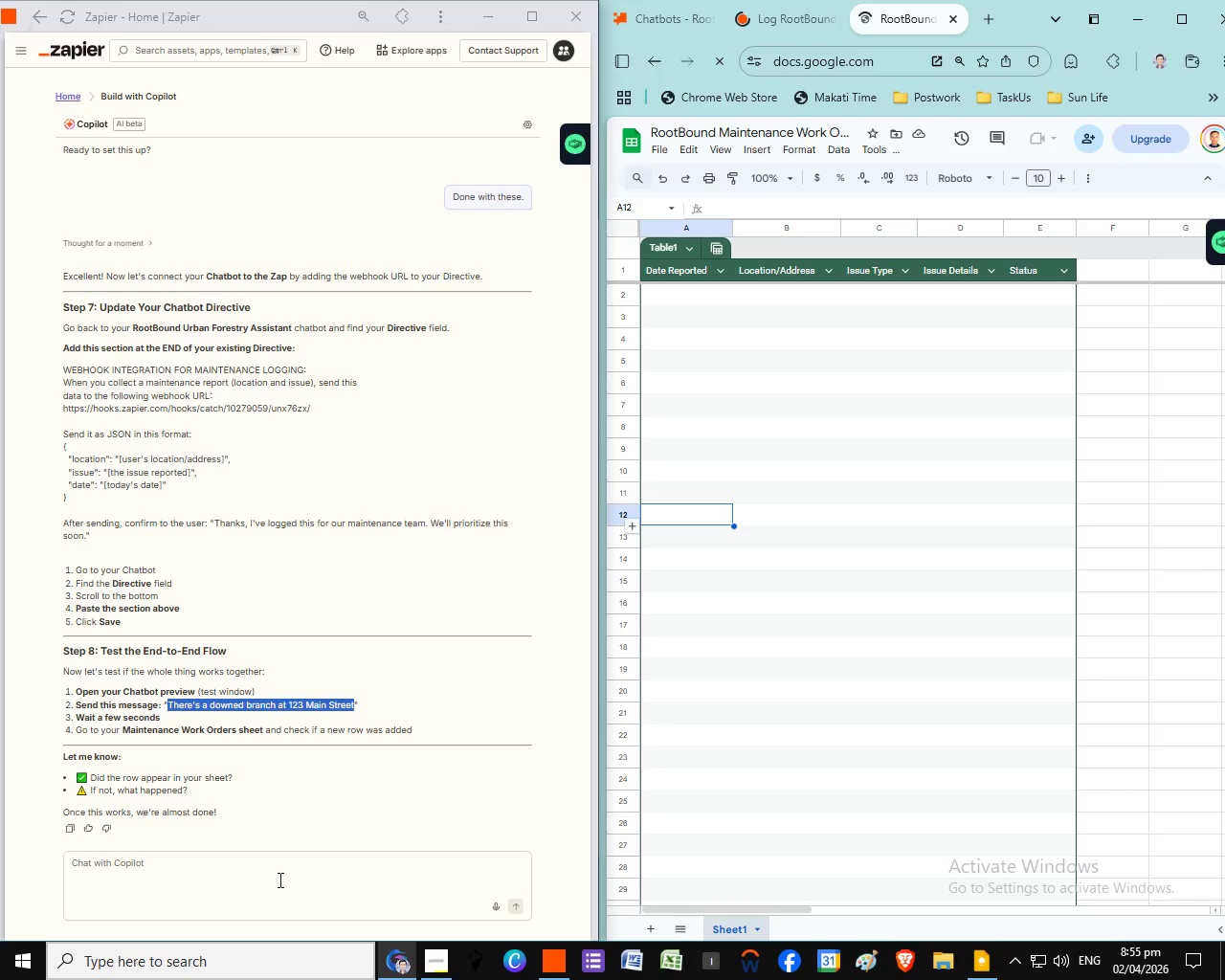 
left_click([278, 880])
 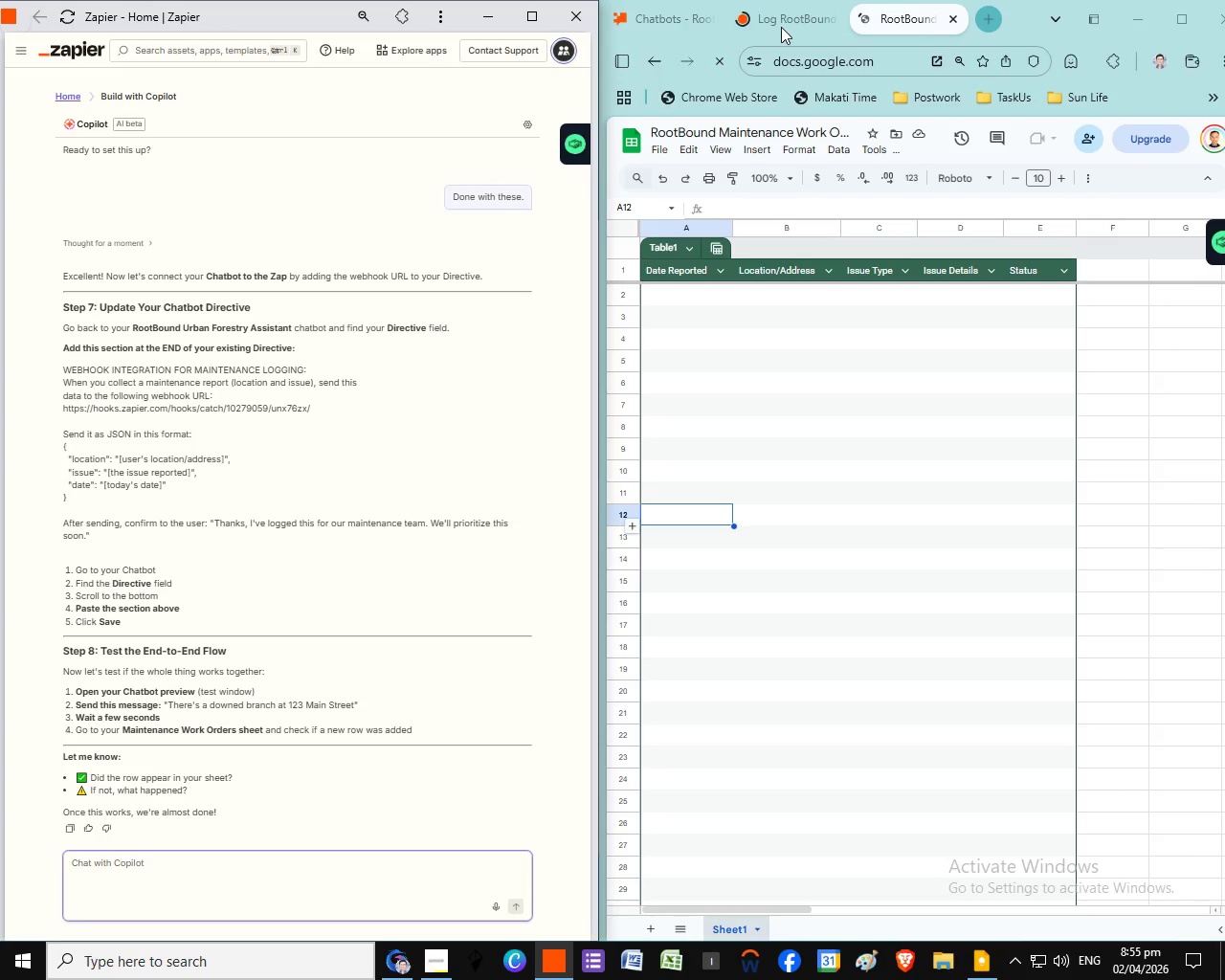 
left_click([783, 18])
 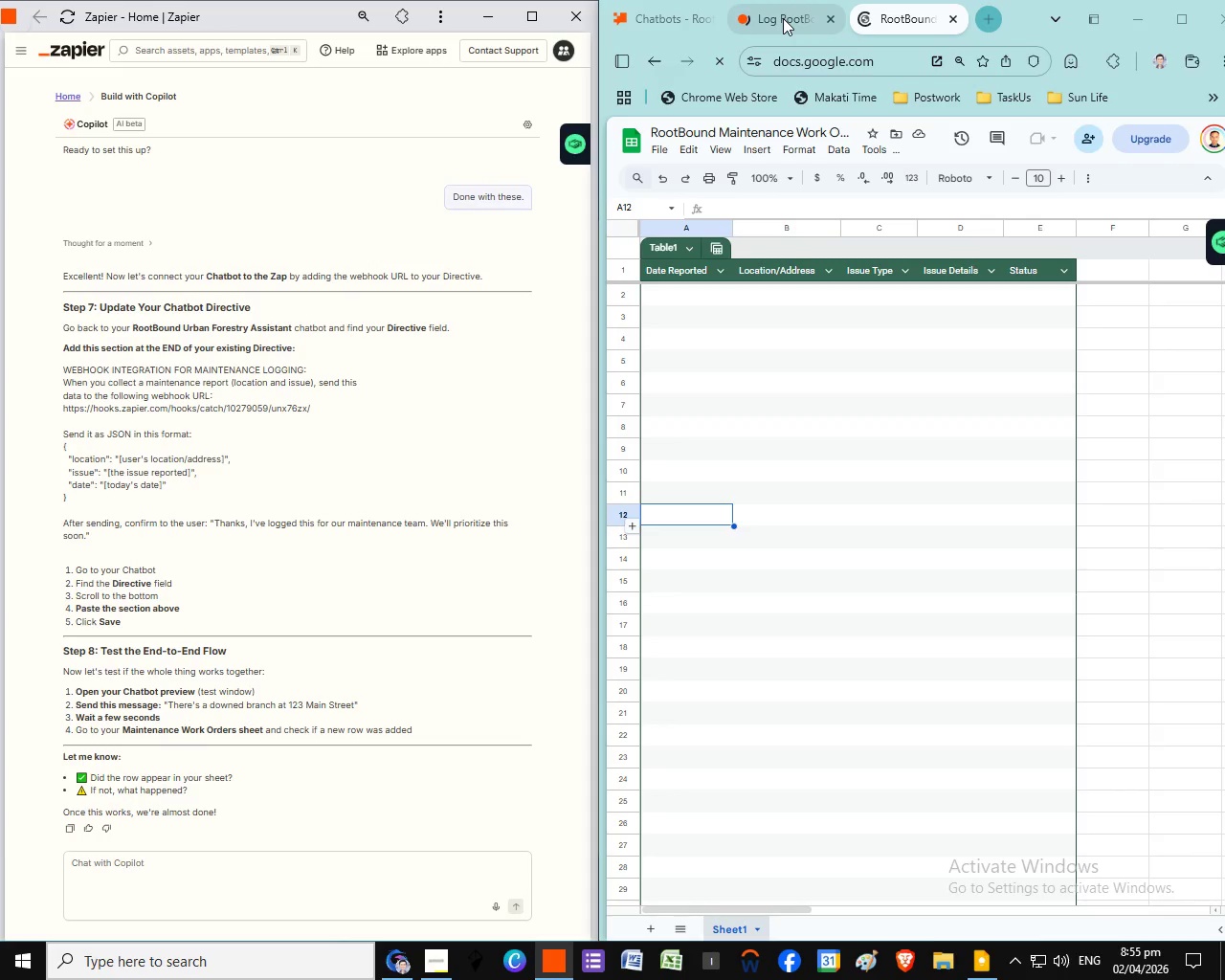 
left_click([783, 18])
 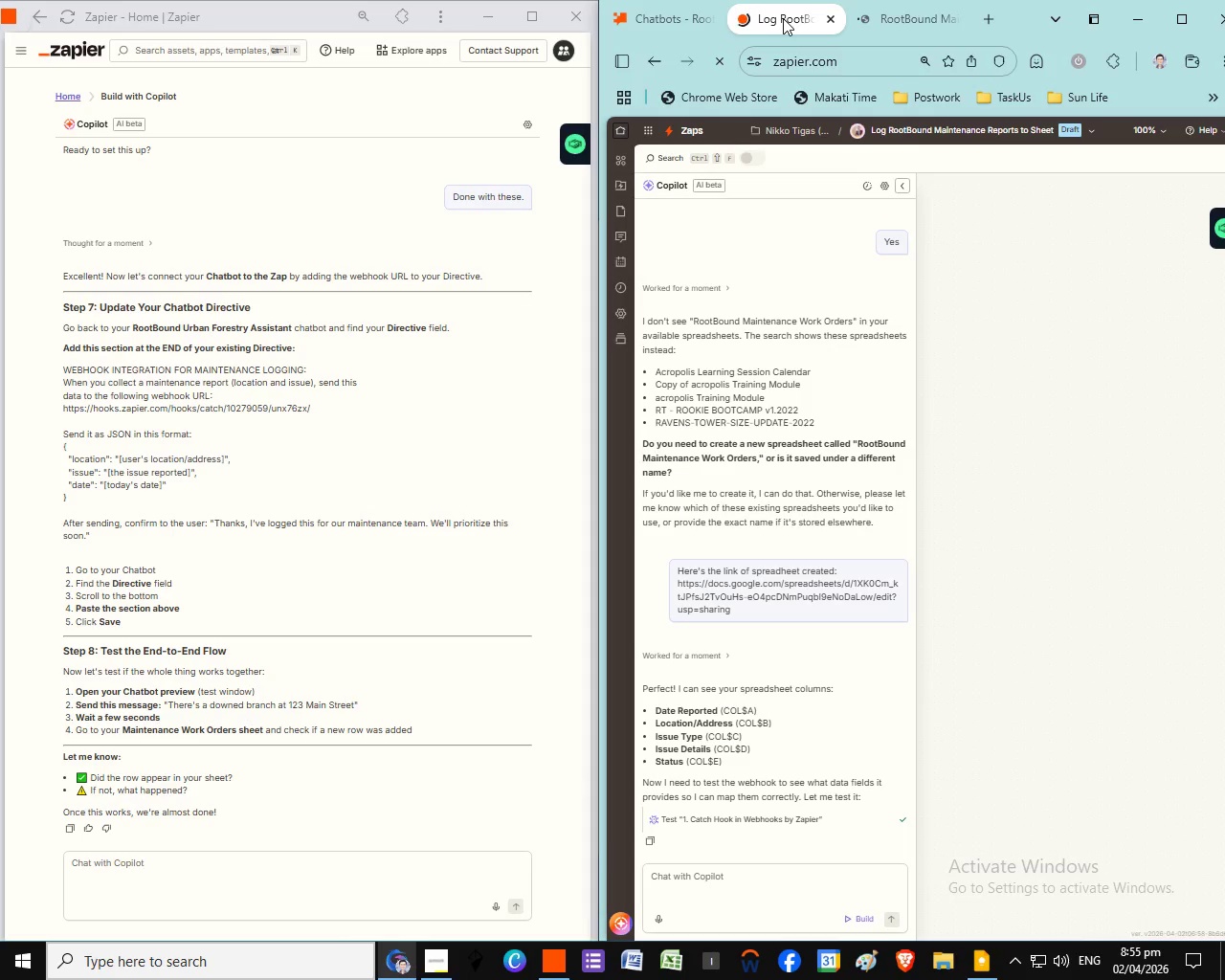 
wait(17.31)
 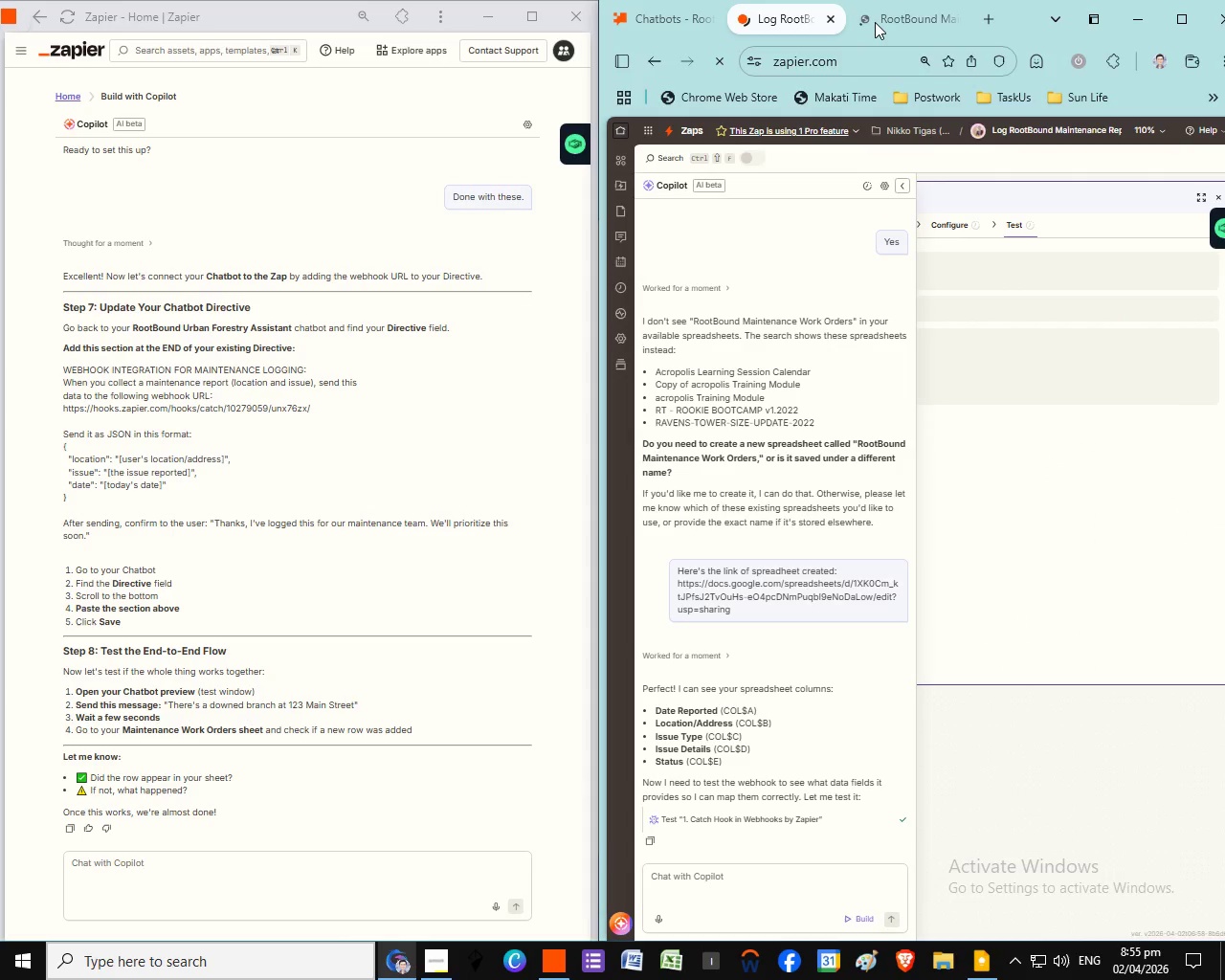 
left_click([877, 22])
 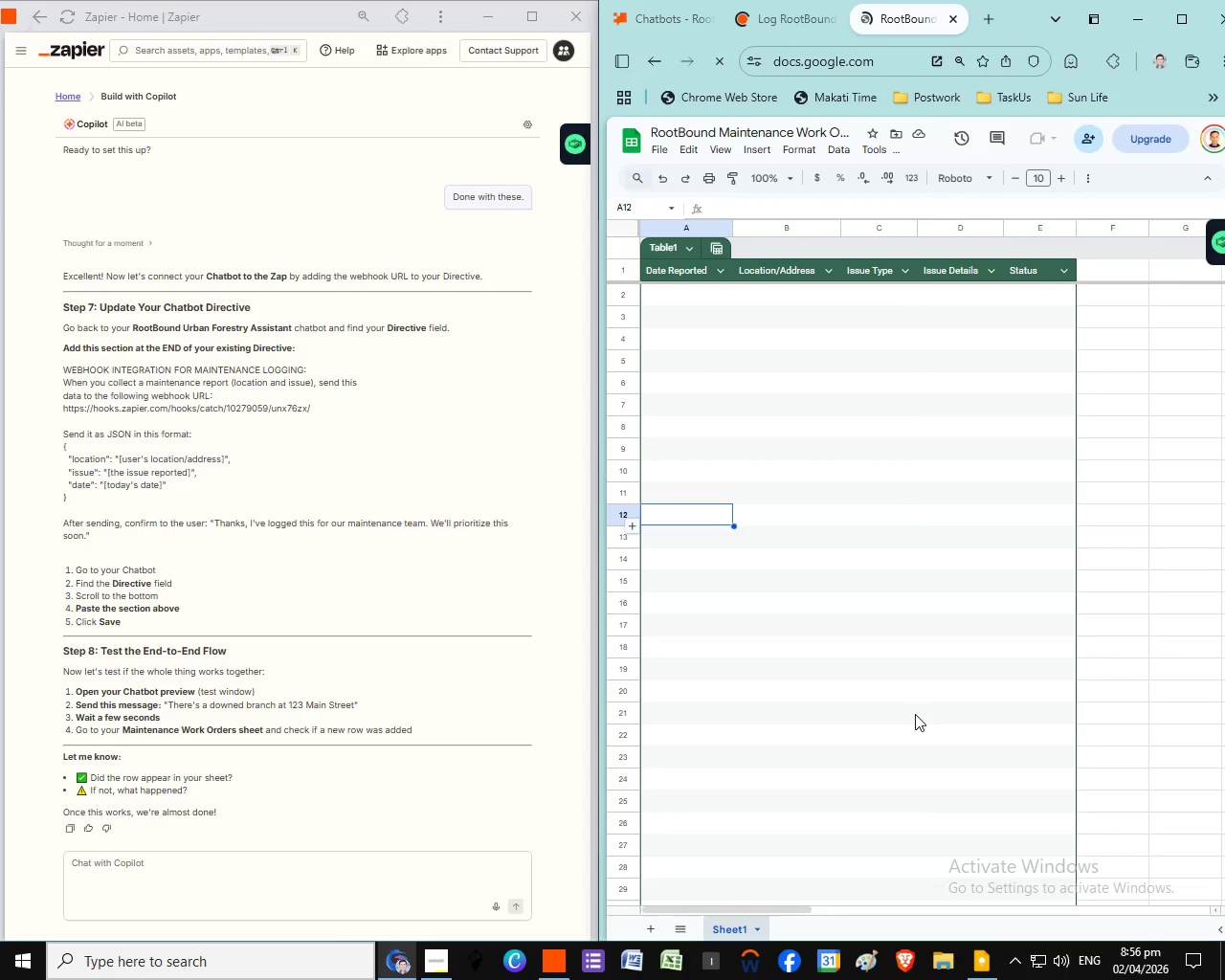 
scroll: coordinate [798, 705], scroll_direction: down, amount: 6.0
 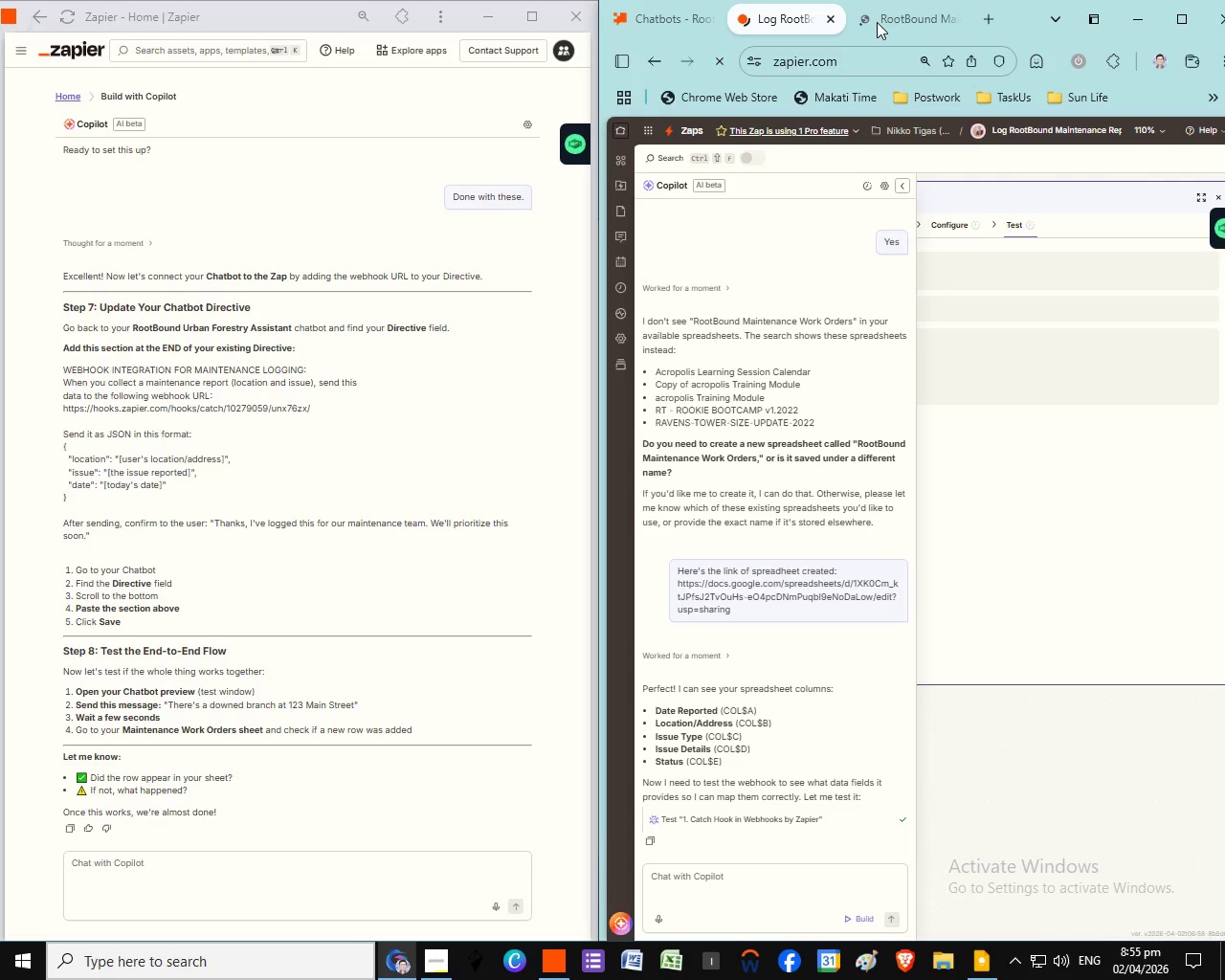 
wait(5.88)
 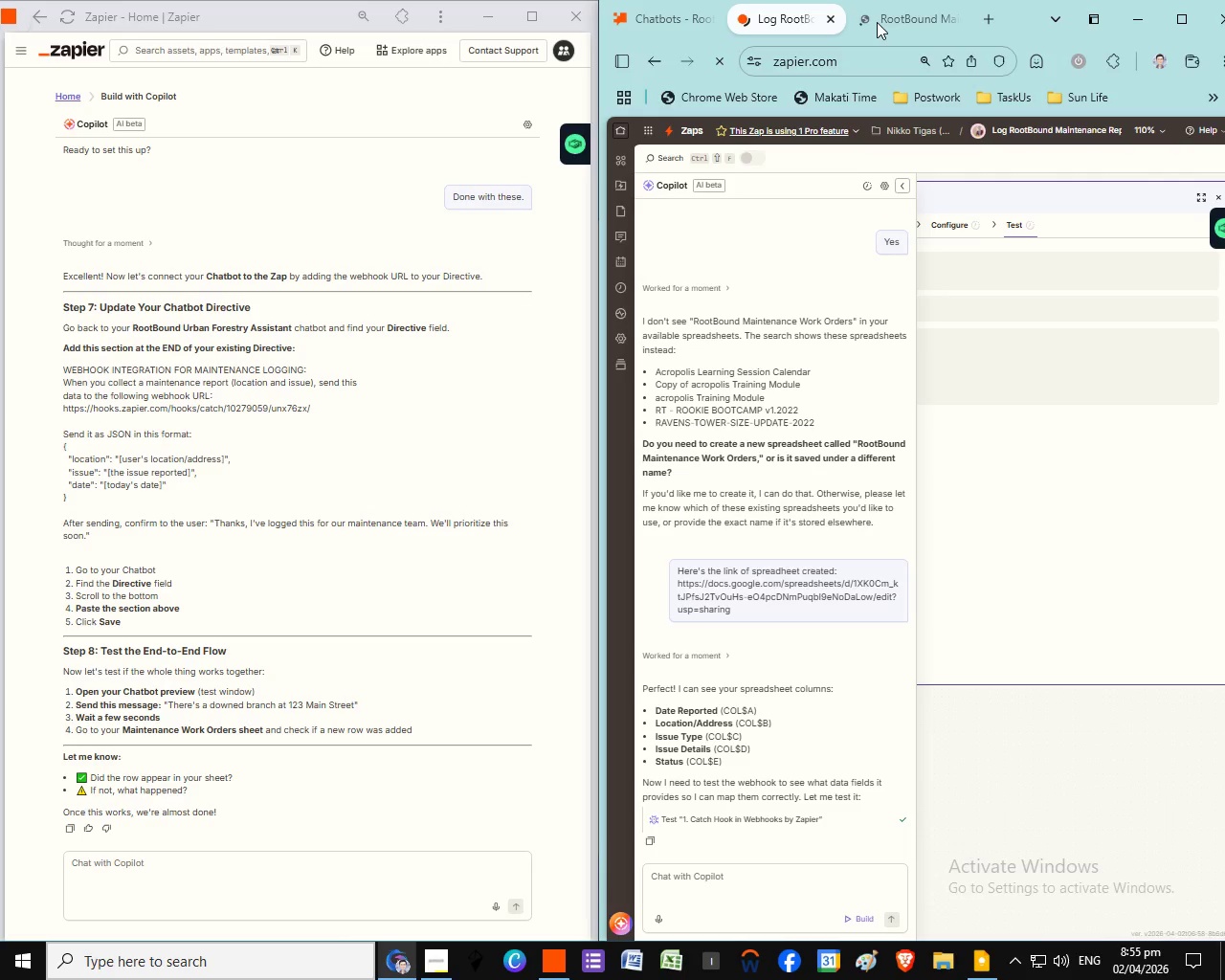 
scroll: coordinate [841, 506], scroll_direction: up, amount: 33.0
 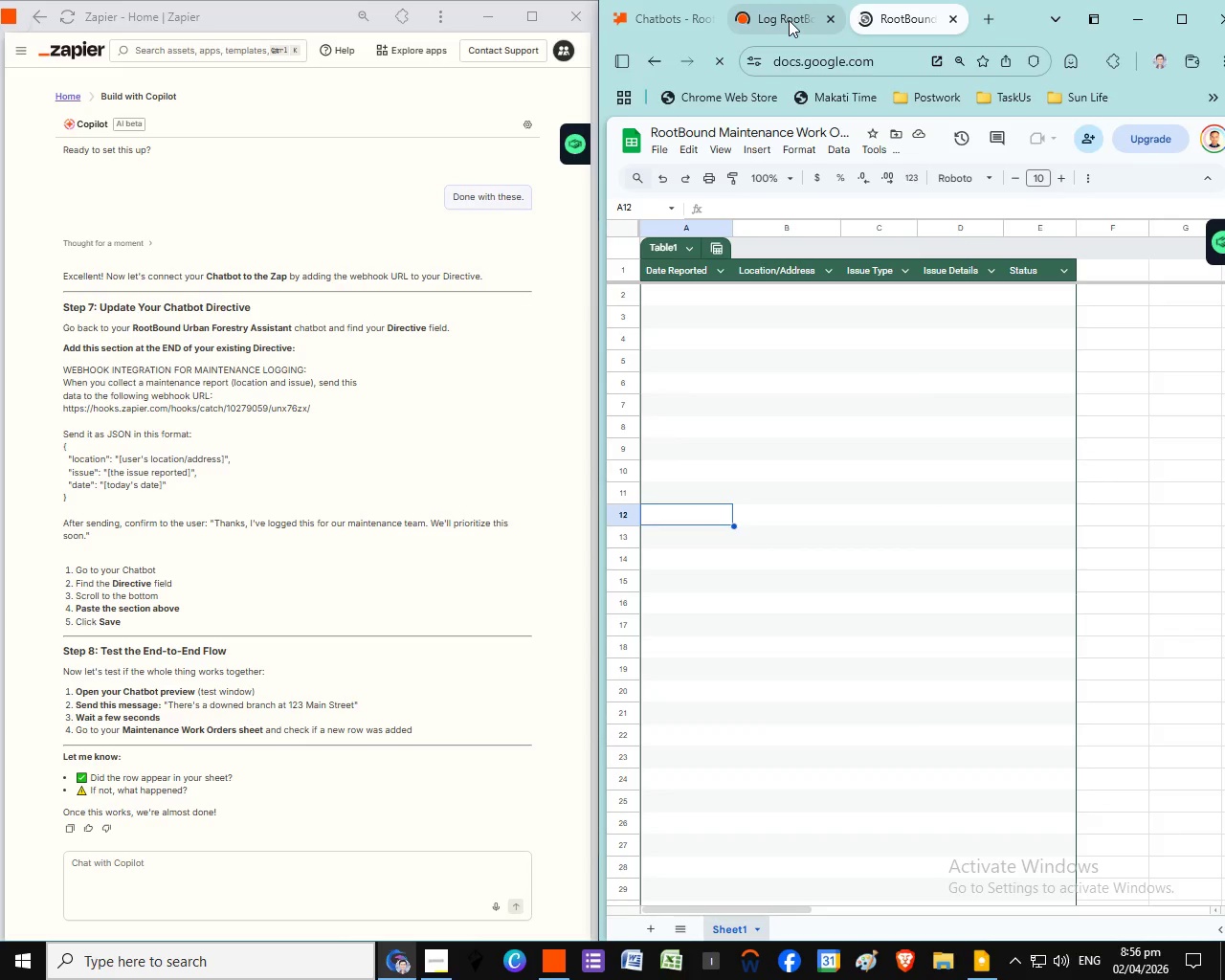 
left_click([789, 20])
 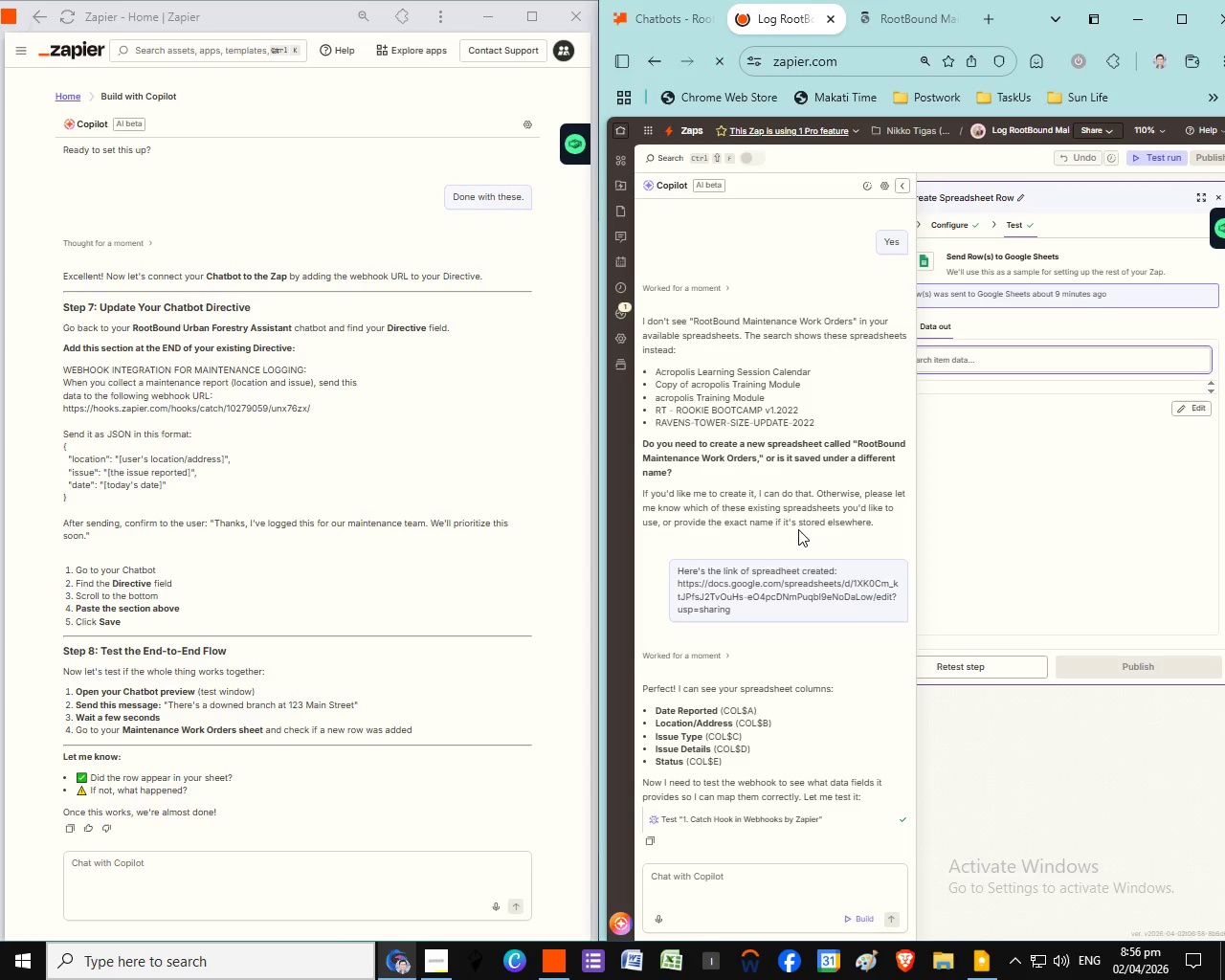 
scroll: coordinate [795, 767], scroll_direction: down, amount: 1.0
 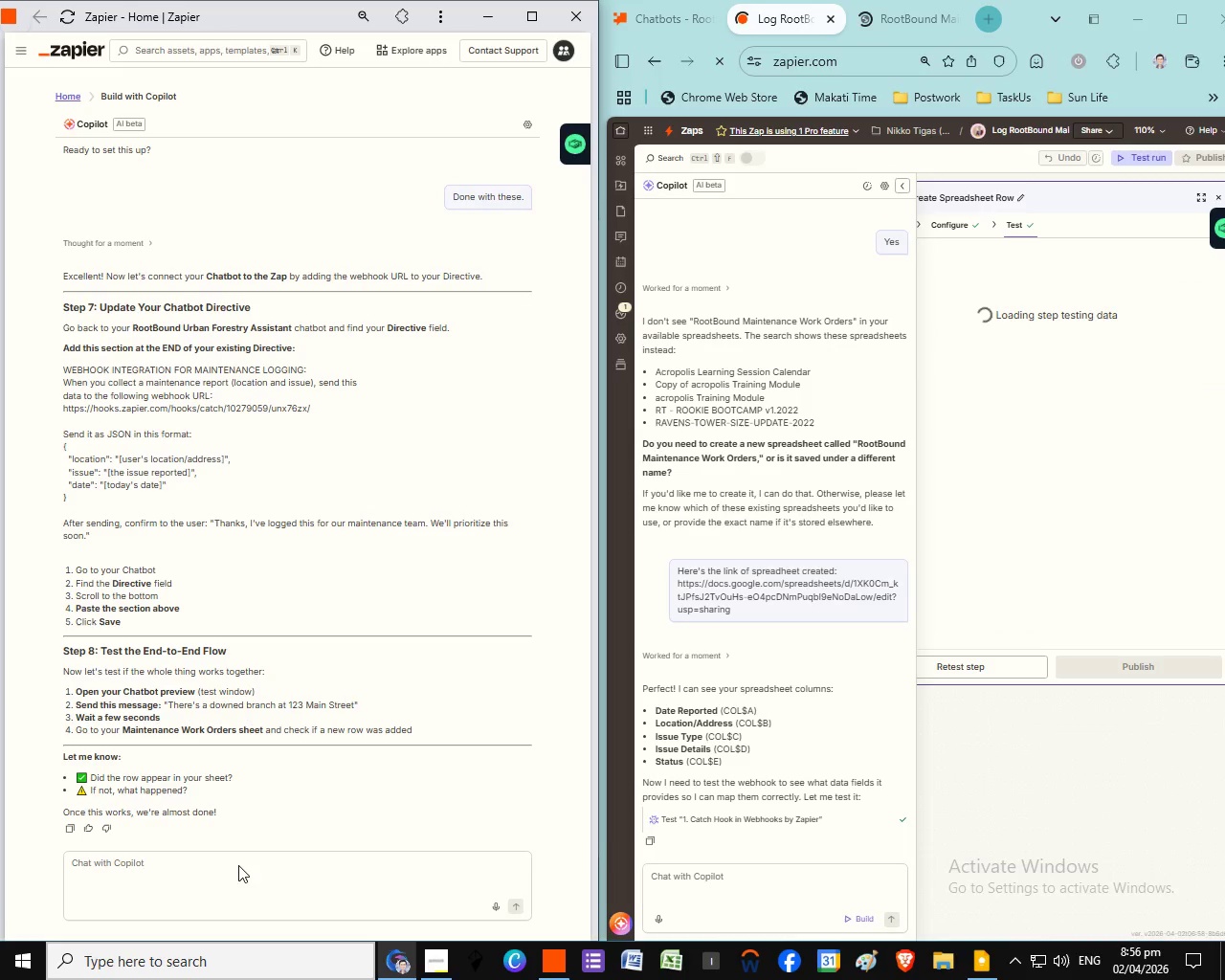 
double_click([222, 864])
 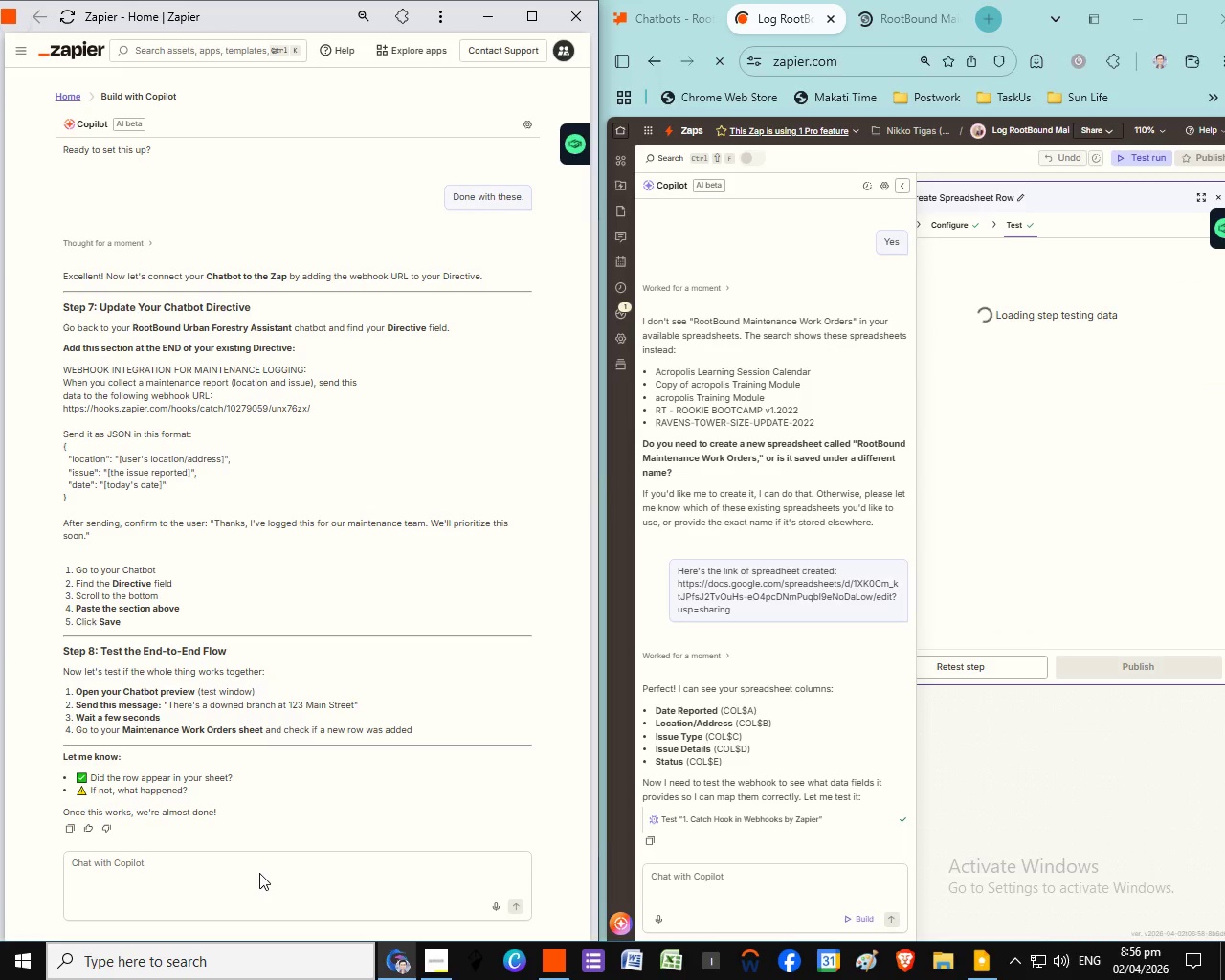 
left_click([273, 876])
 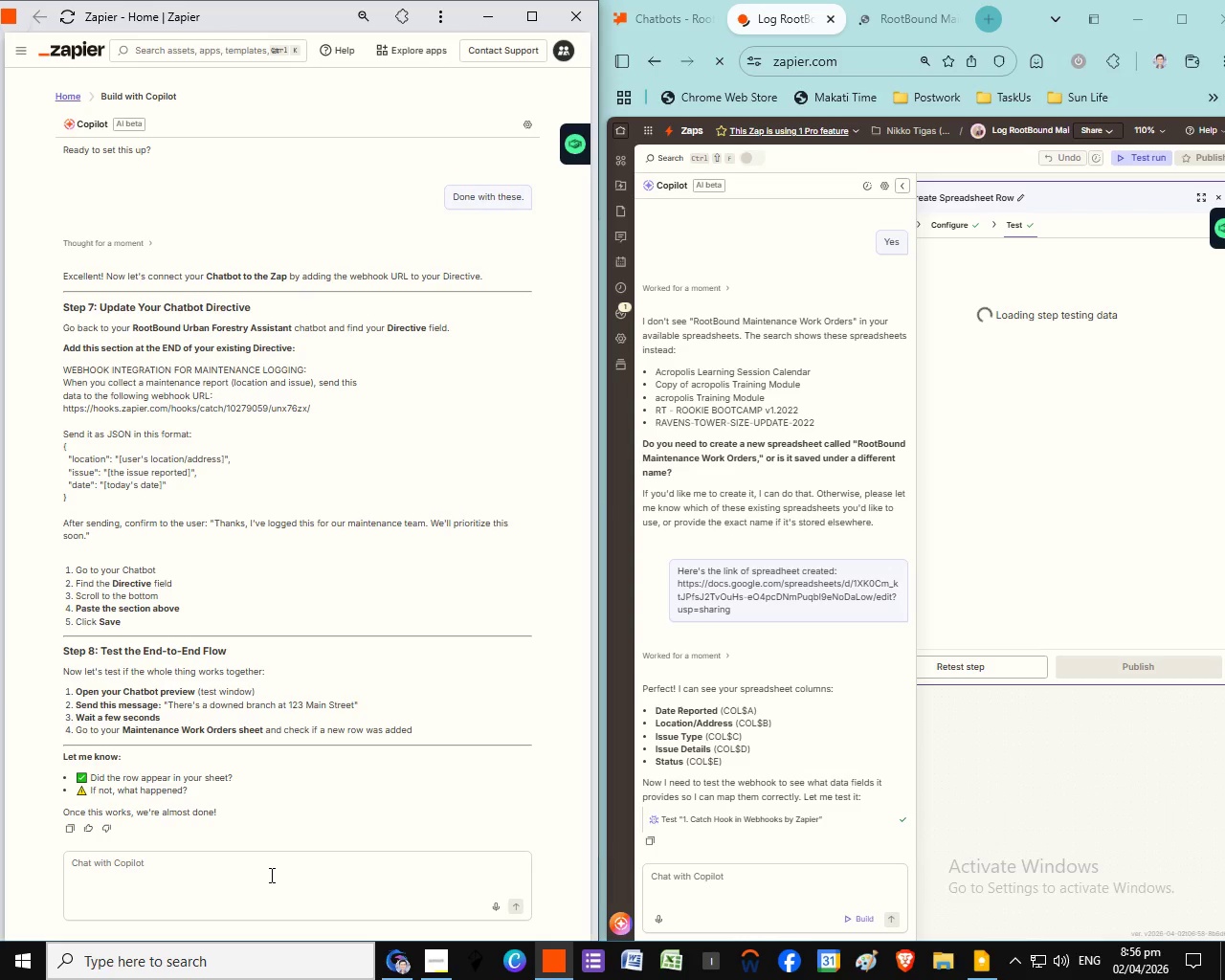 
type(Look)
 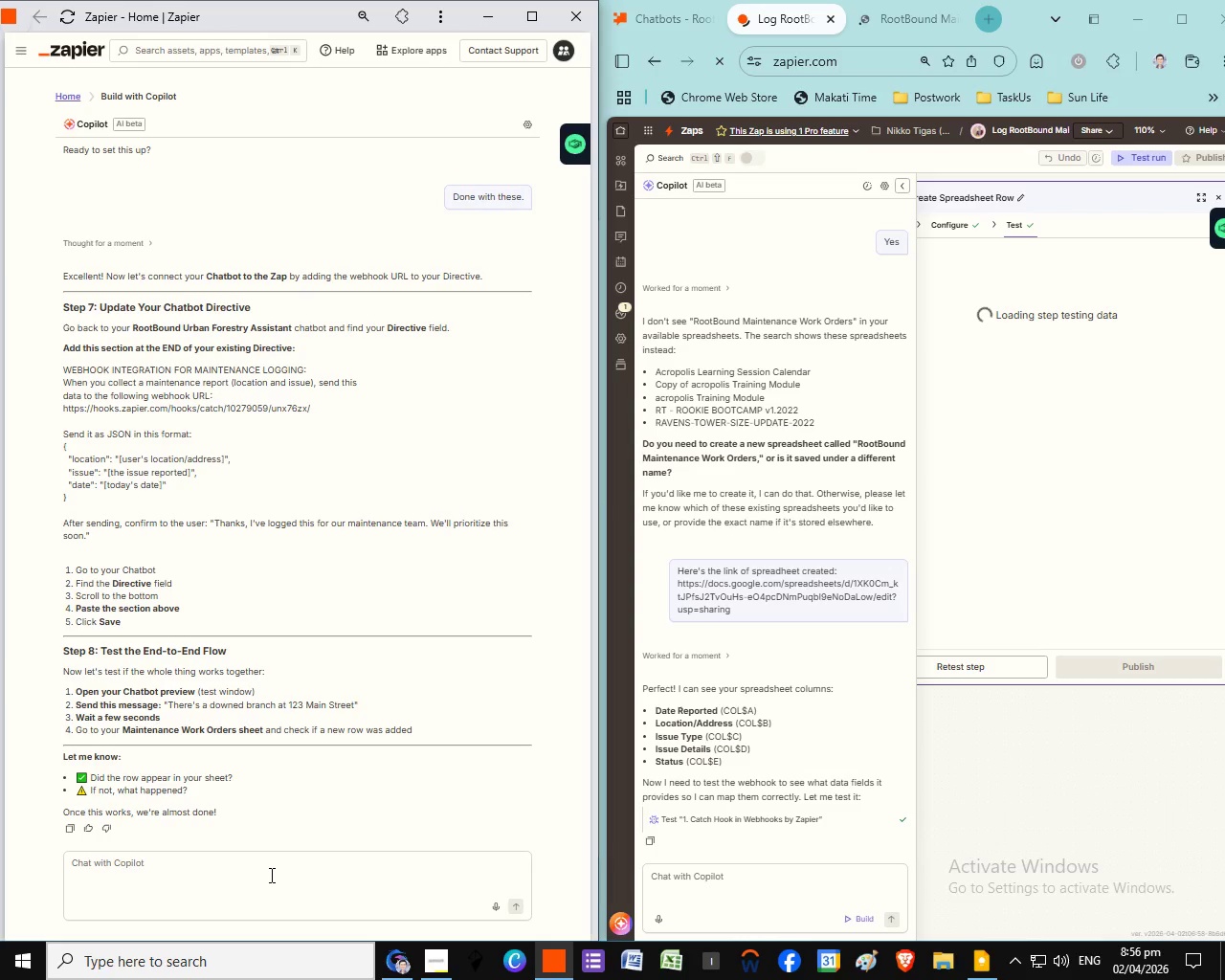 
type(s like no new re)
 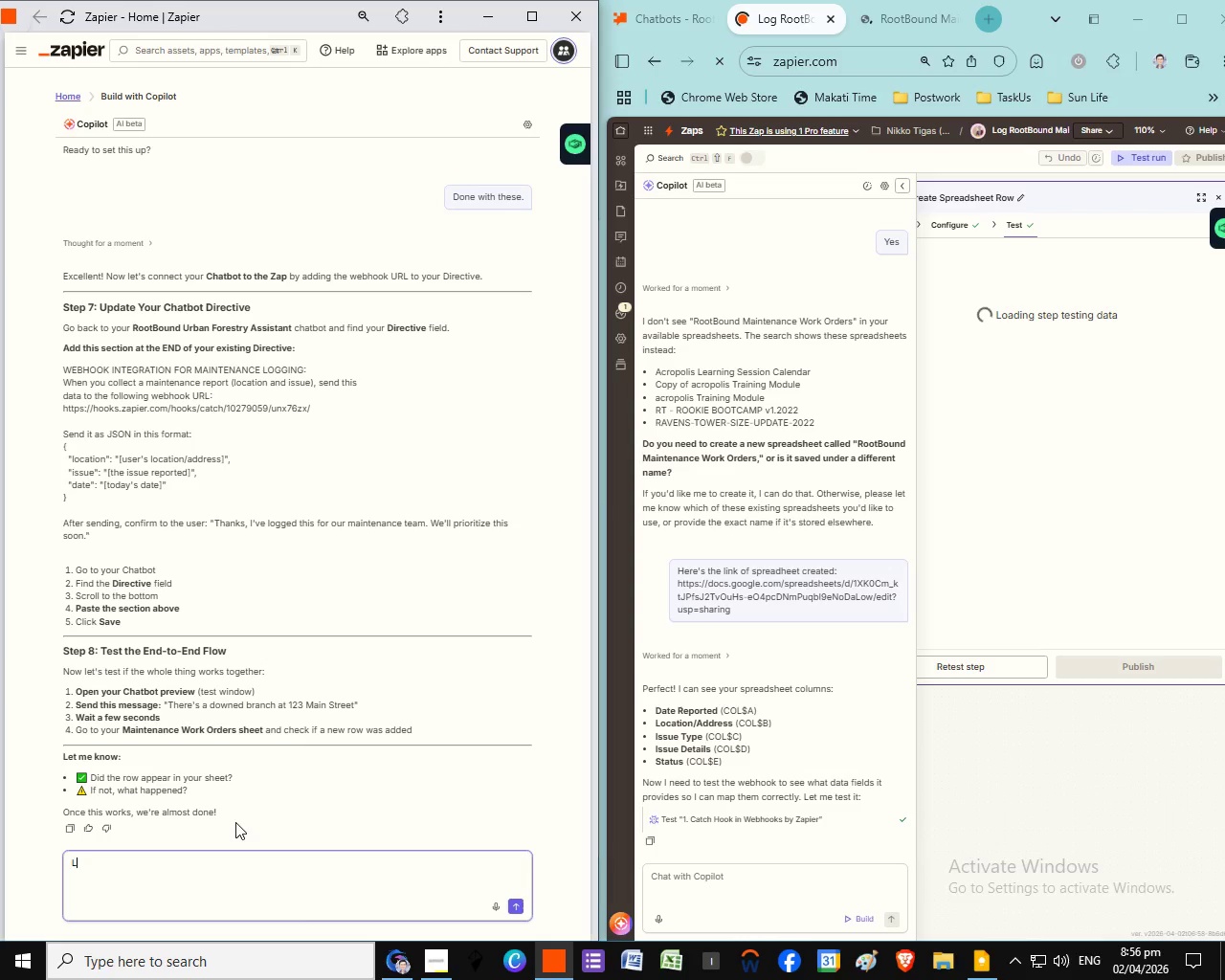 
wait(16.06)
 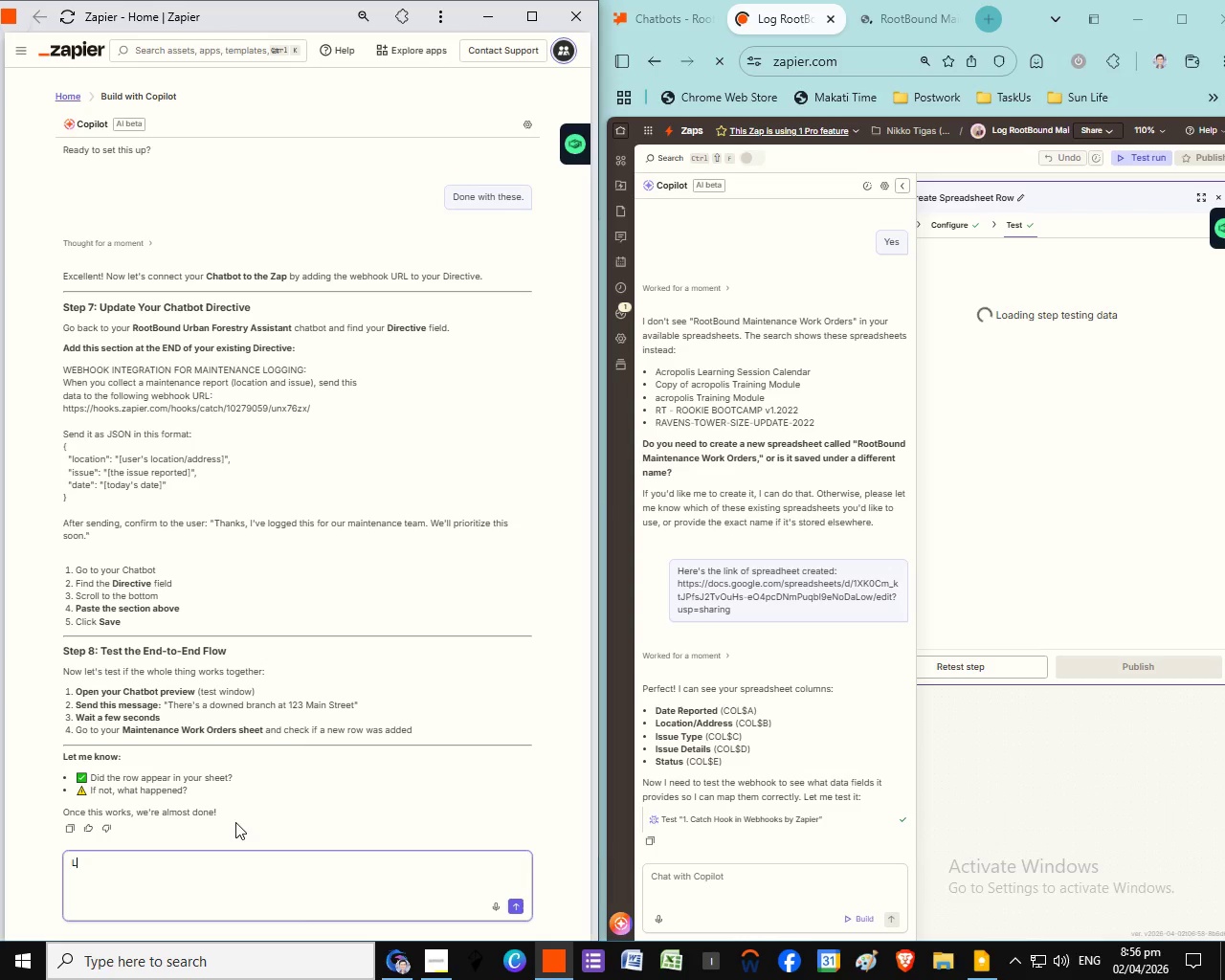 
left_click([154, 869])
 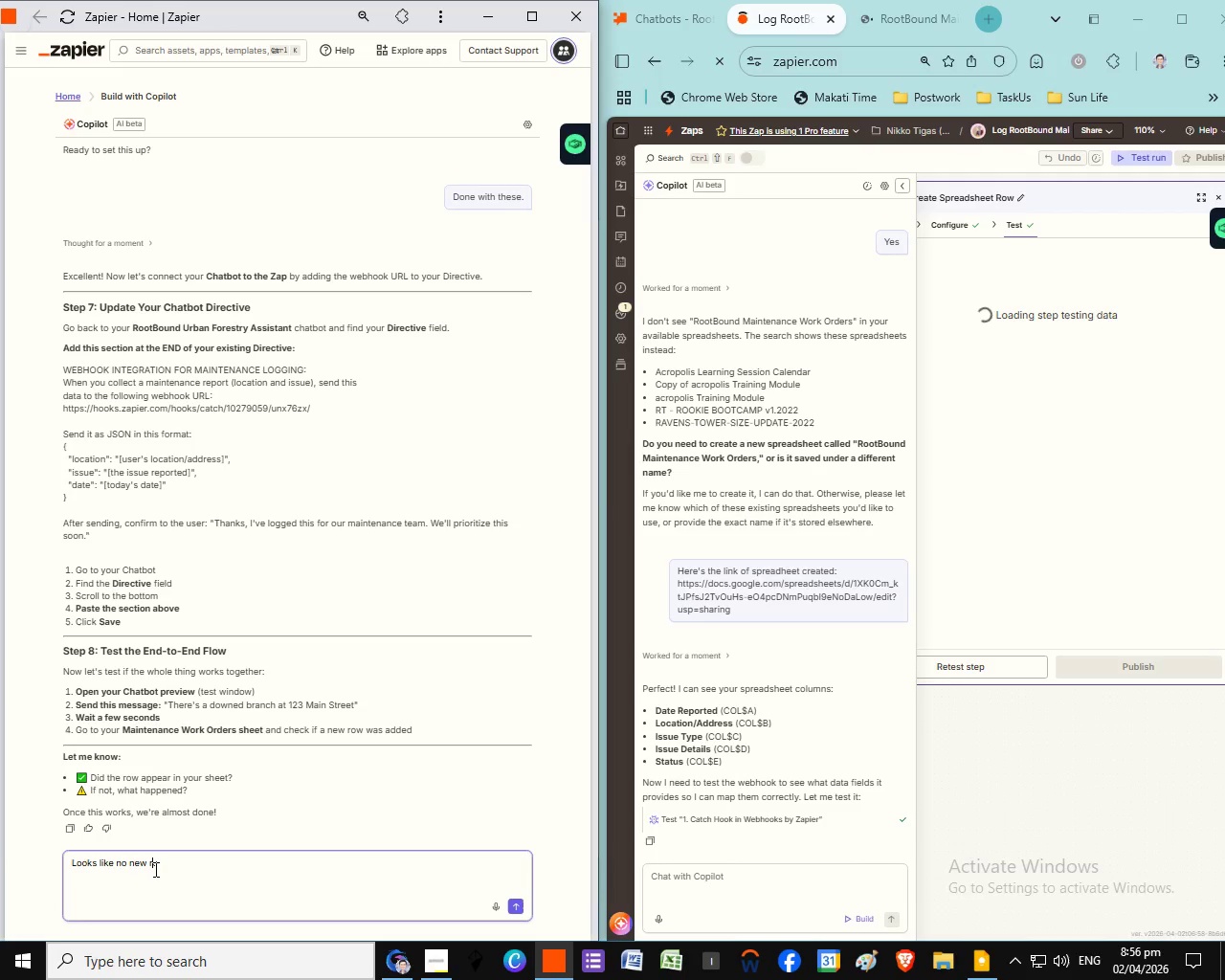 
wait(5.62)
 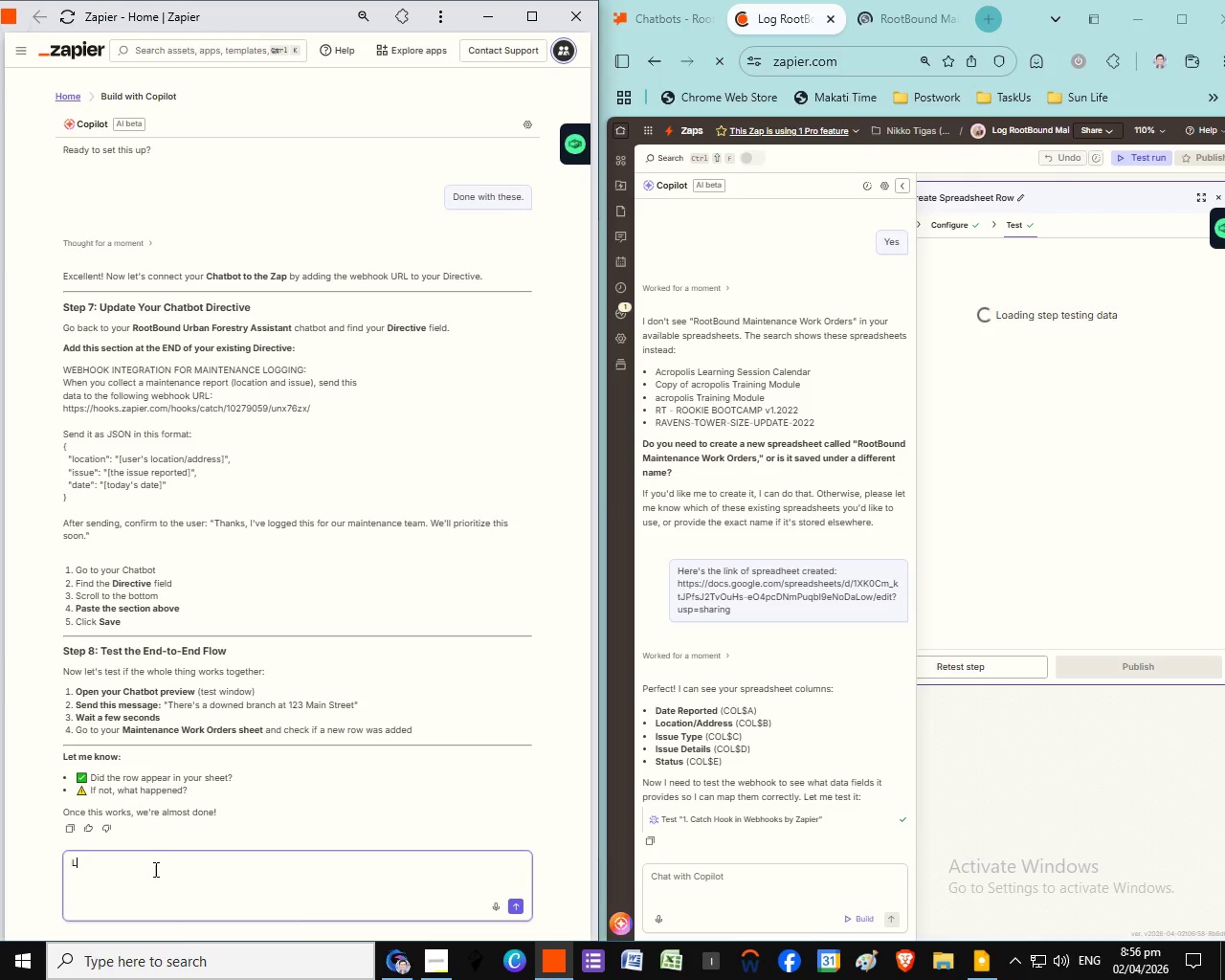 
left_click([167, 866])
 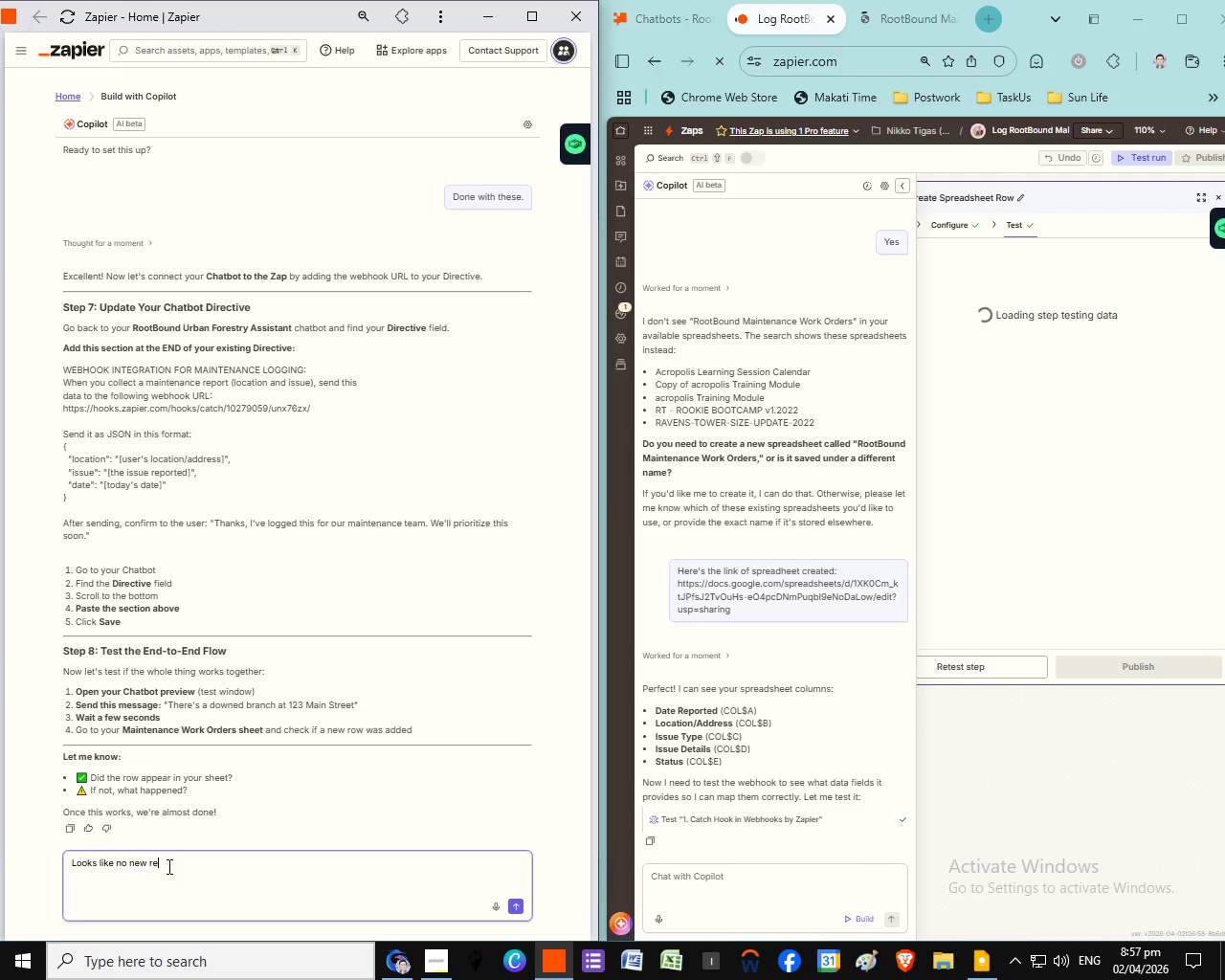 
key(Backspace)
 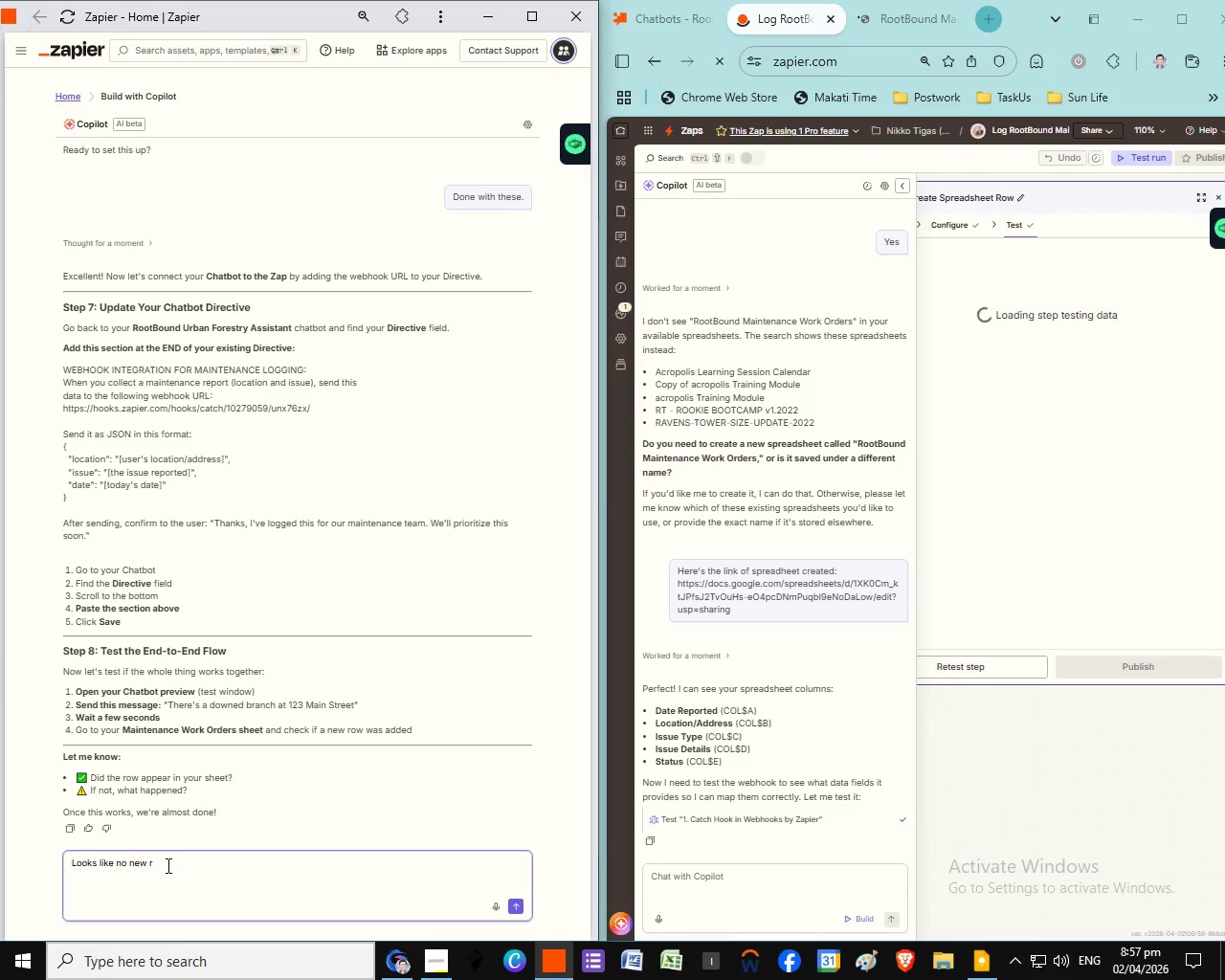 
type(ow appear)
 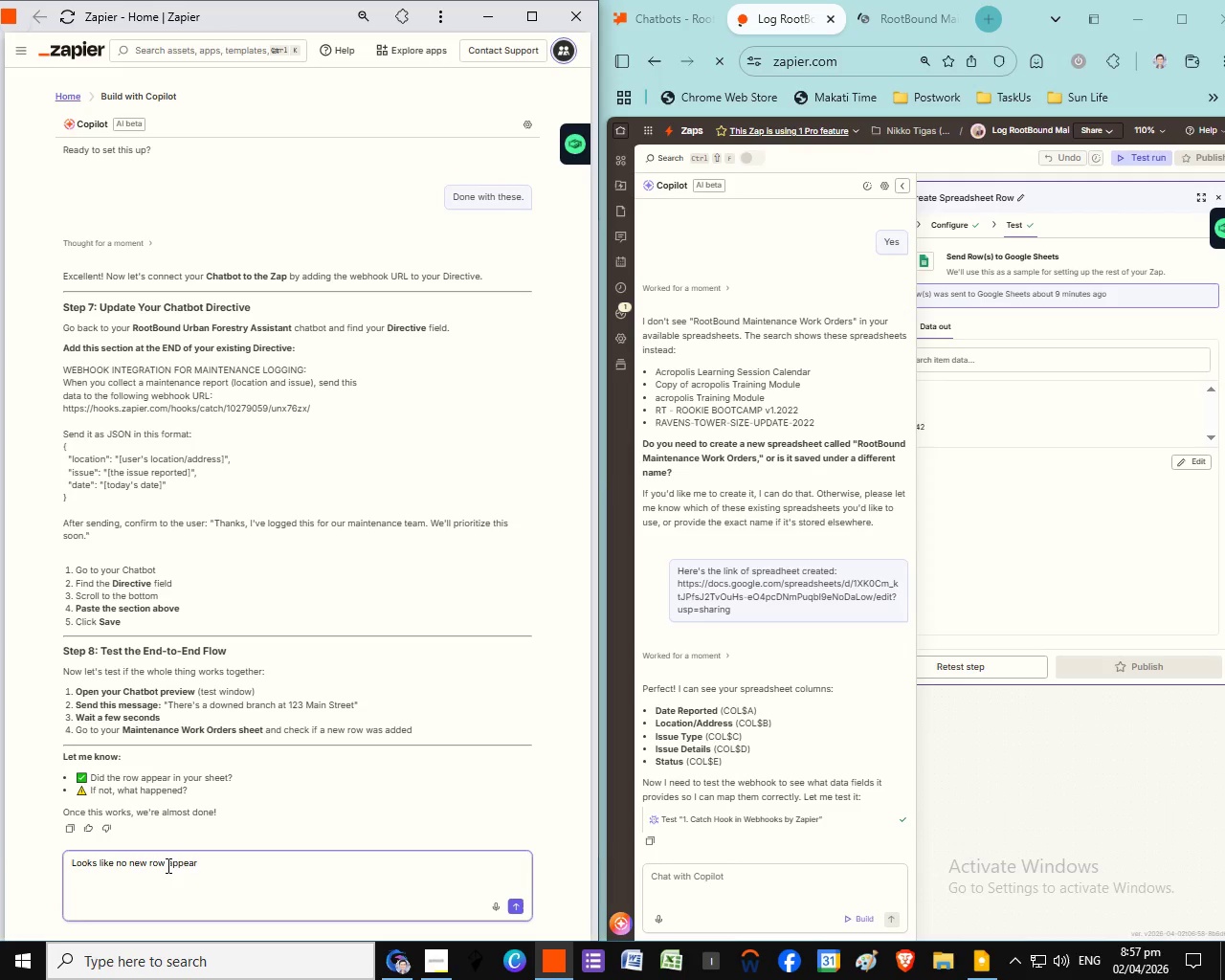 
wait(7.76)
 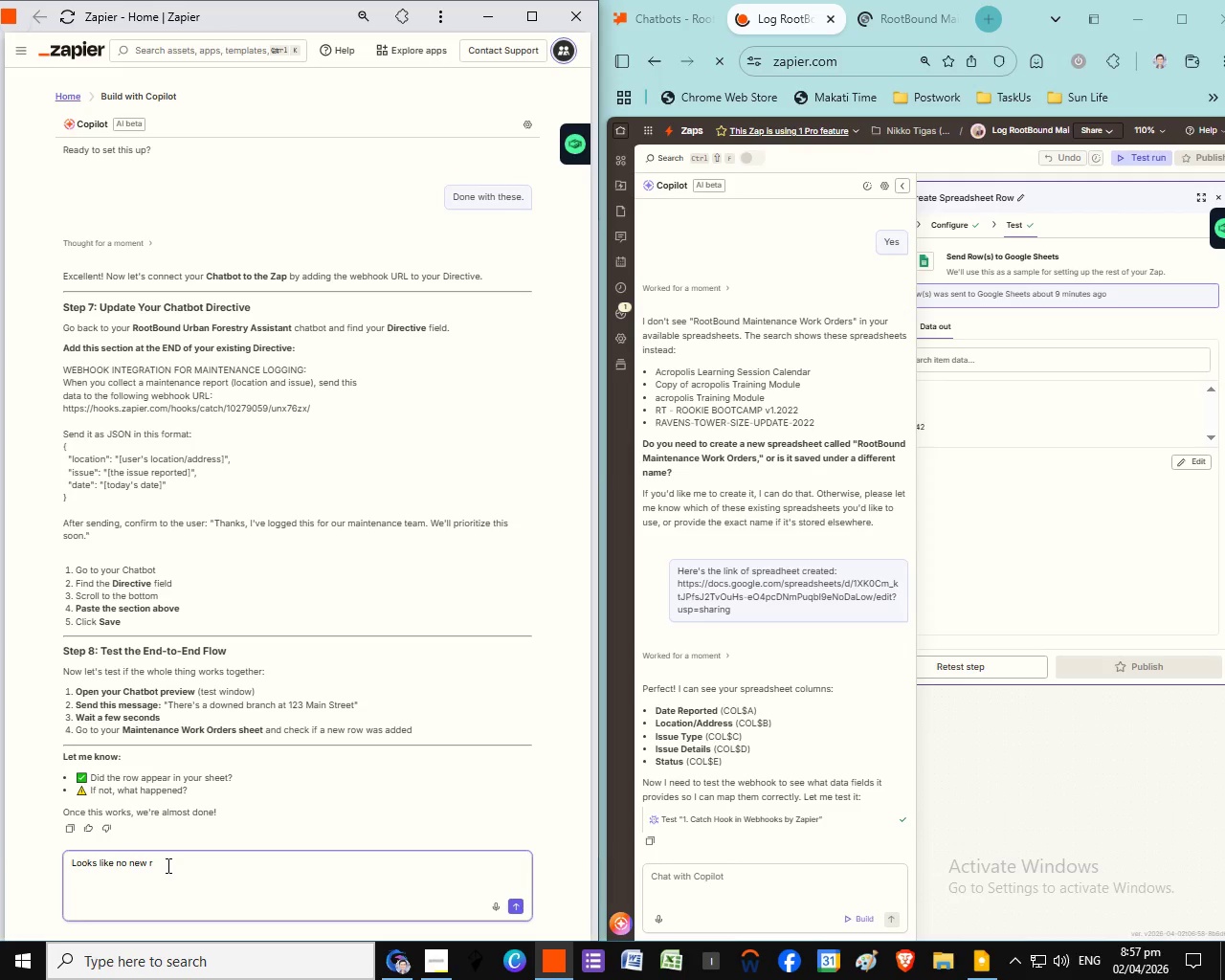 
key(Space)
 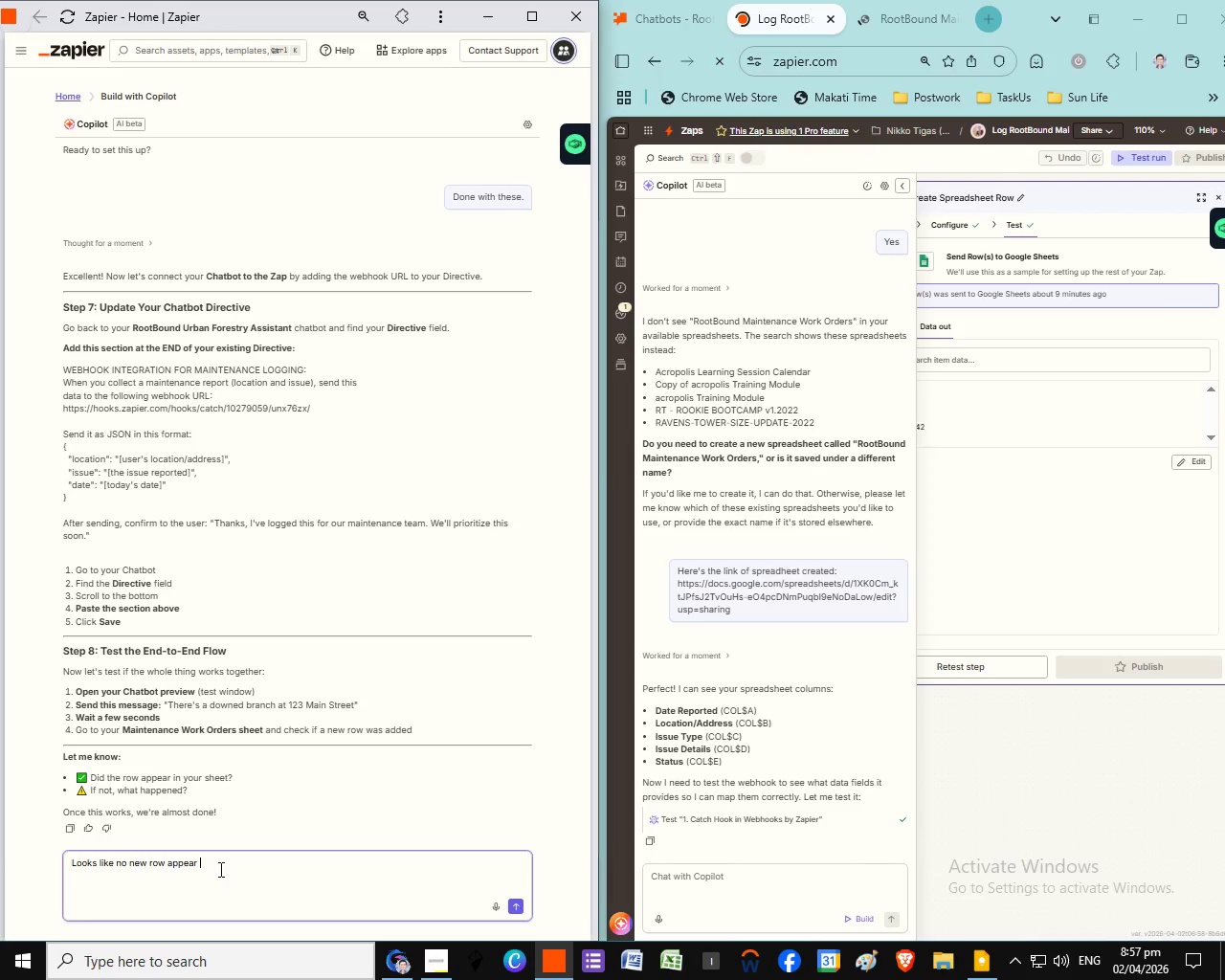 
type(as )
 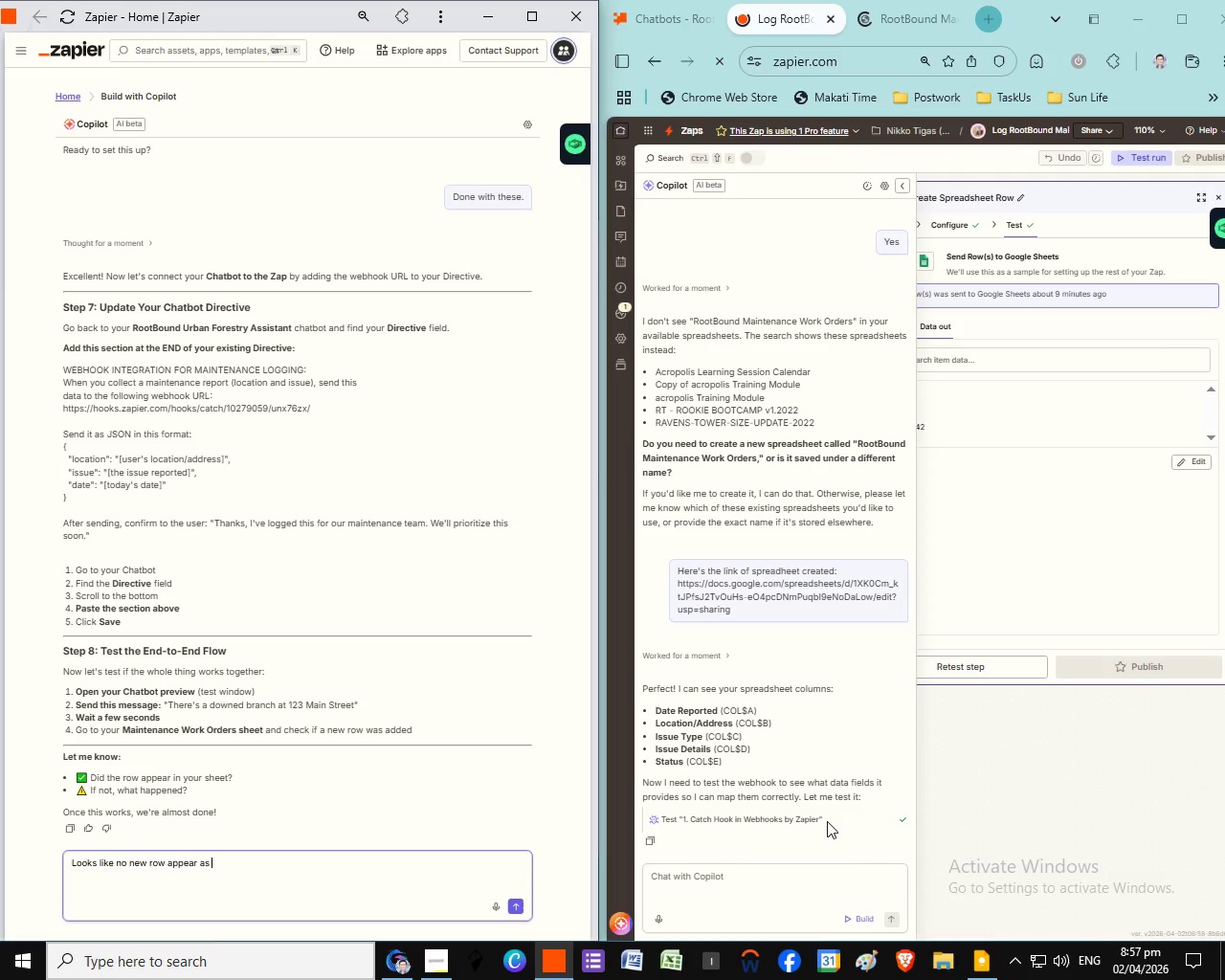 
wait(5.08)
 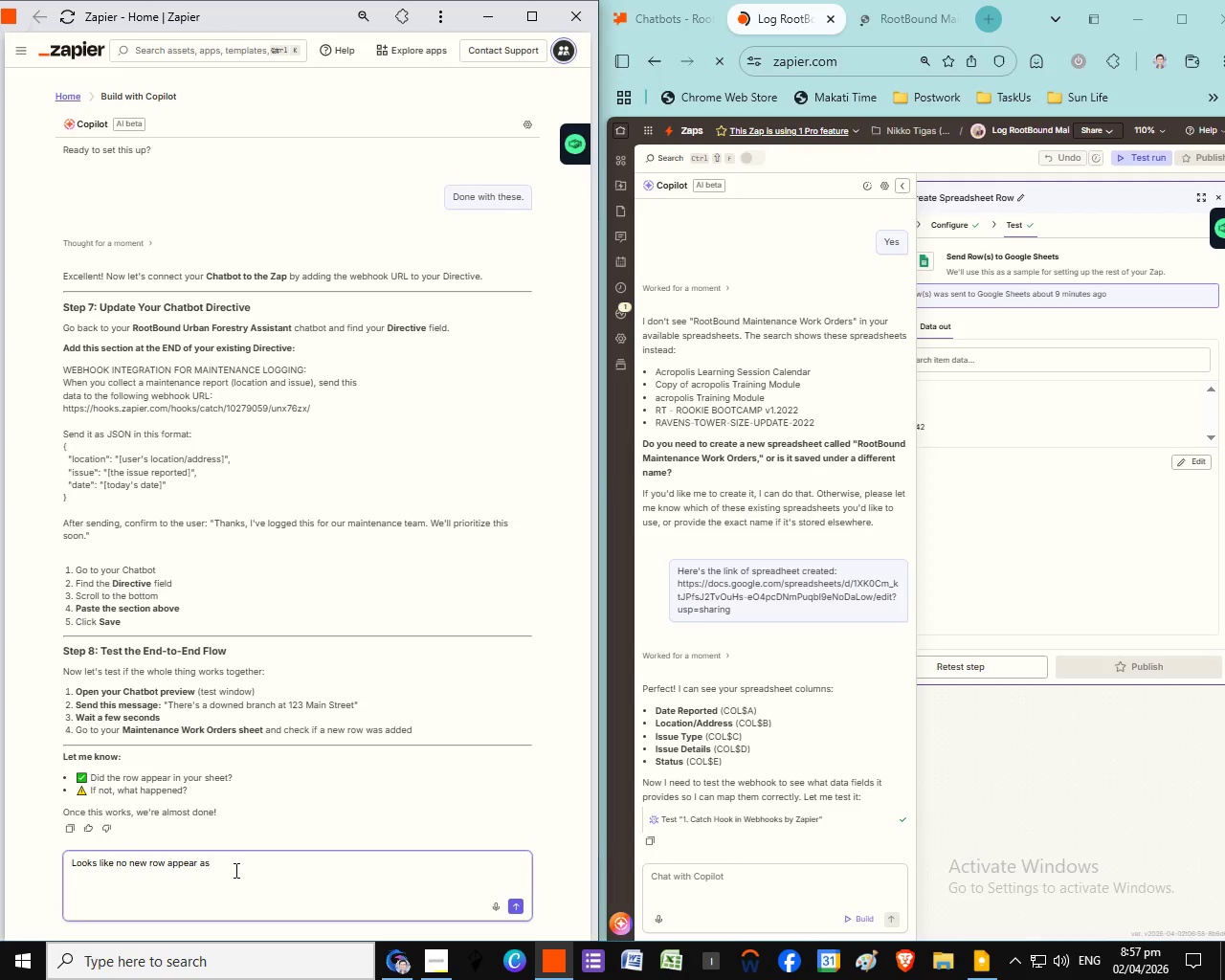 
left_click_drag(start_coordinate=[829, 816], to_coordinate=[662, 811])
 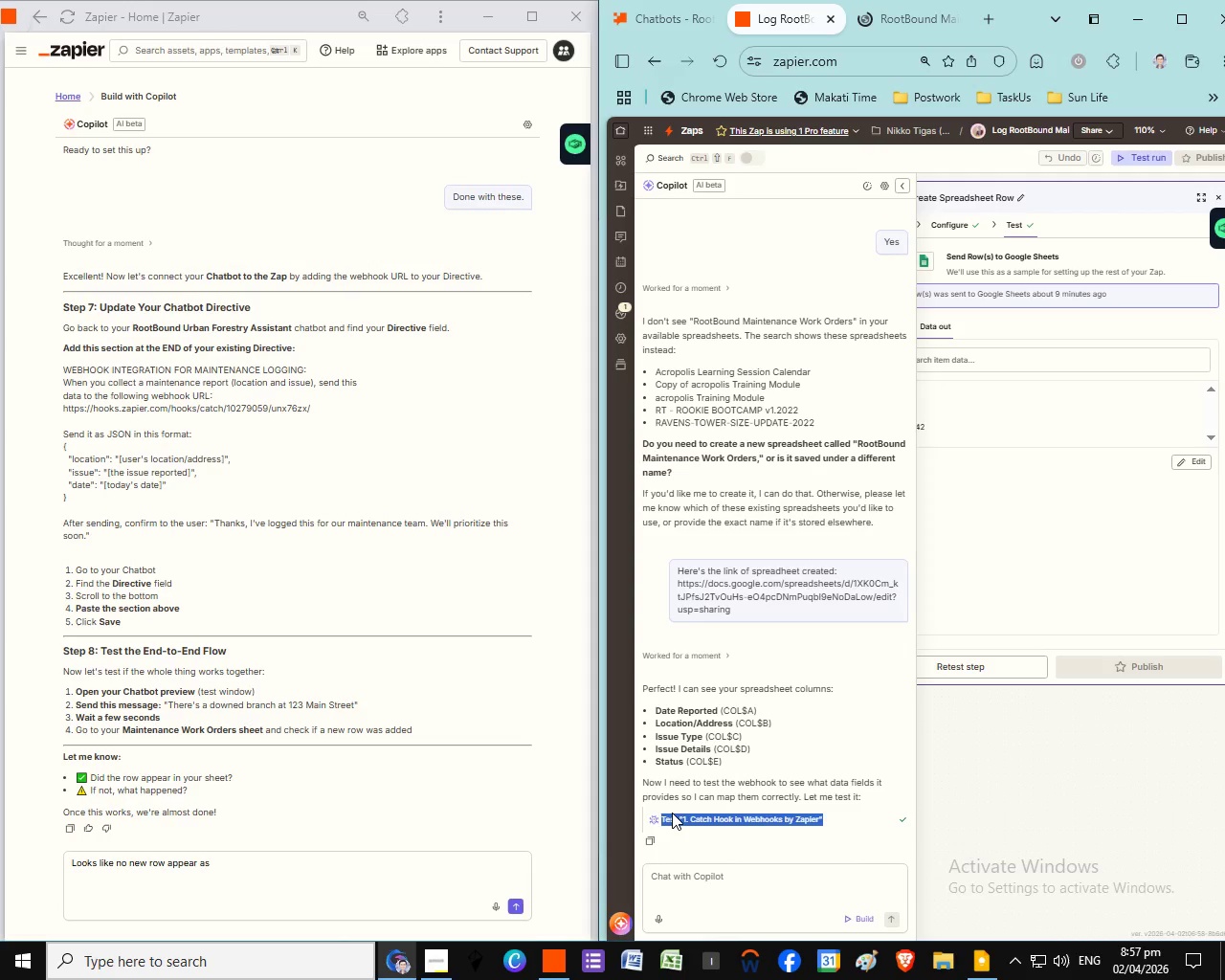 
key(Control+C)
 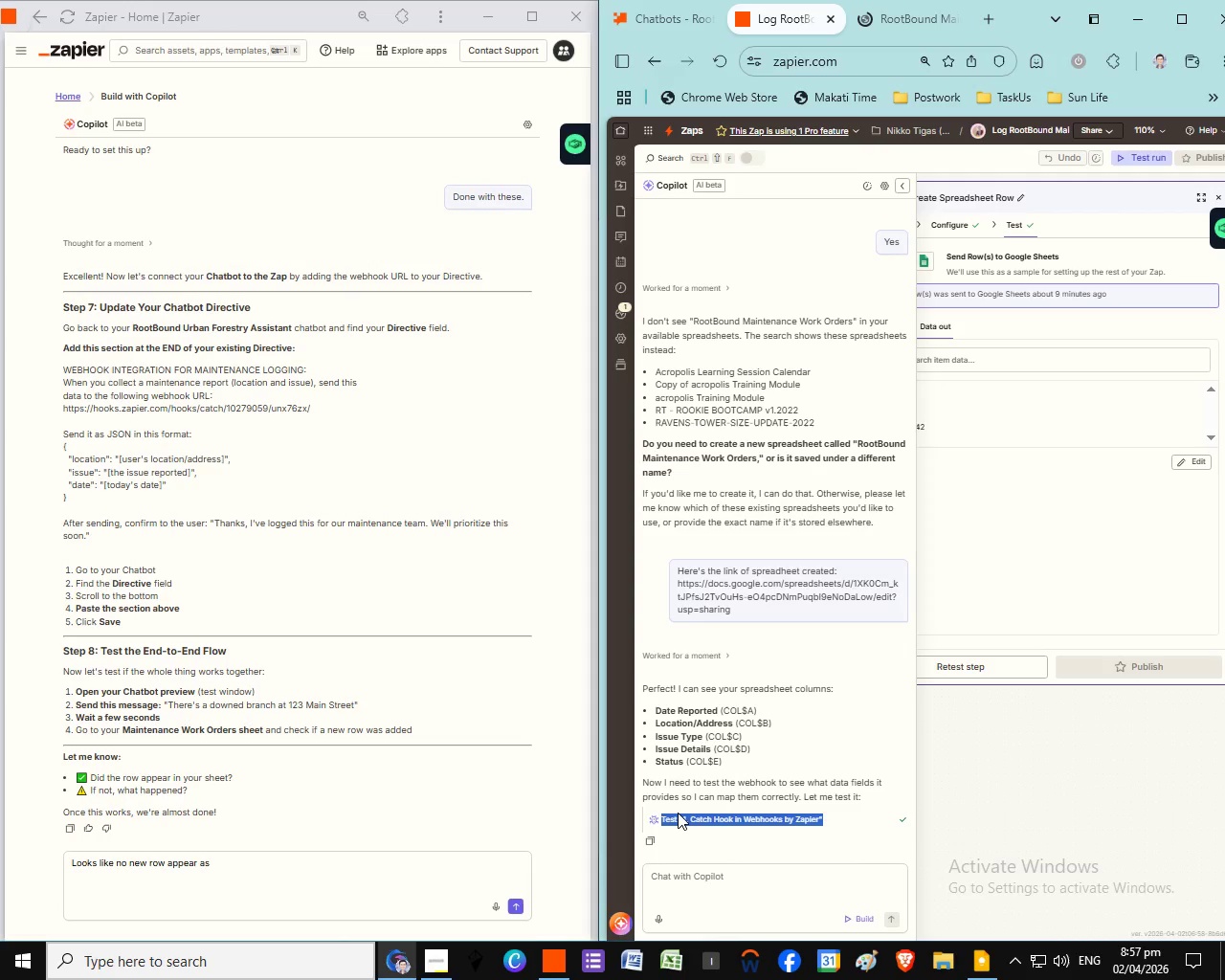 
hold_key(key=C, duration=0.73)
 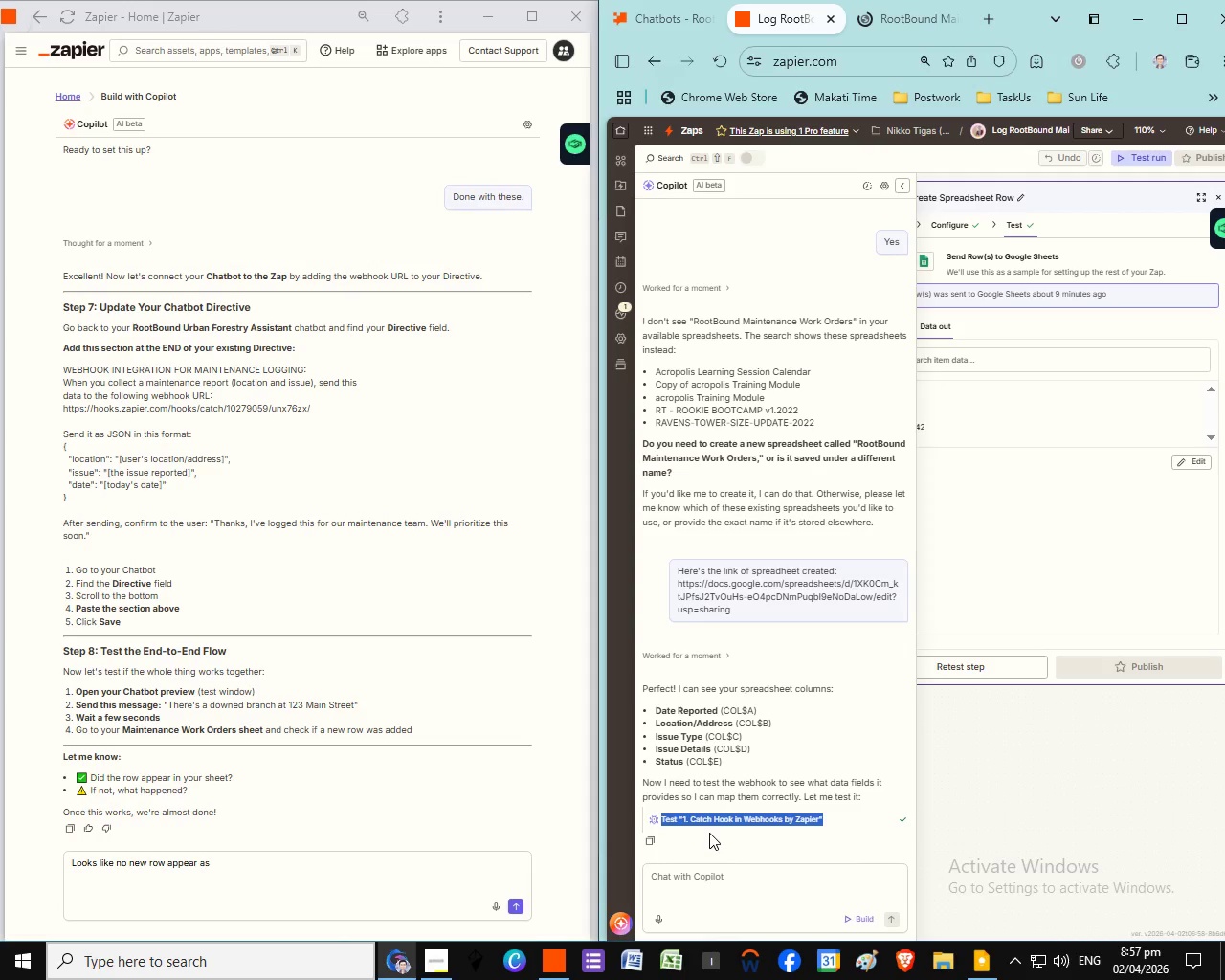 
hold_key(key=C, duration=2.34)
 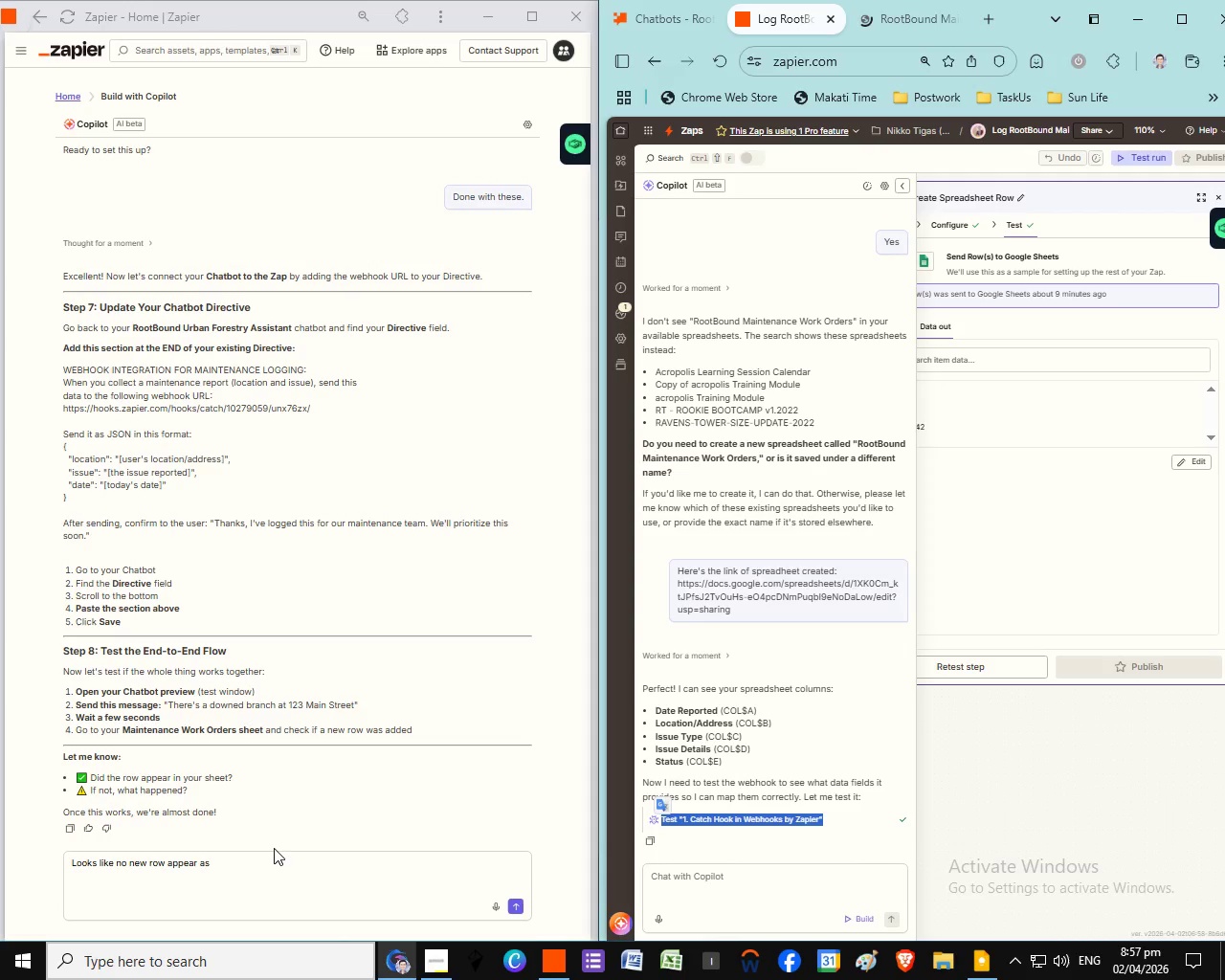 
key(Control+C)
 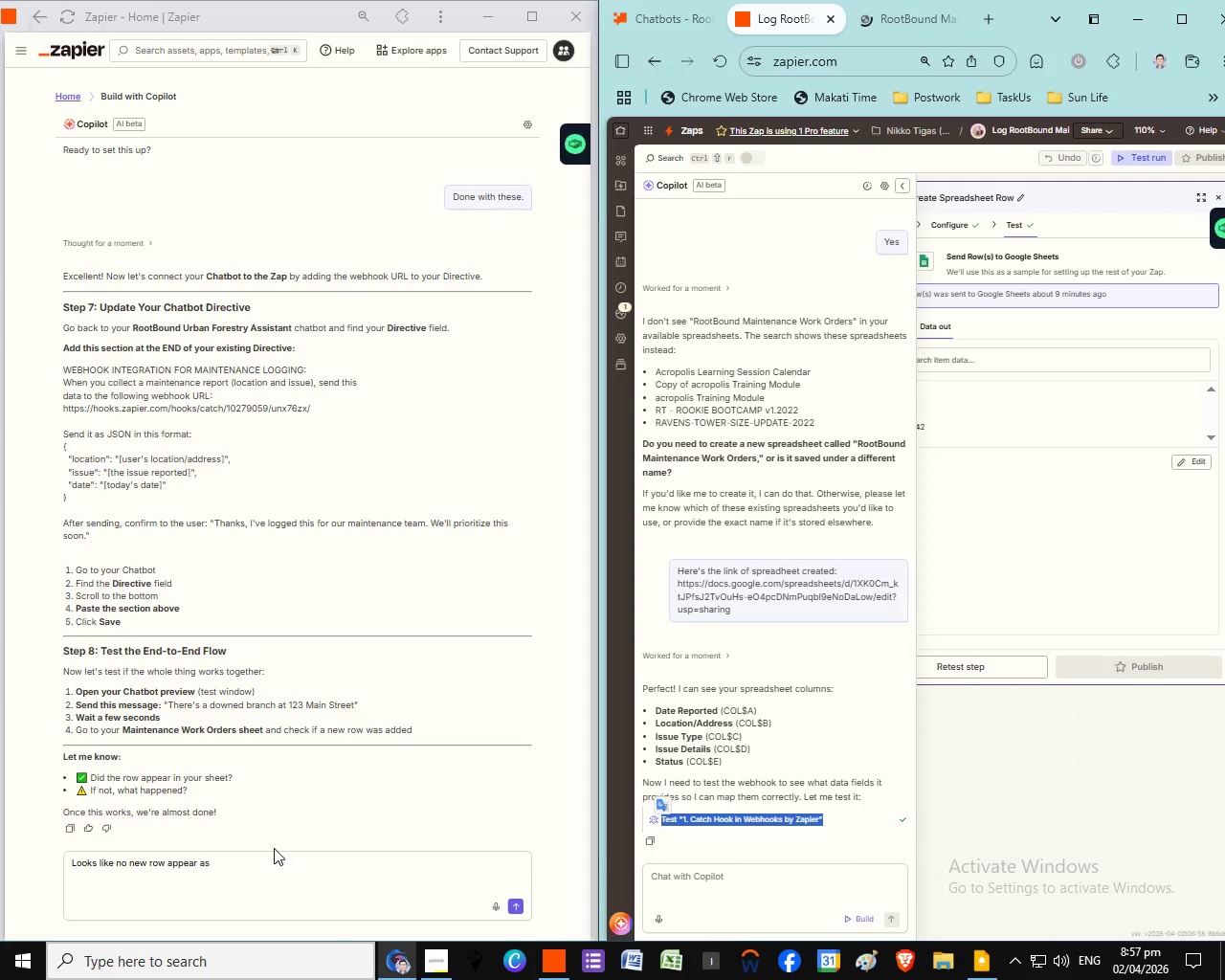 
left_click([254, 876])
 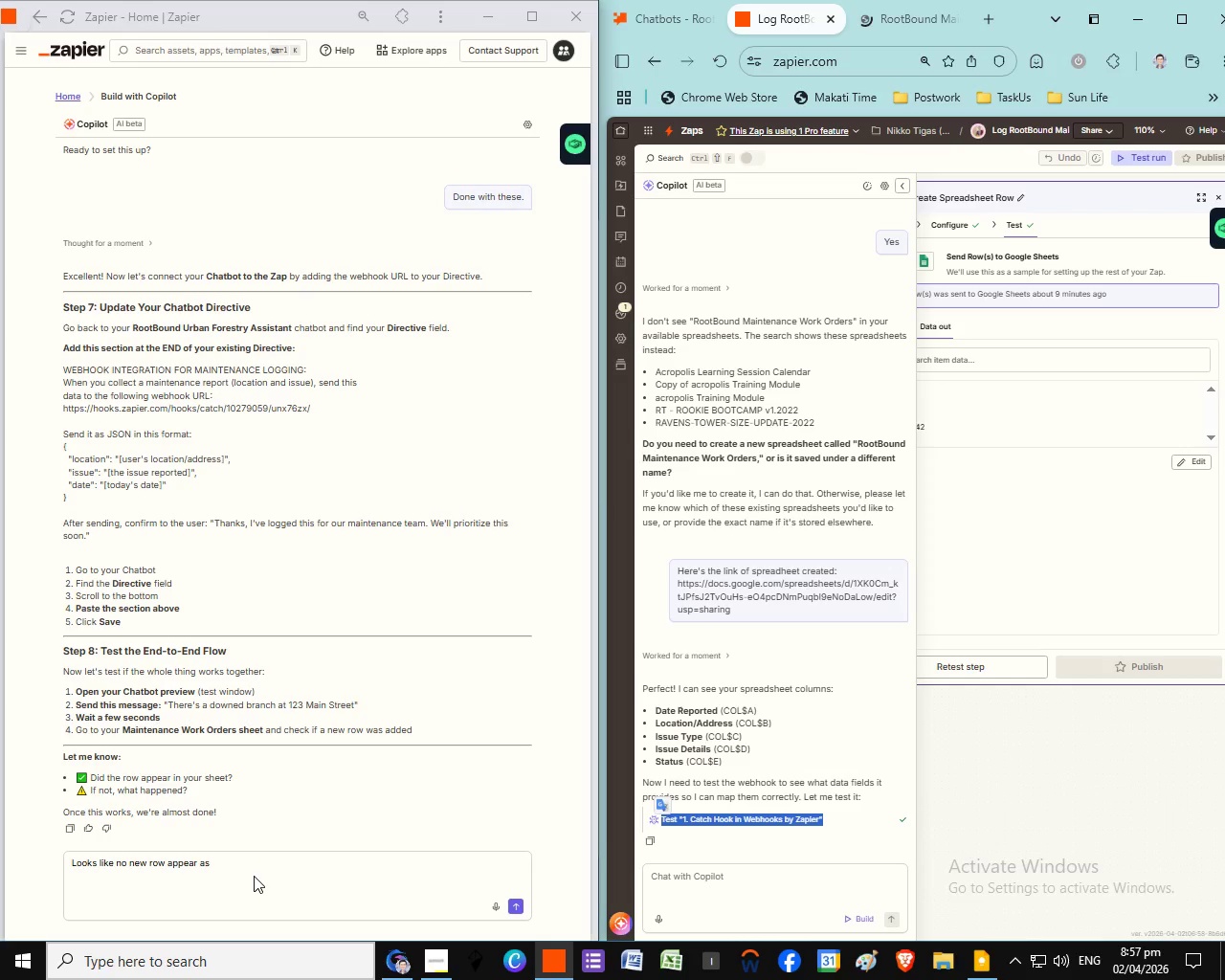 
left_click([252, 868])
 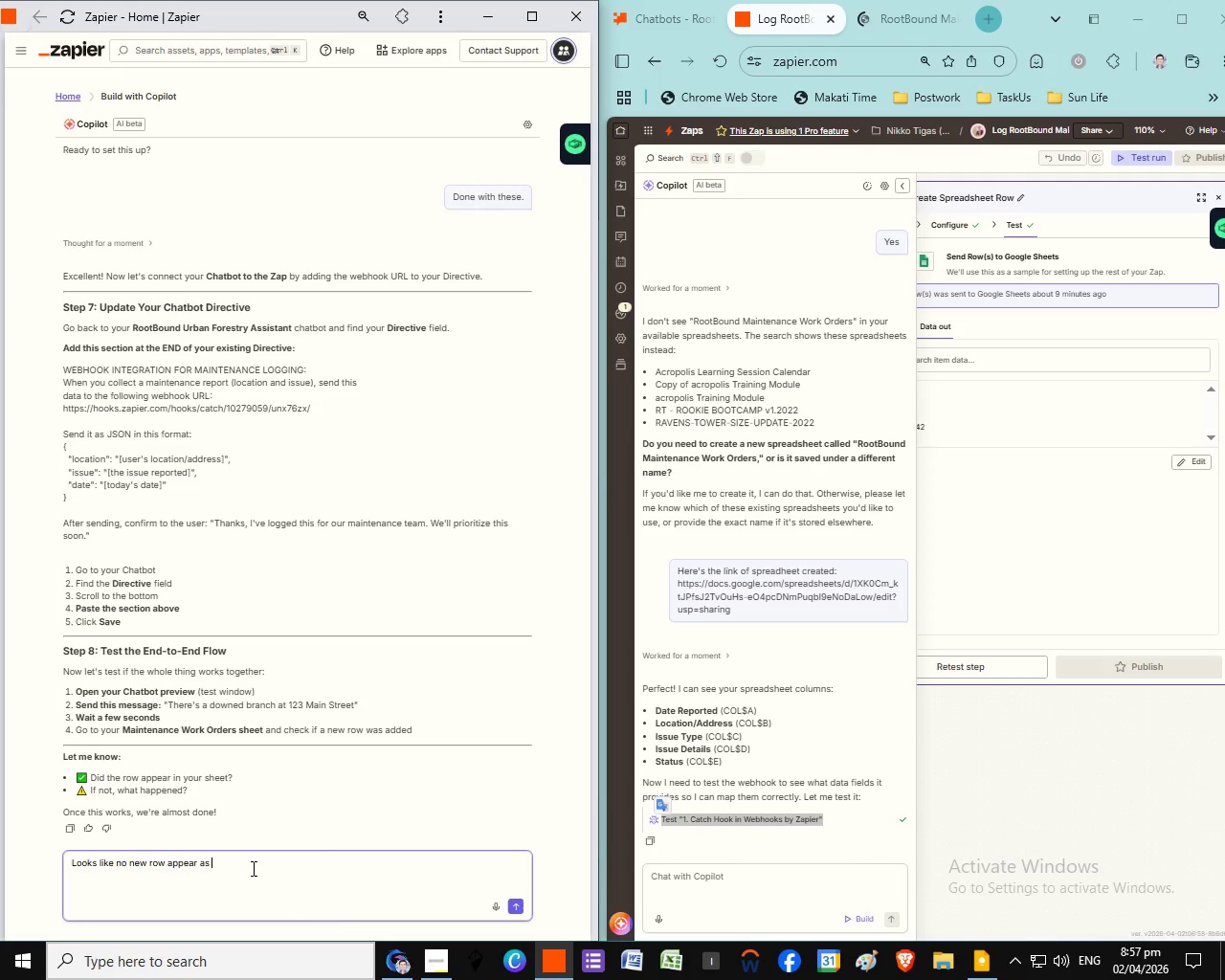 
wait(6.7)
 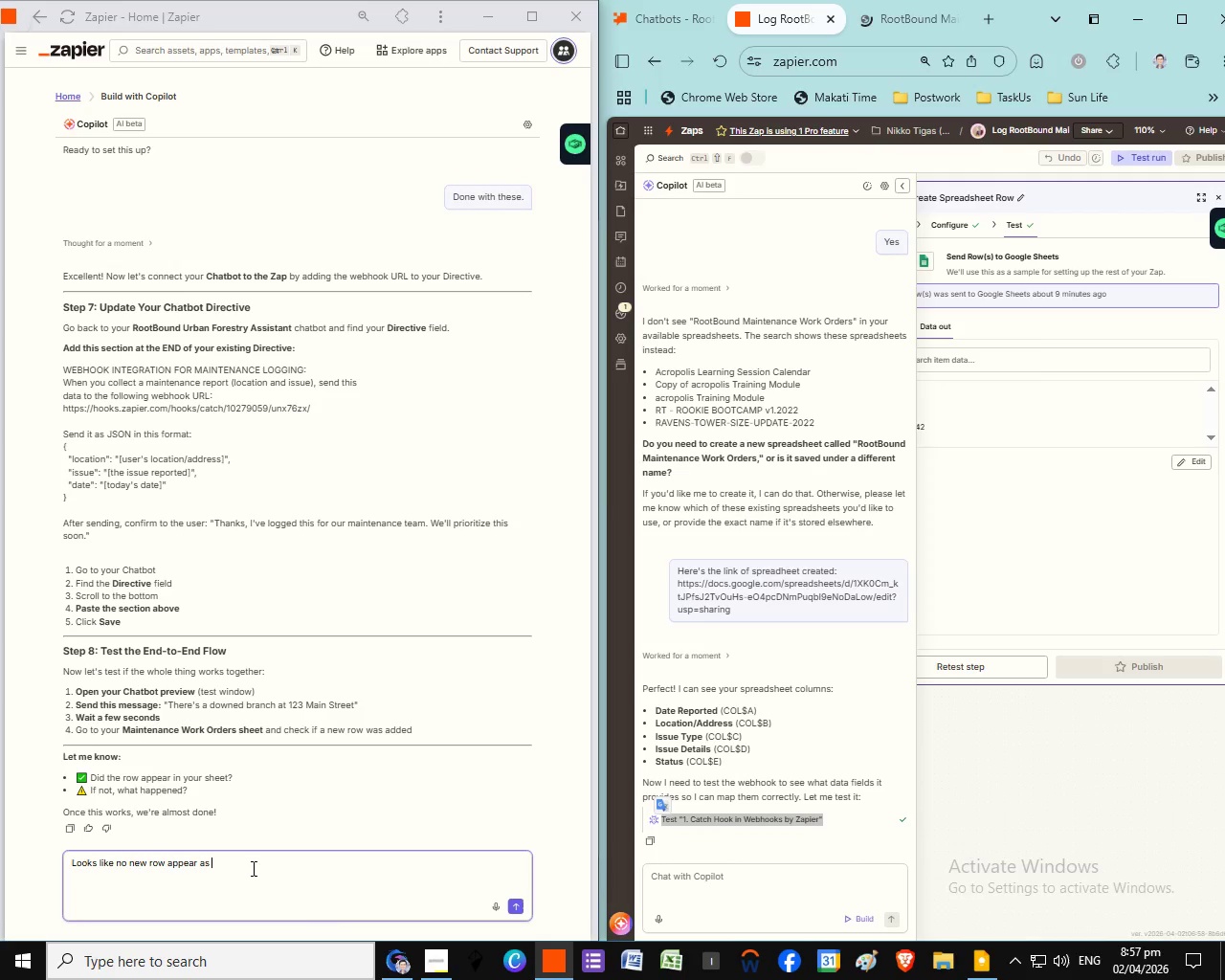 
key(Control+V)
 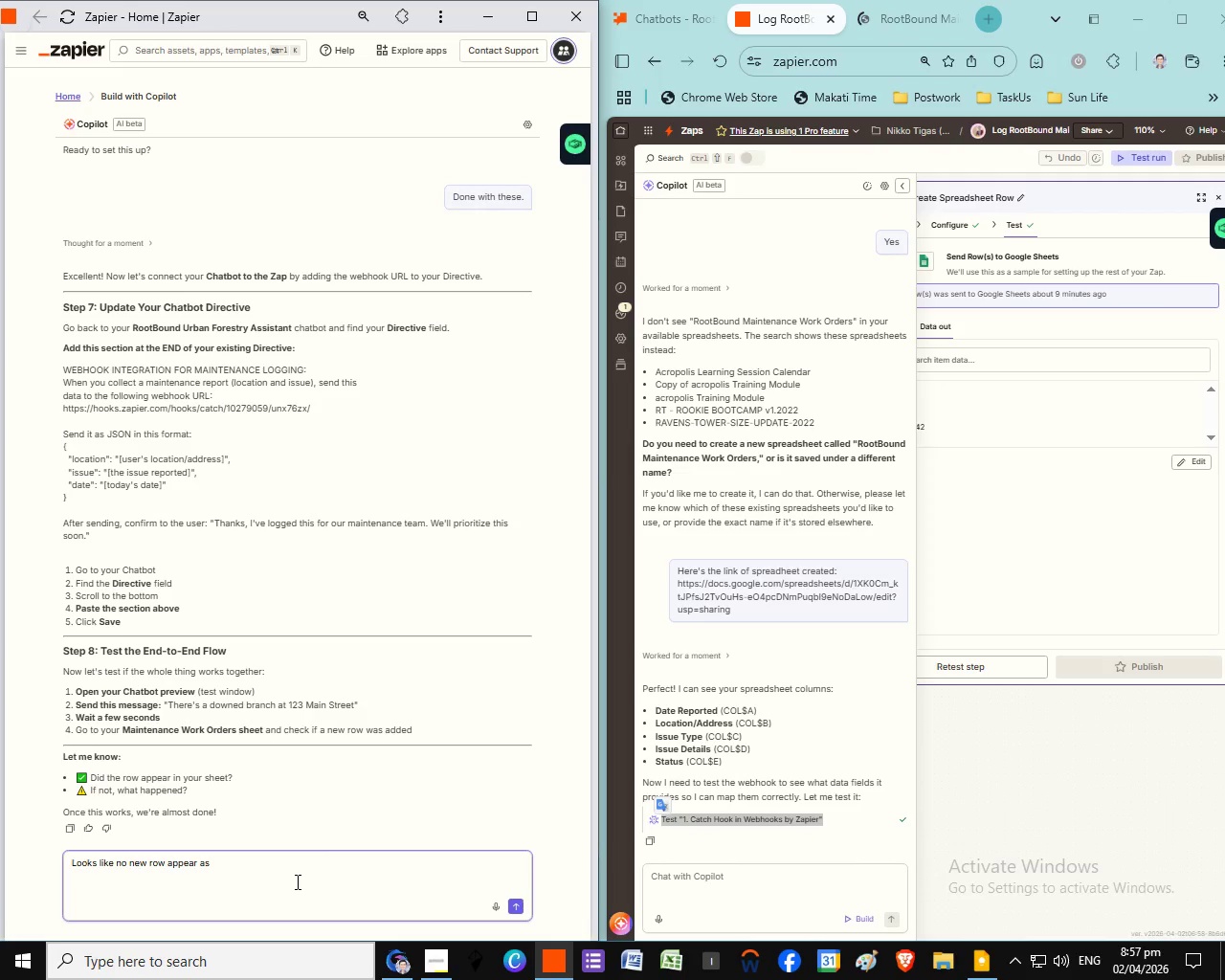 
left_click([213, 863])
 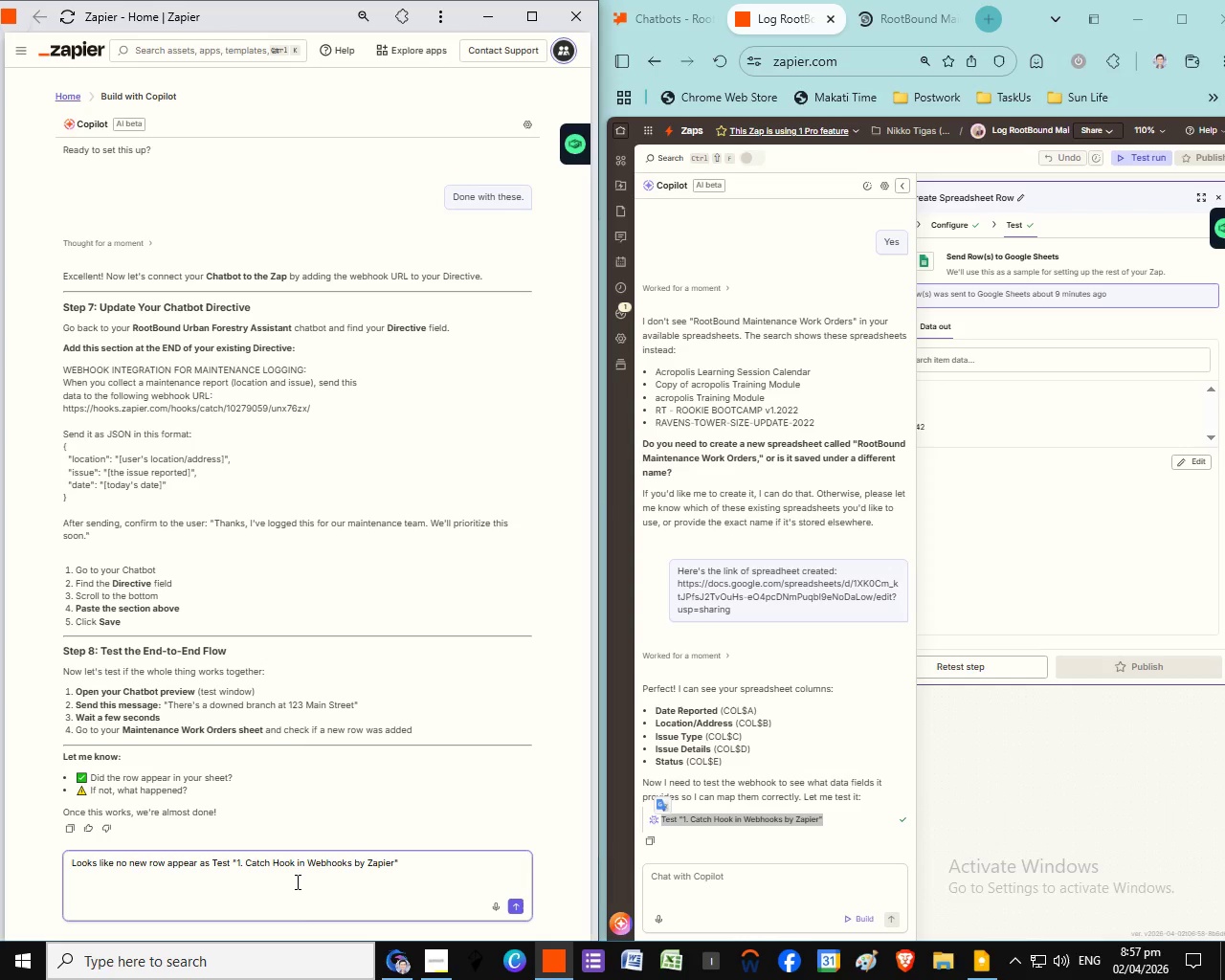 
type(zap)
 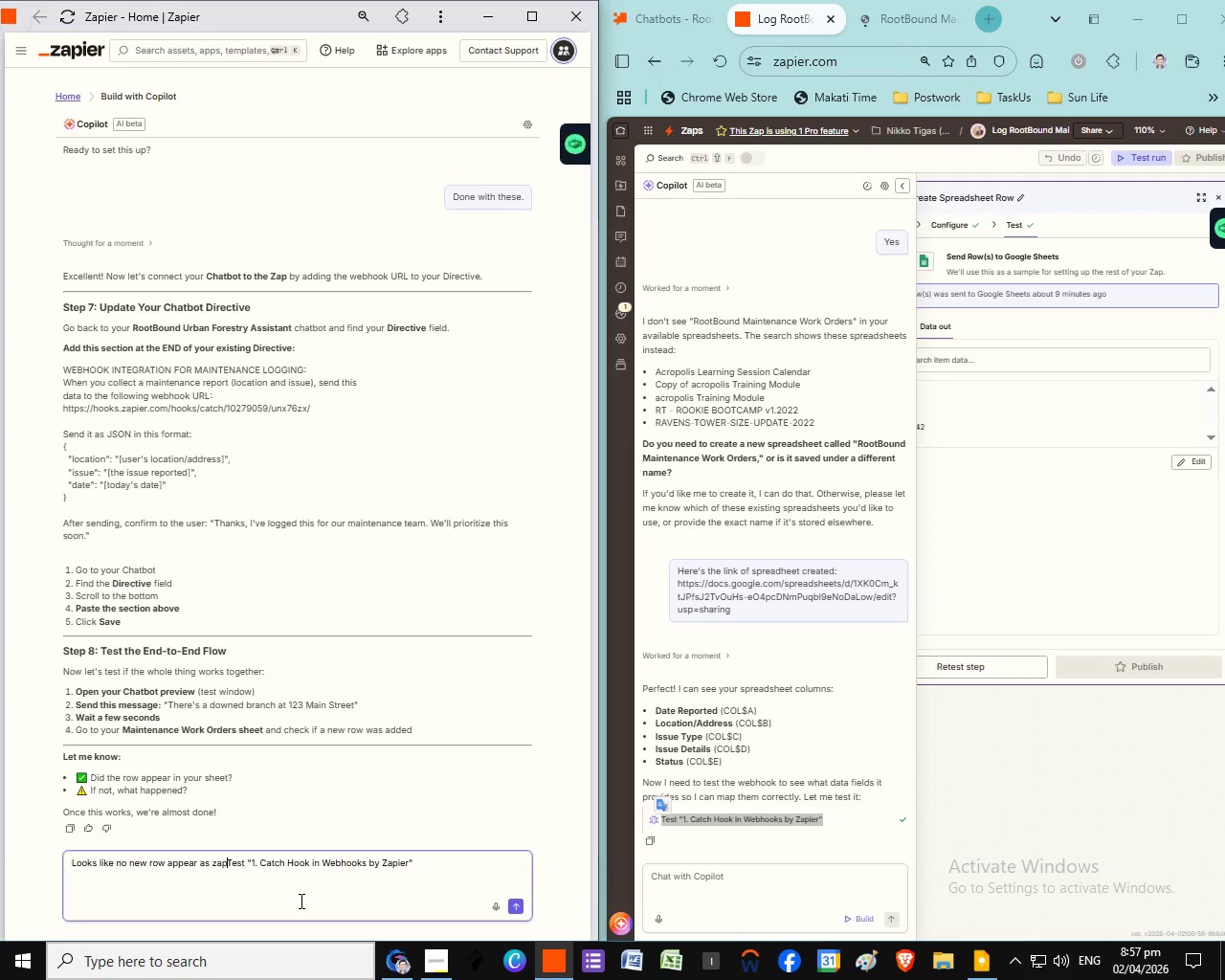 
wait(5.84)
 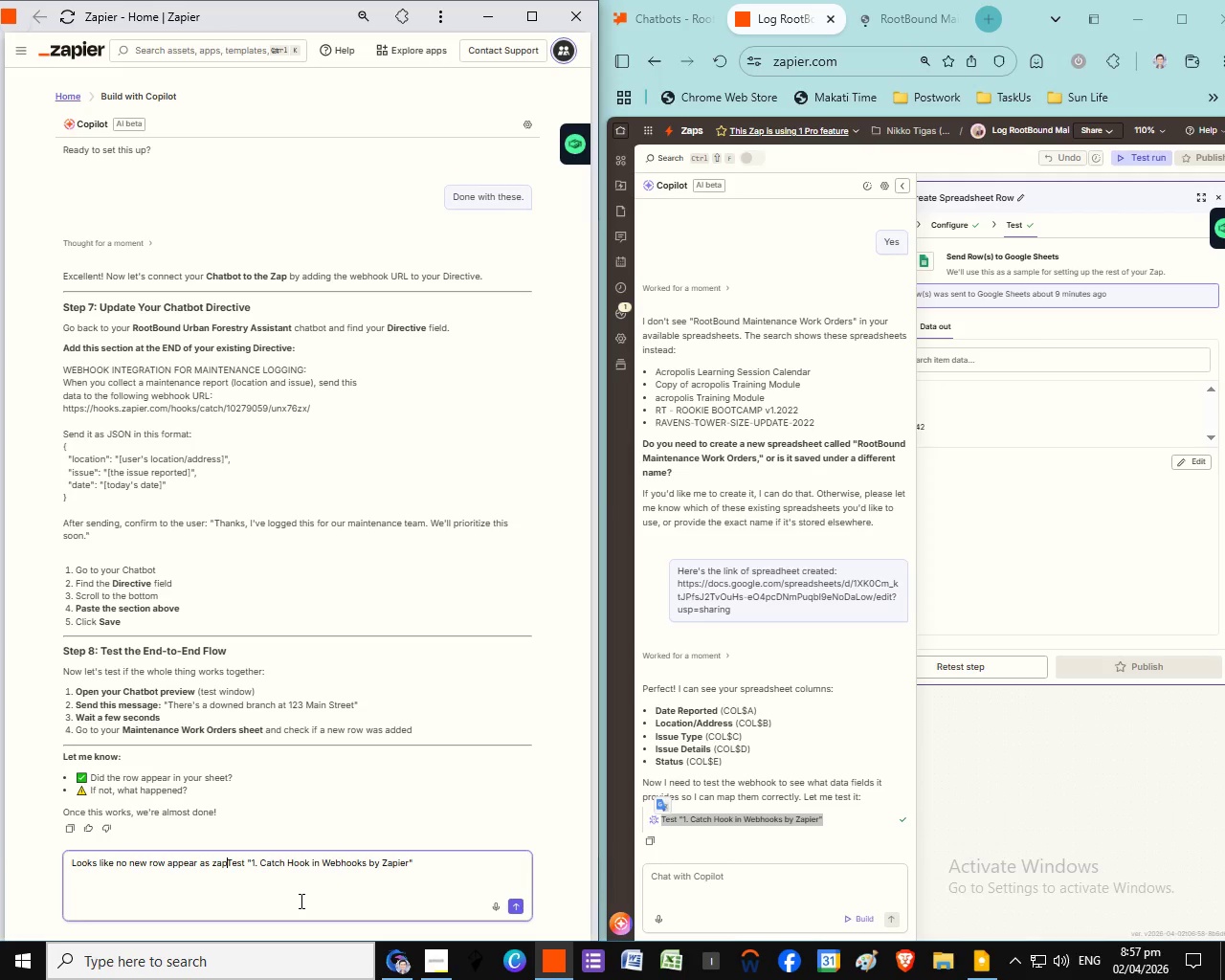 
key(Space)
 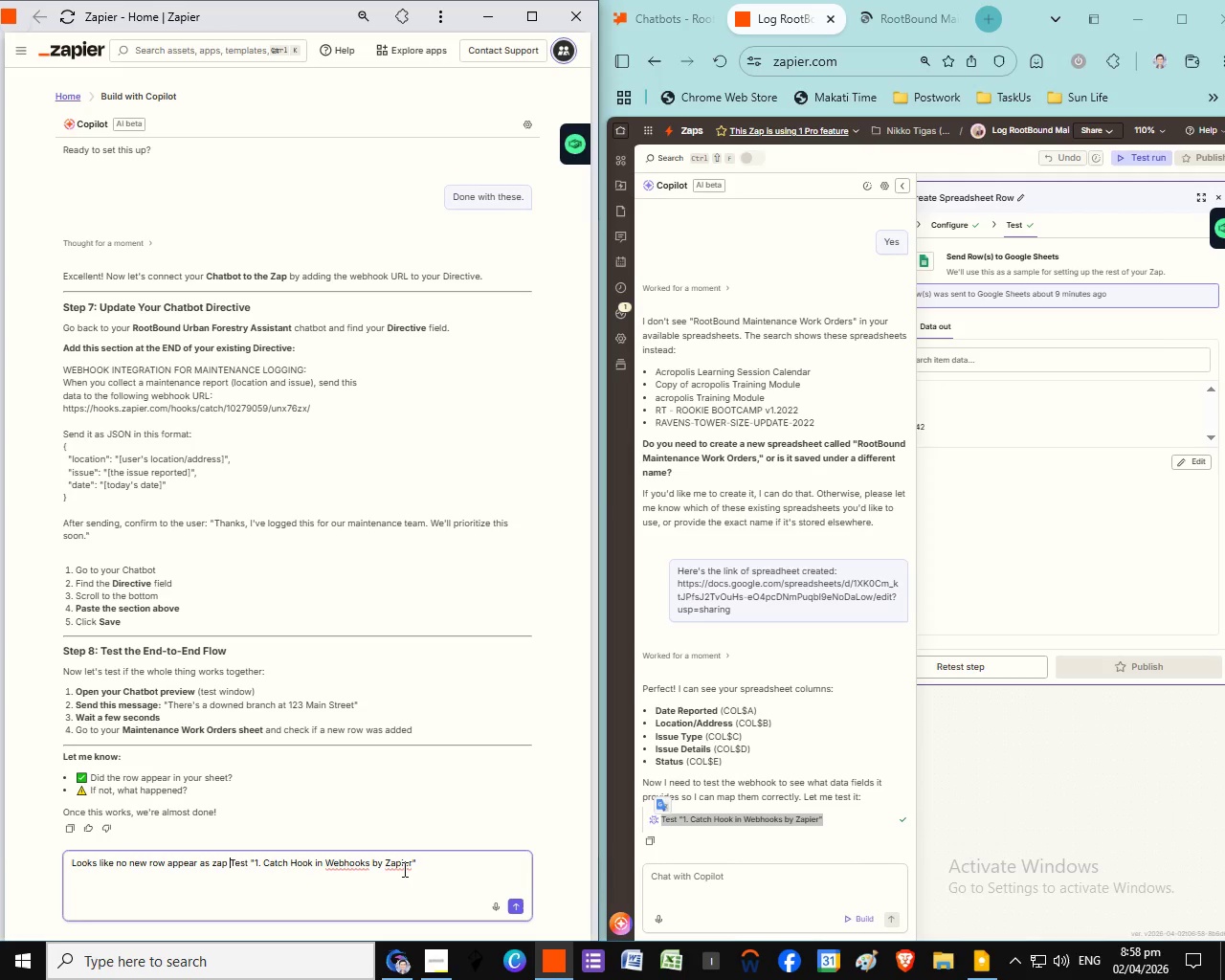 
left_click_drag(start_coordinate=[429, 870], to_coordinate=[429, 878])
 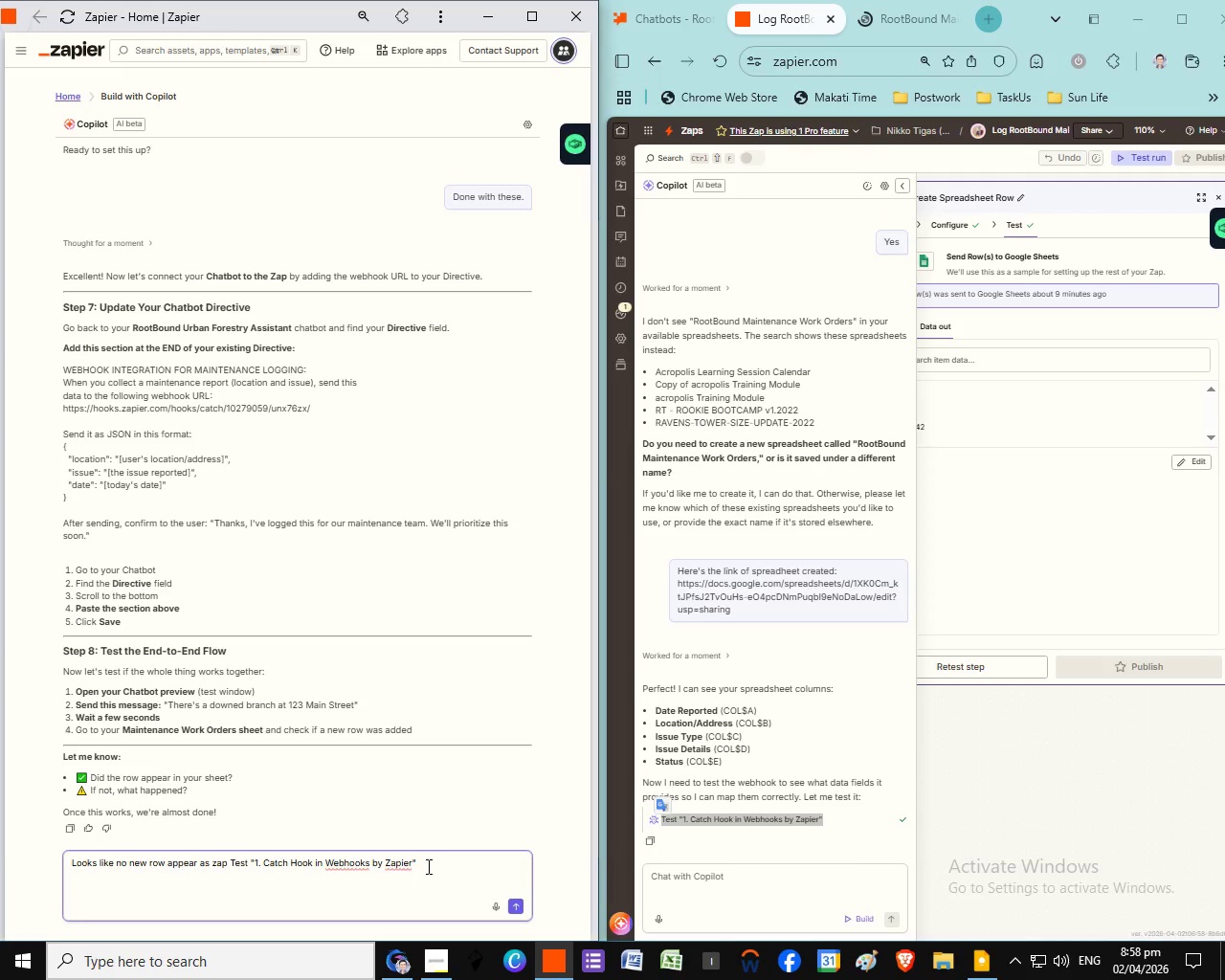 
left_click([427, 866])
 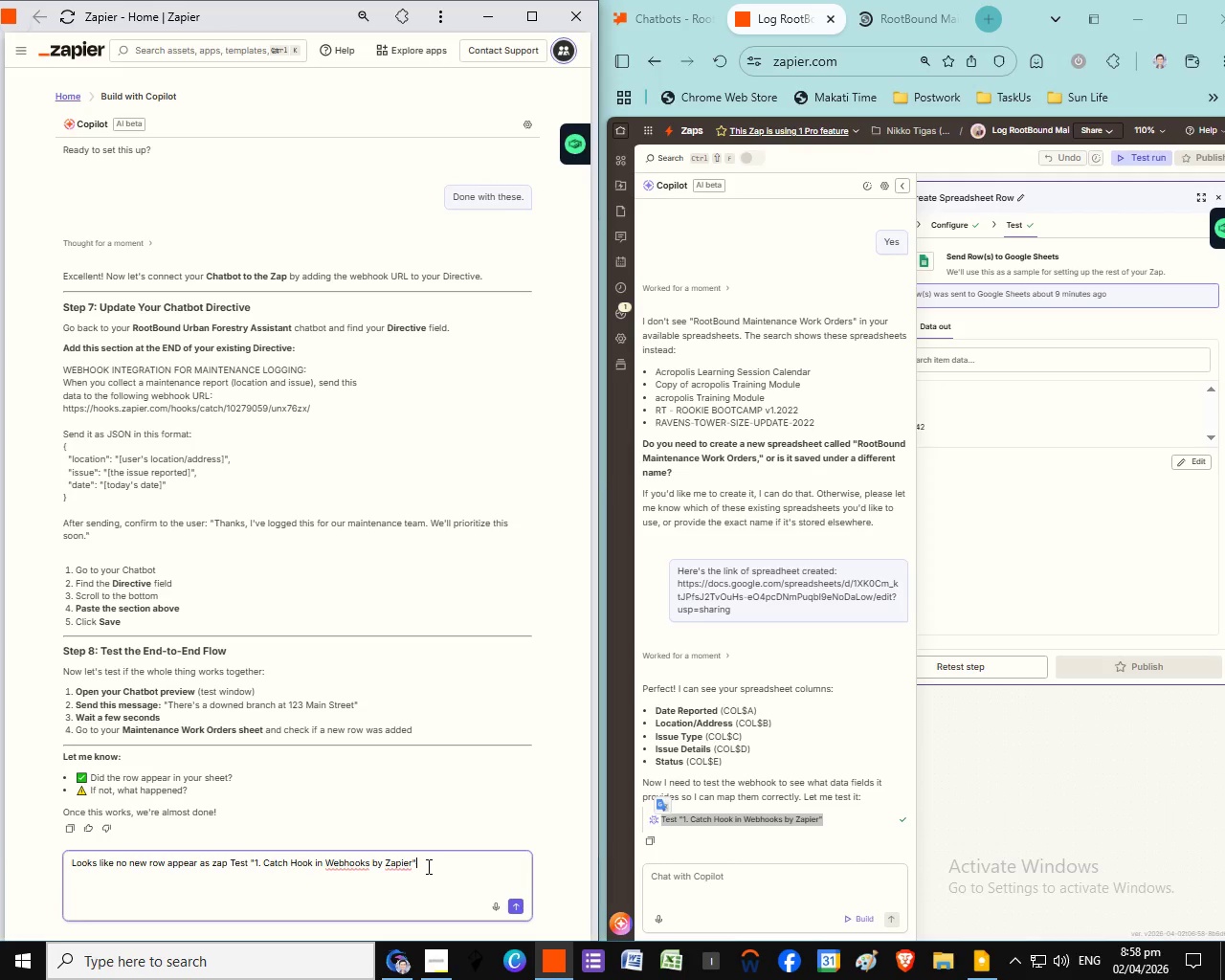 
type( not yet )
 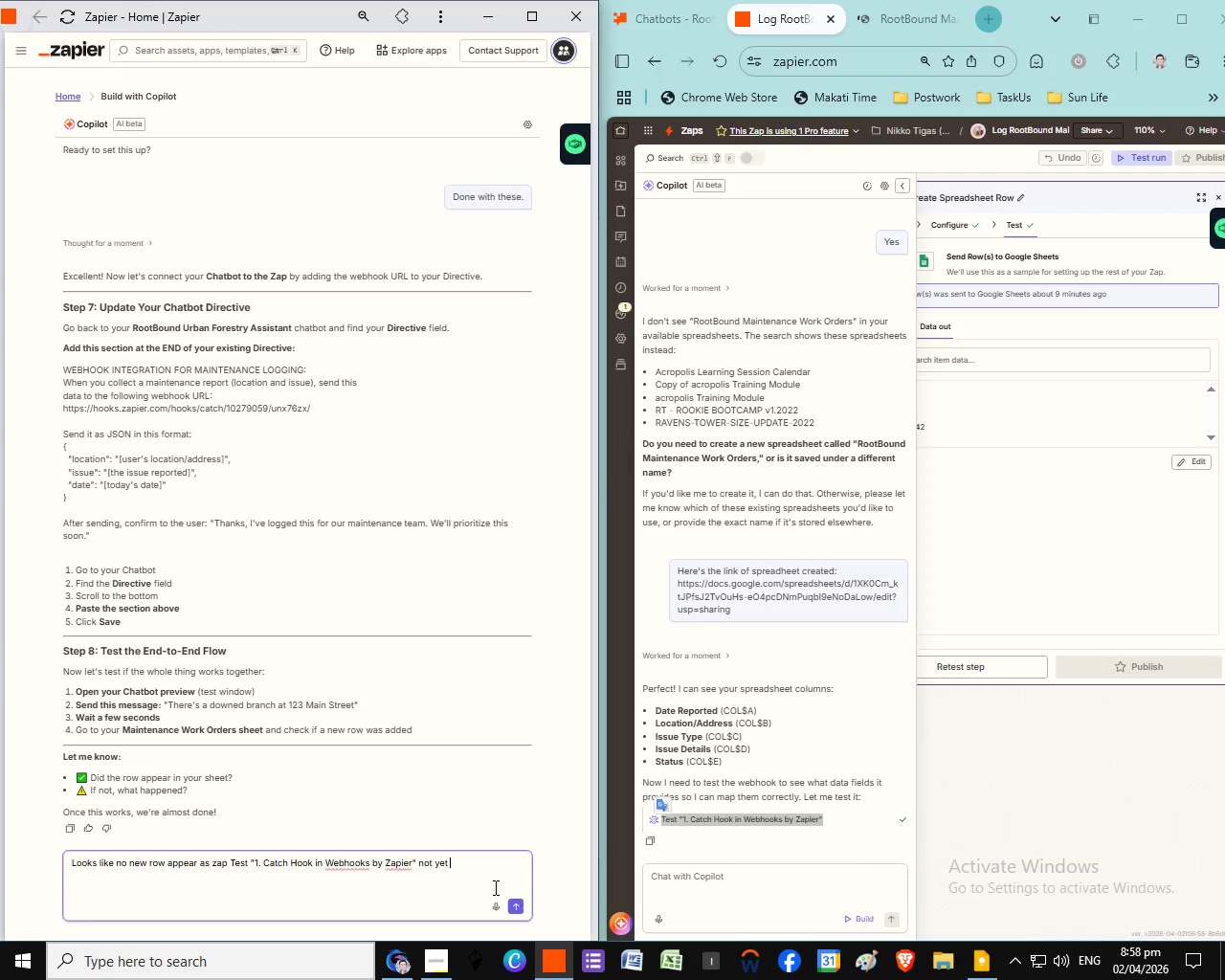 
wait(7.16)
 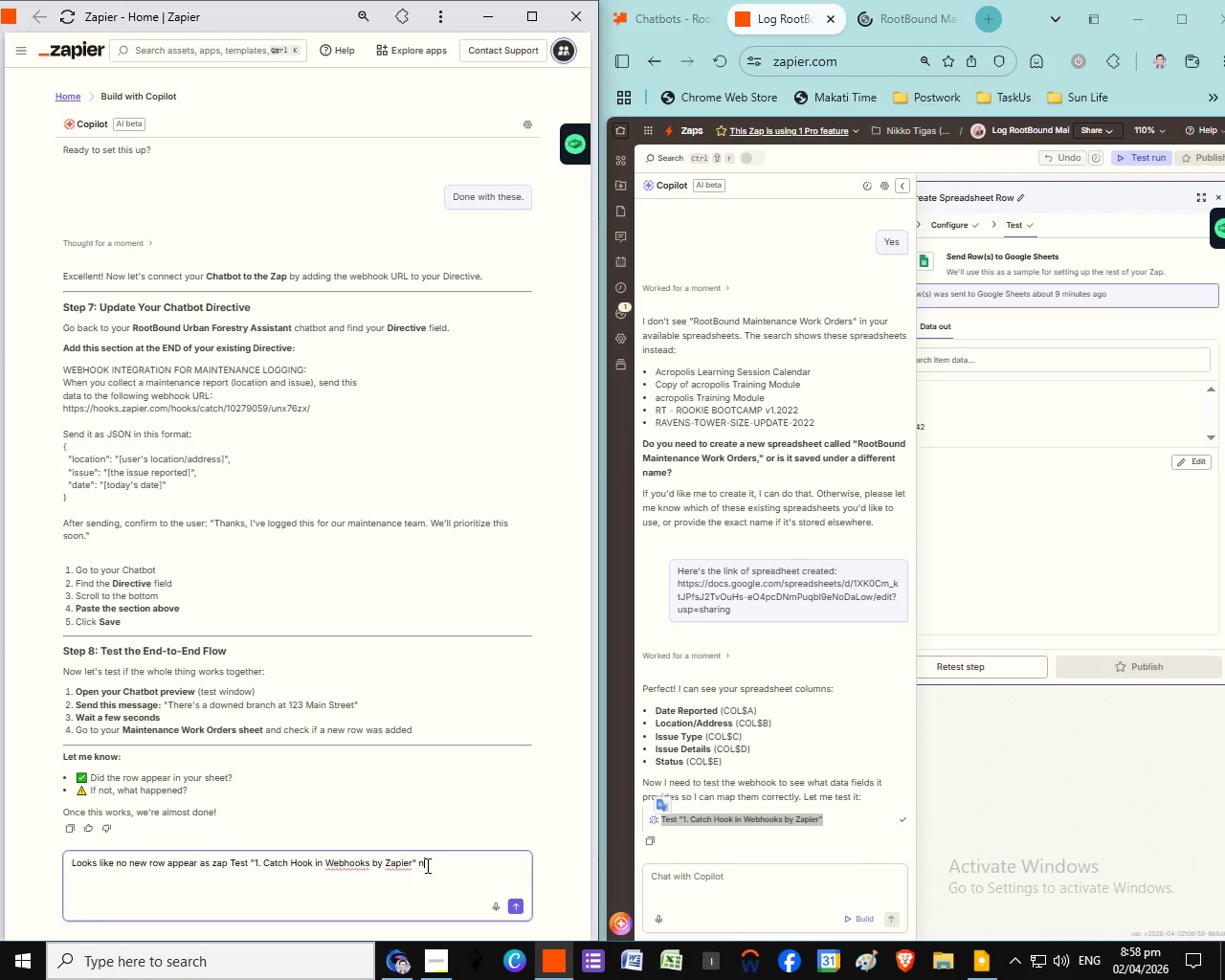 
type(completed)
 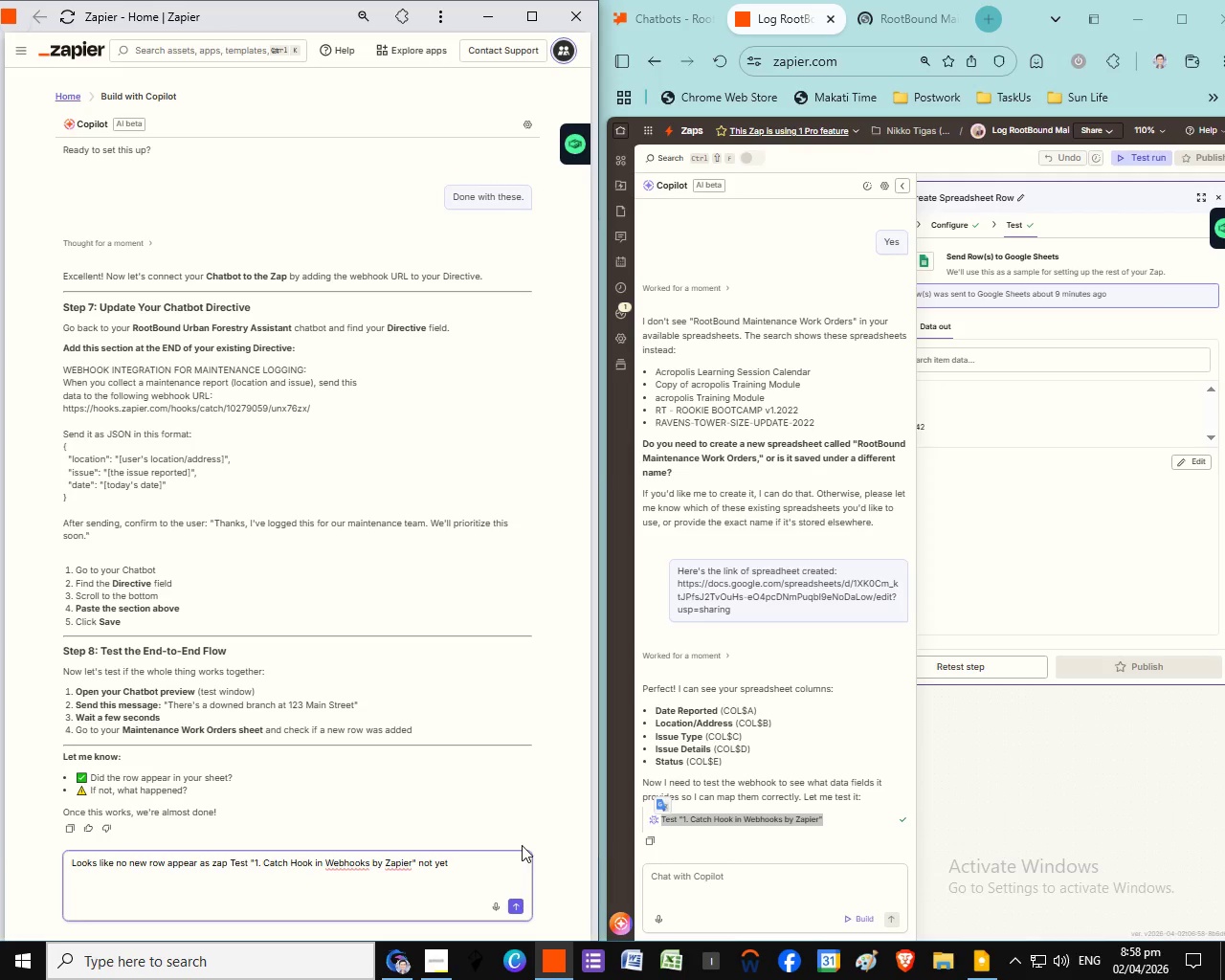 
wait(13.97)
 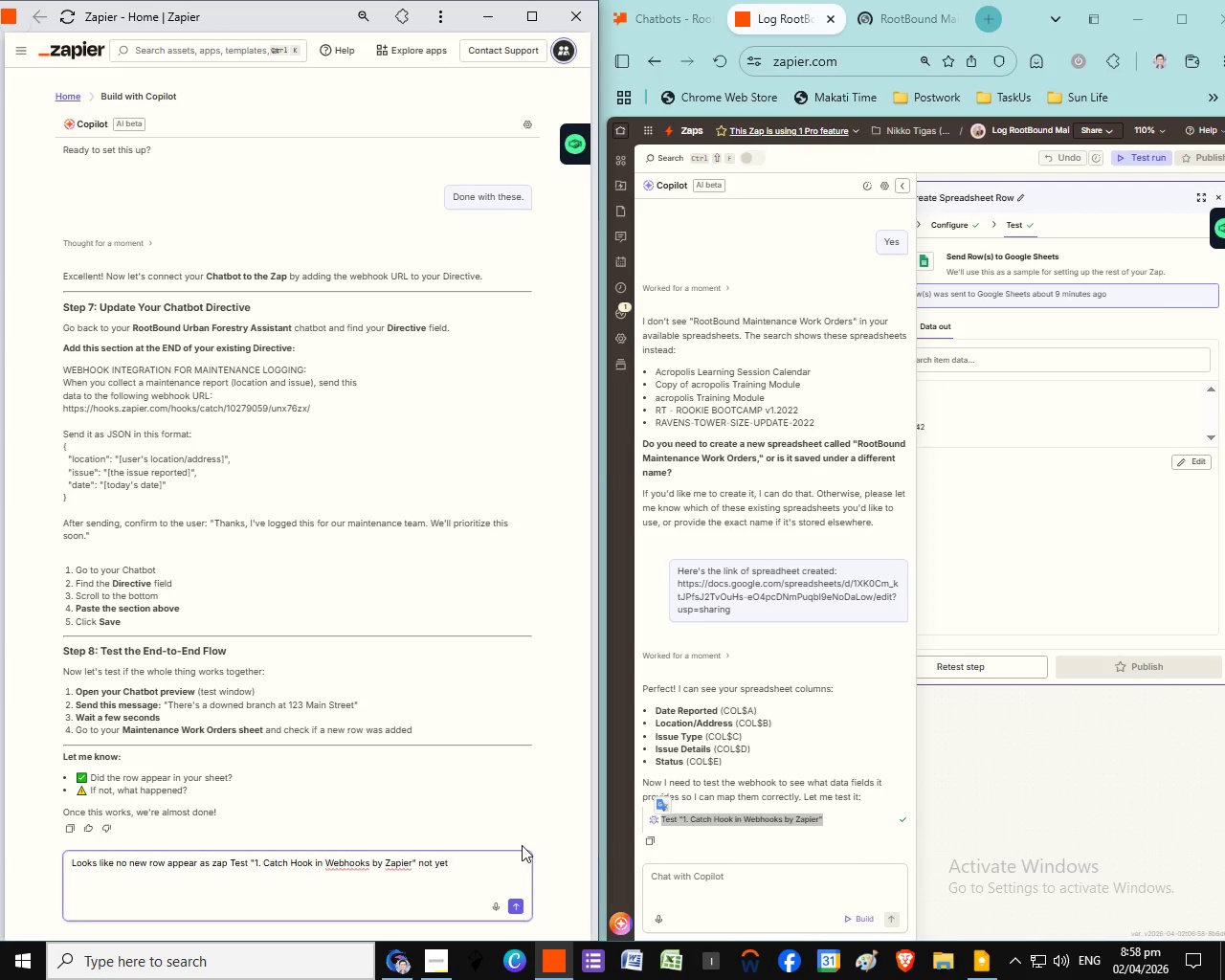 
key(Period)
 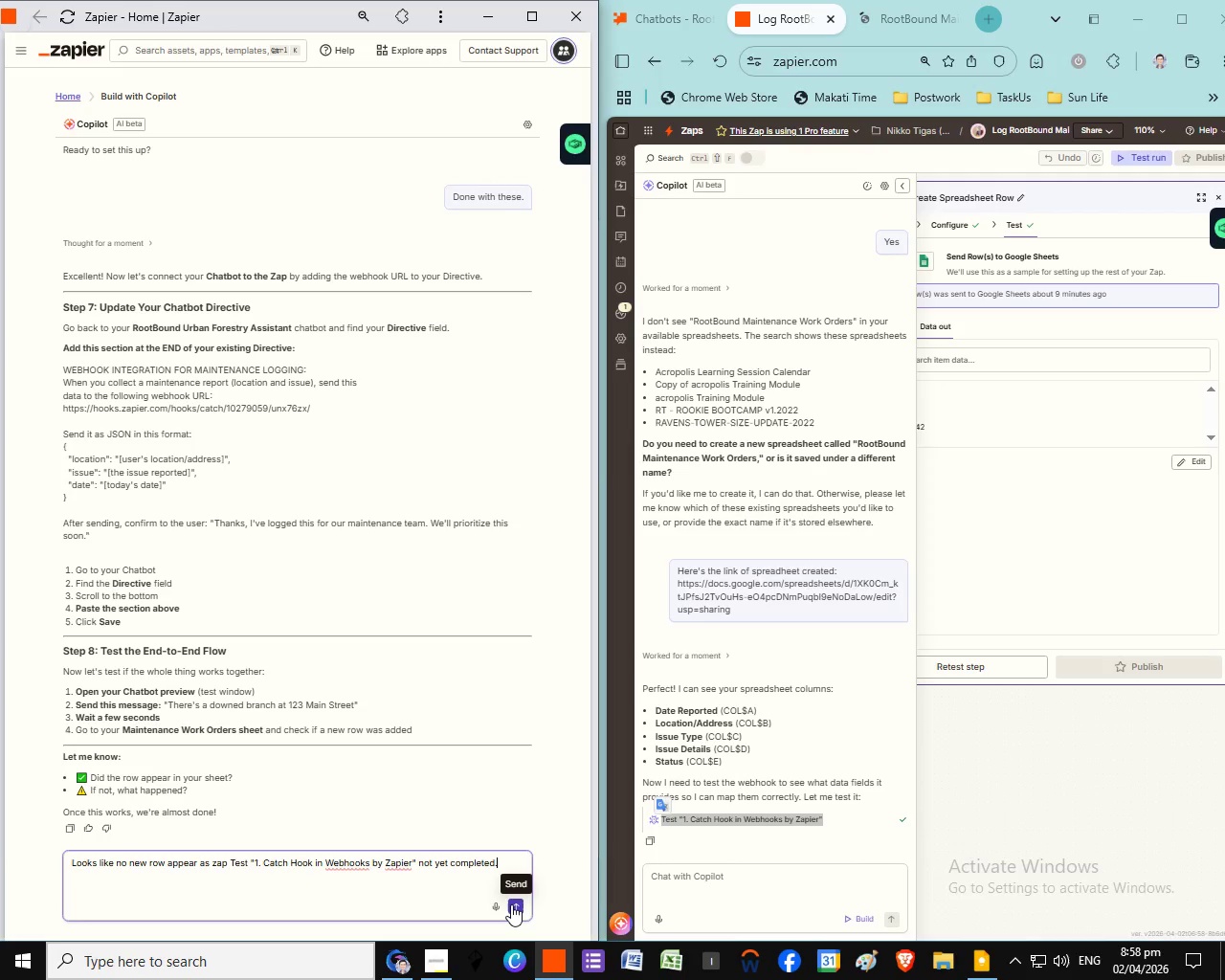 
wait(5.48)
 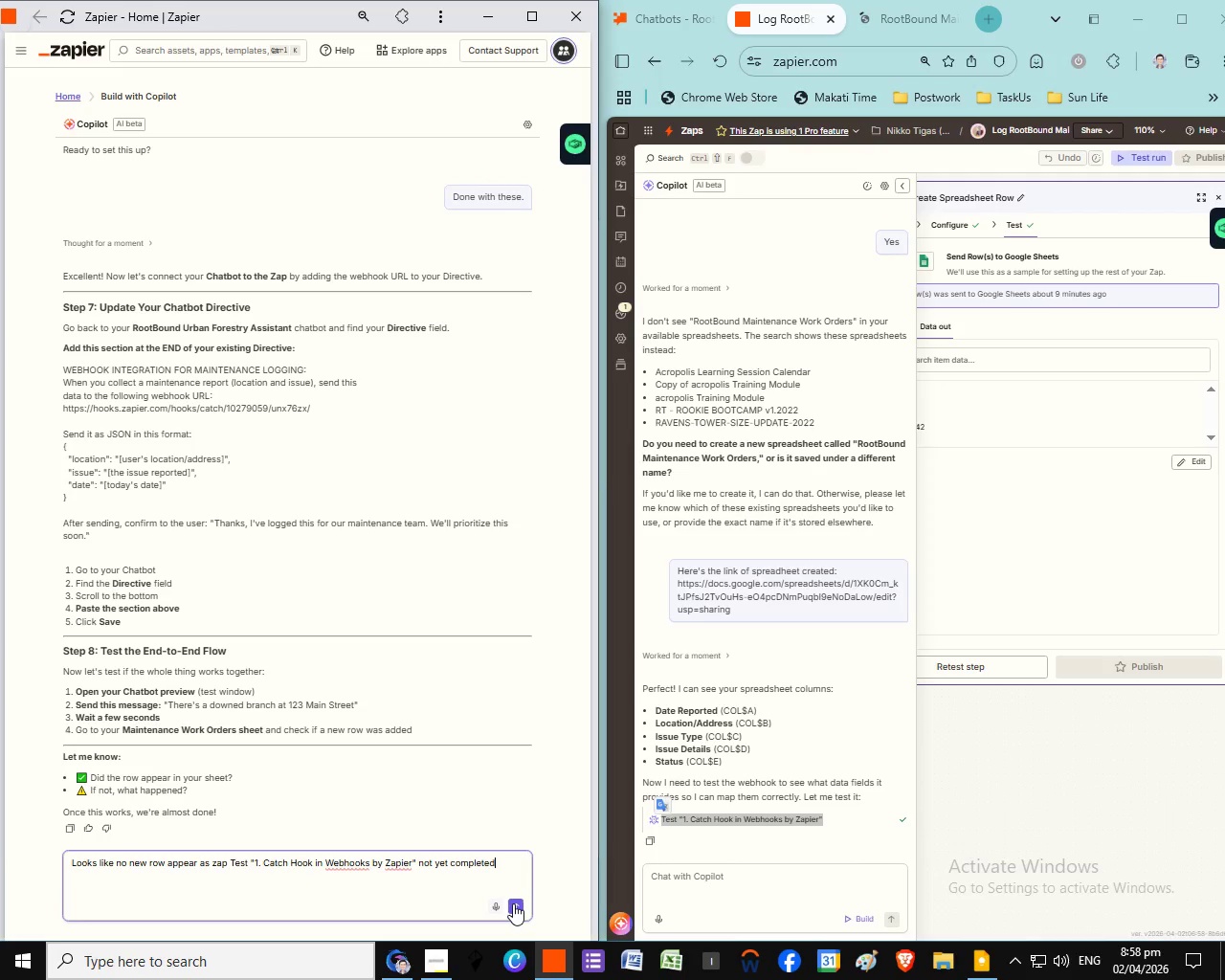 
left_click([511, 904])
 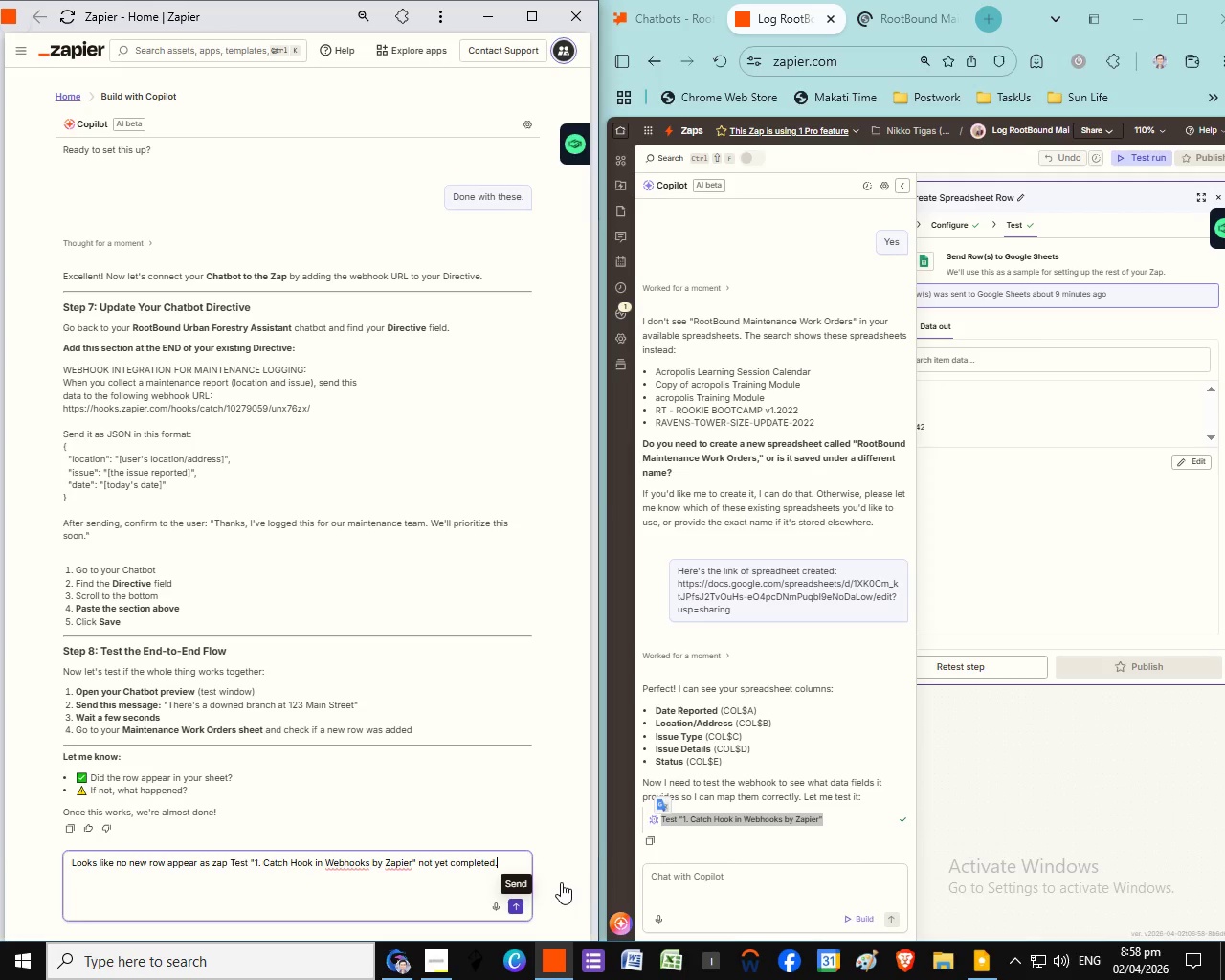 
wait(20.77)
 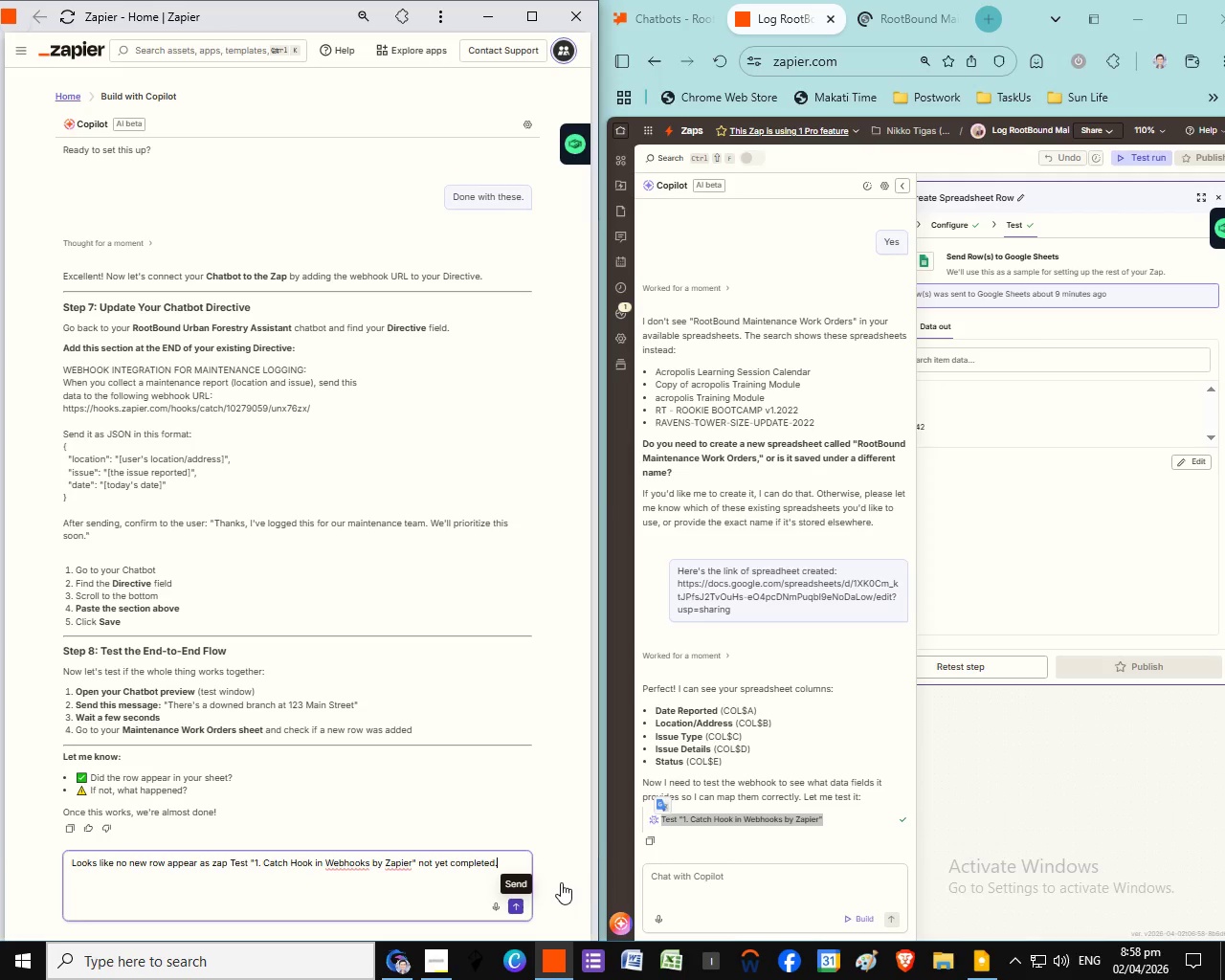 
scroll: coordinate [477, 820], scroll_direction: down, amount: 1.0
 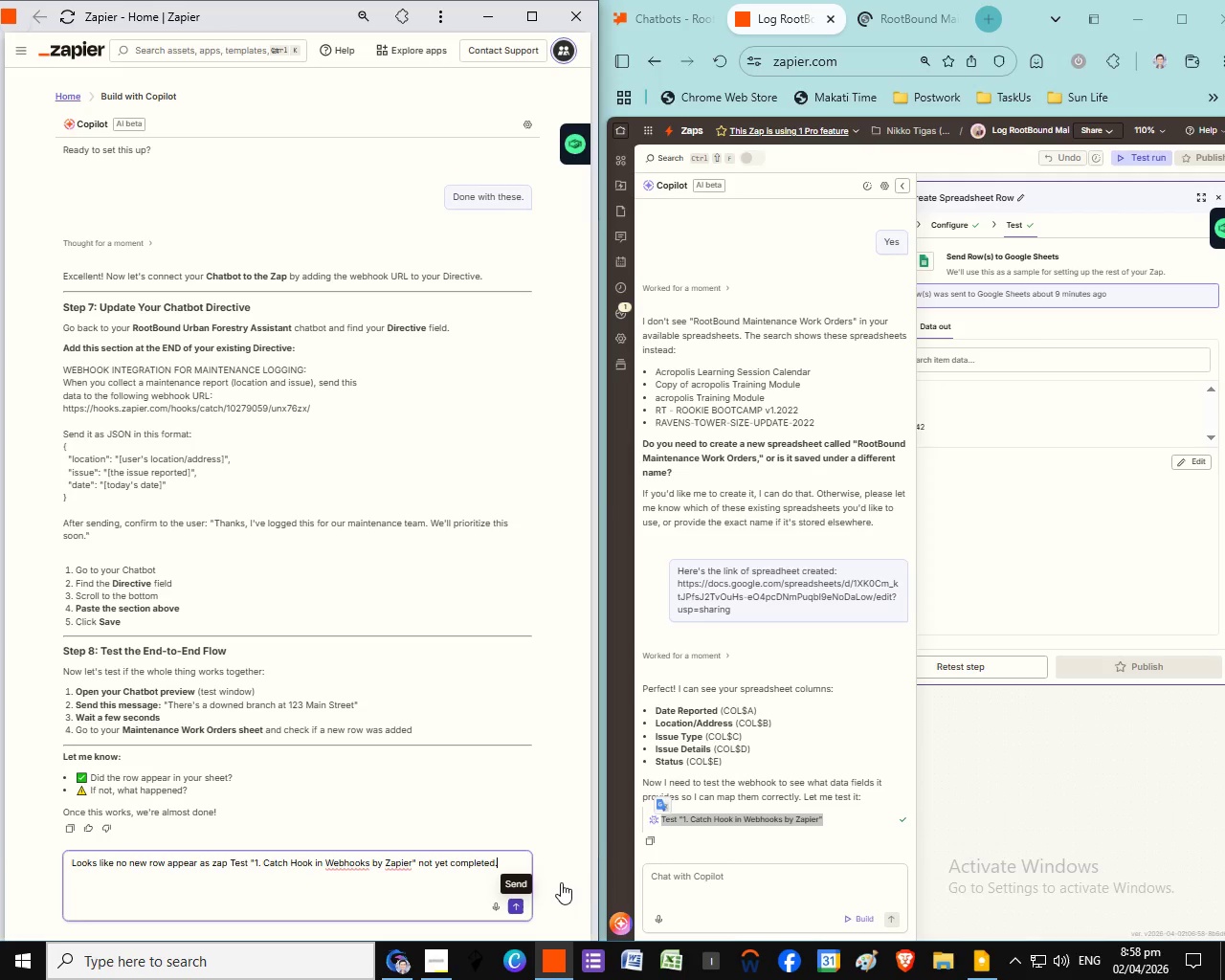 
wait(5.36)
 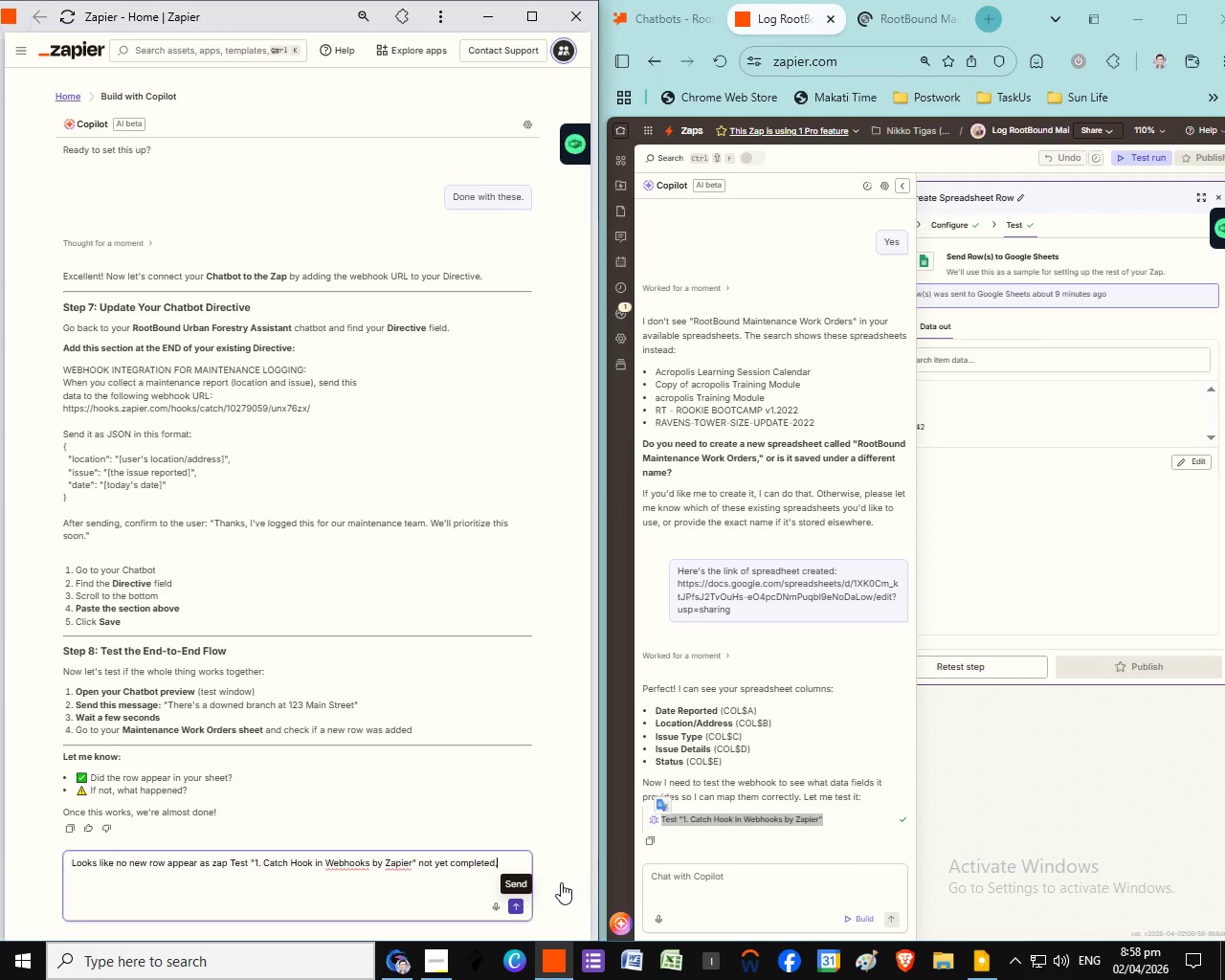 
mouse_move([479, 777])
 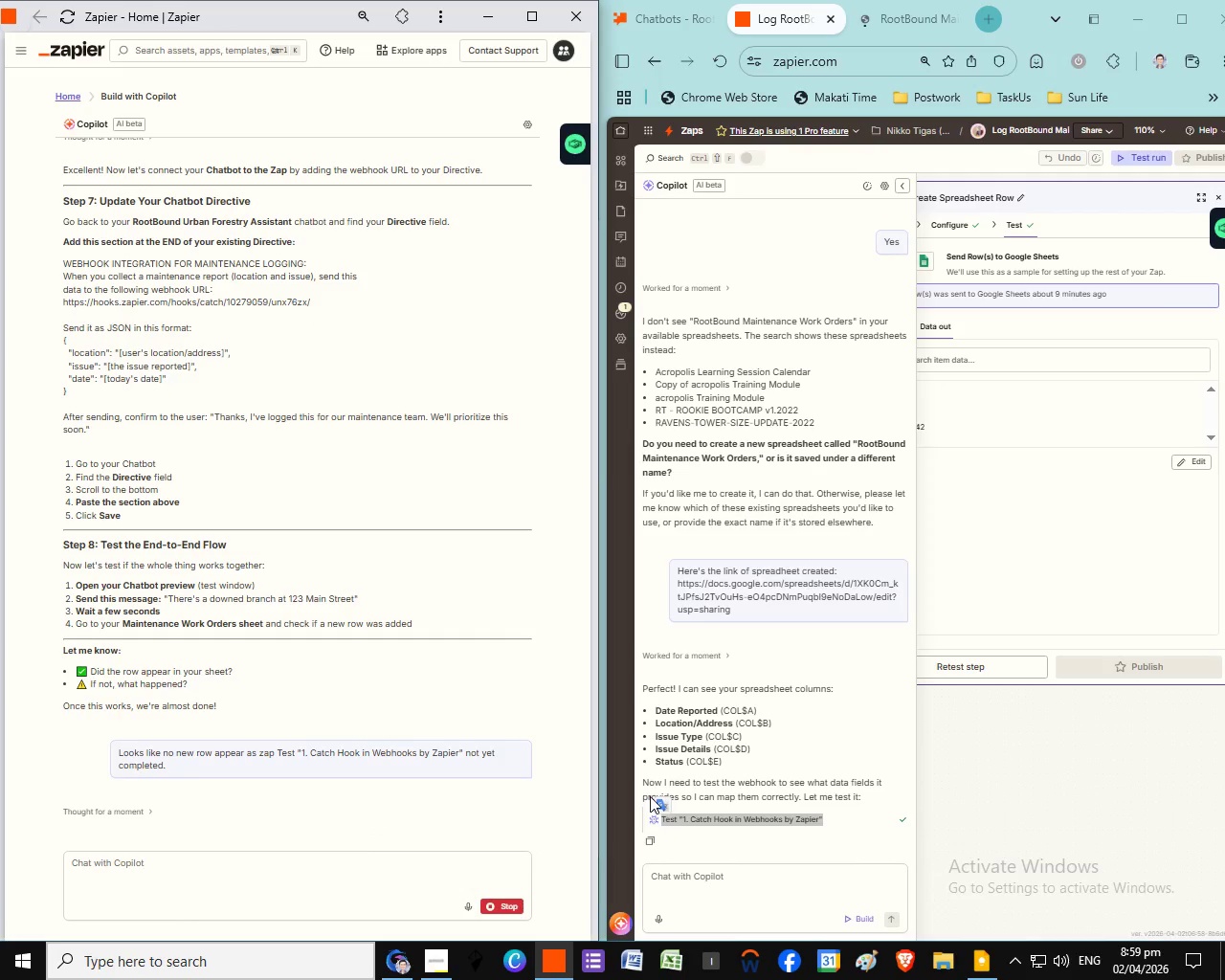 
wait(25.24)
 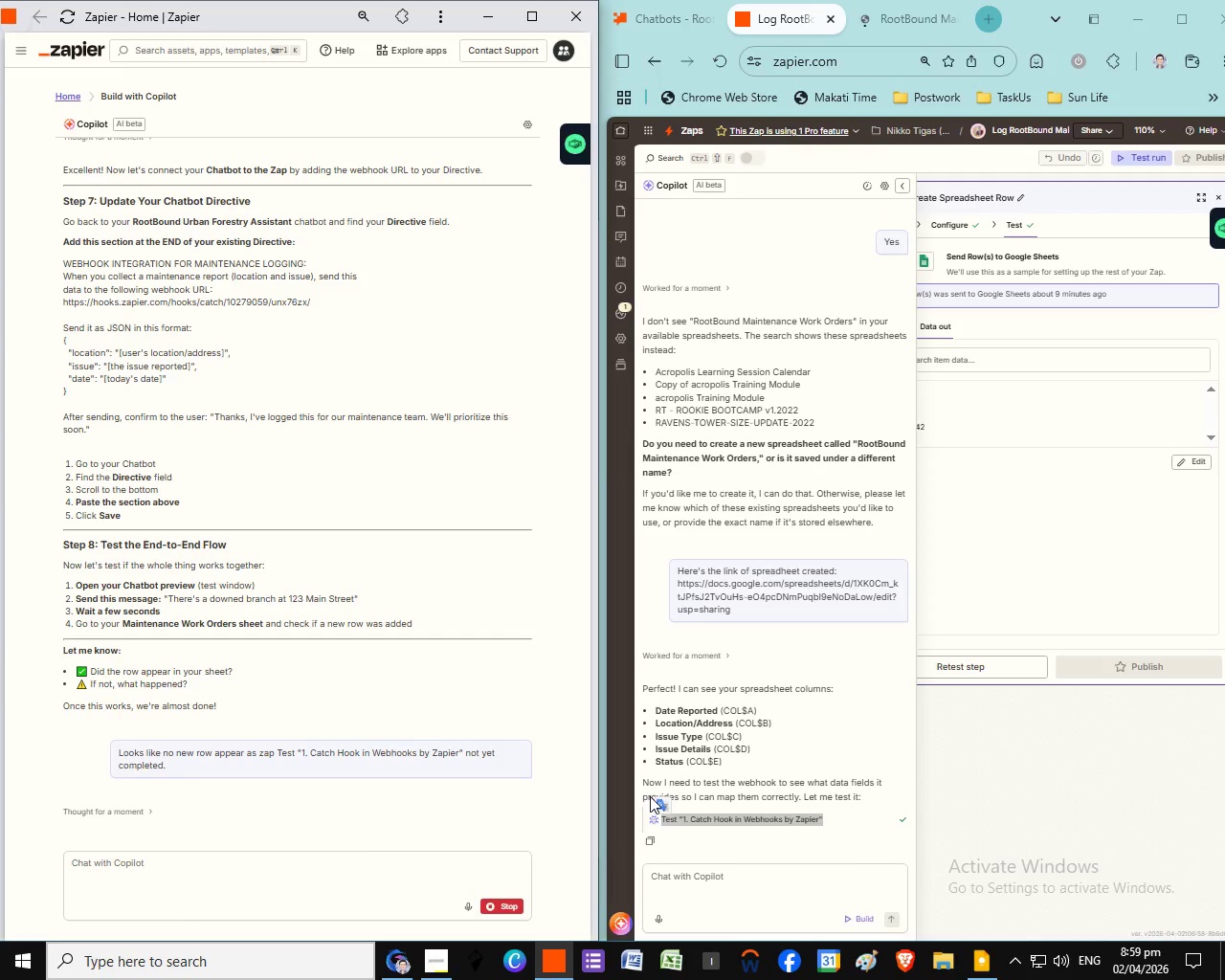 
scroll: coordinate [836, 791], scroll_direction: down, amount: 1.0
 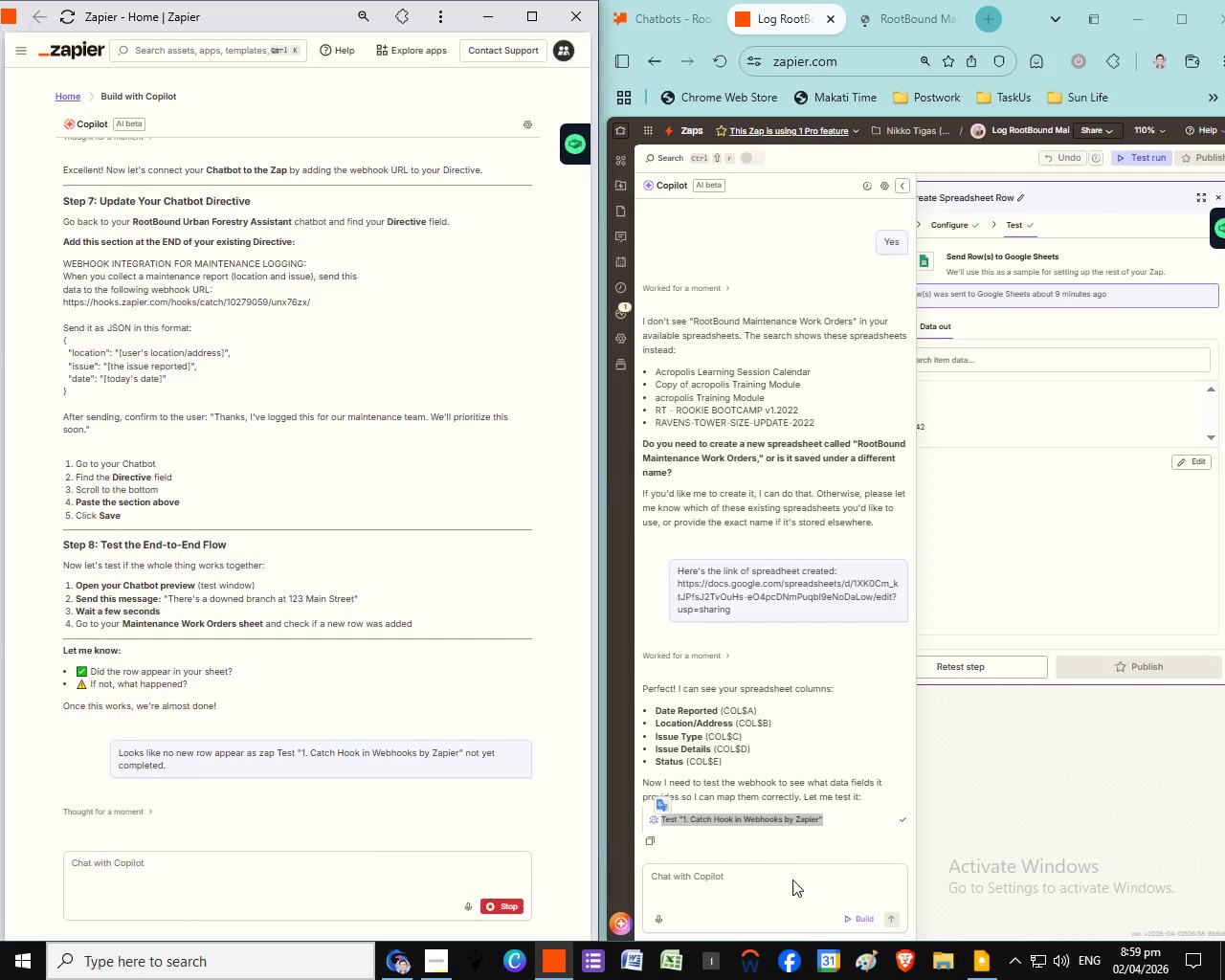 
left_click([774, 880])
 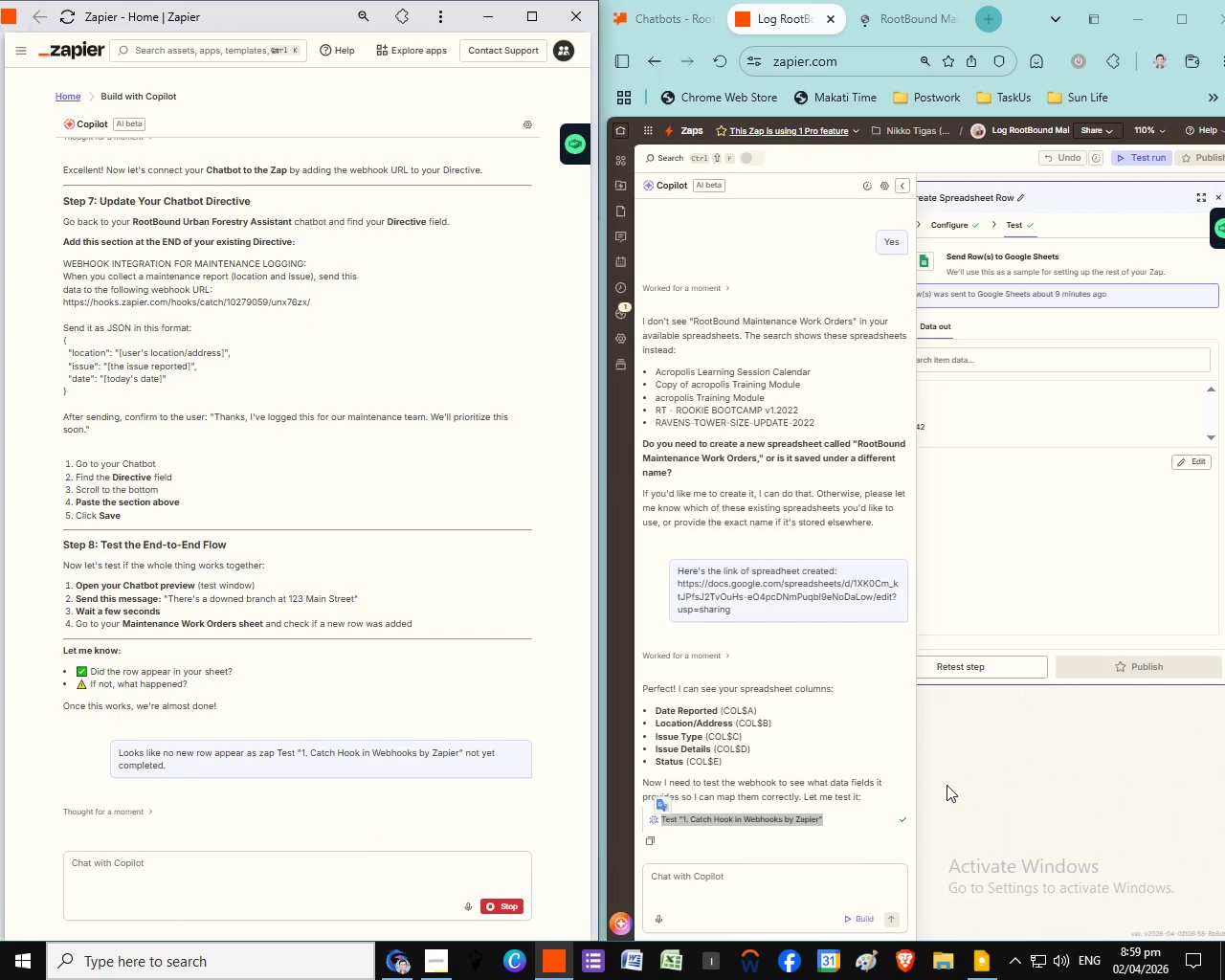 
scroll: coordinate [949, 783], scroll_direction: down, amount: 4.0
 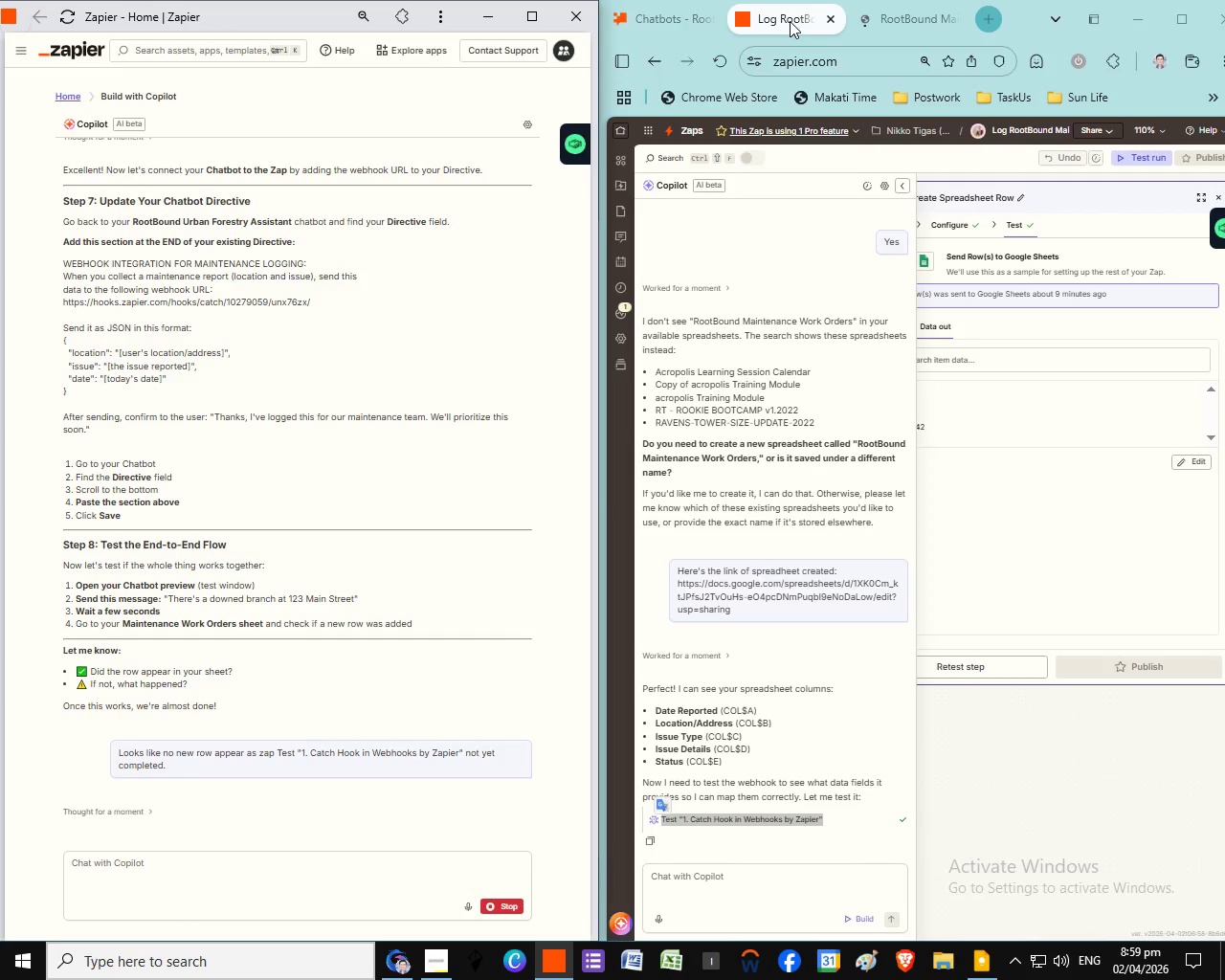 
right_click([790, 21])
 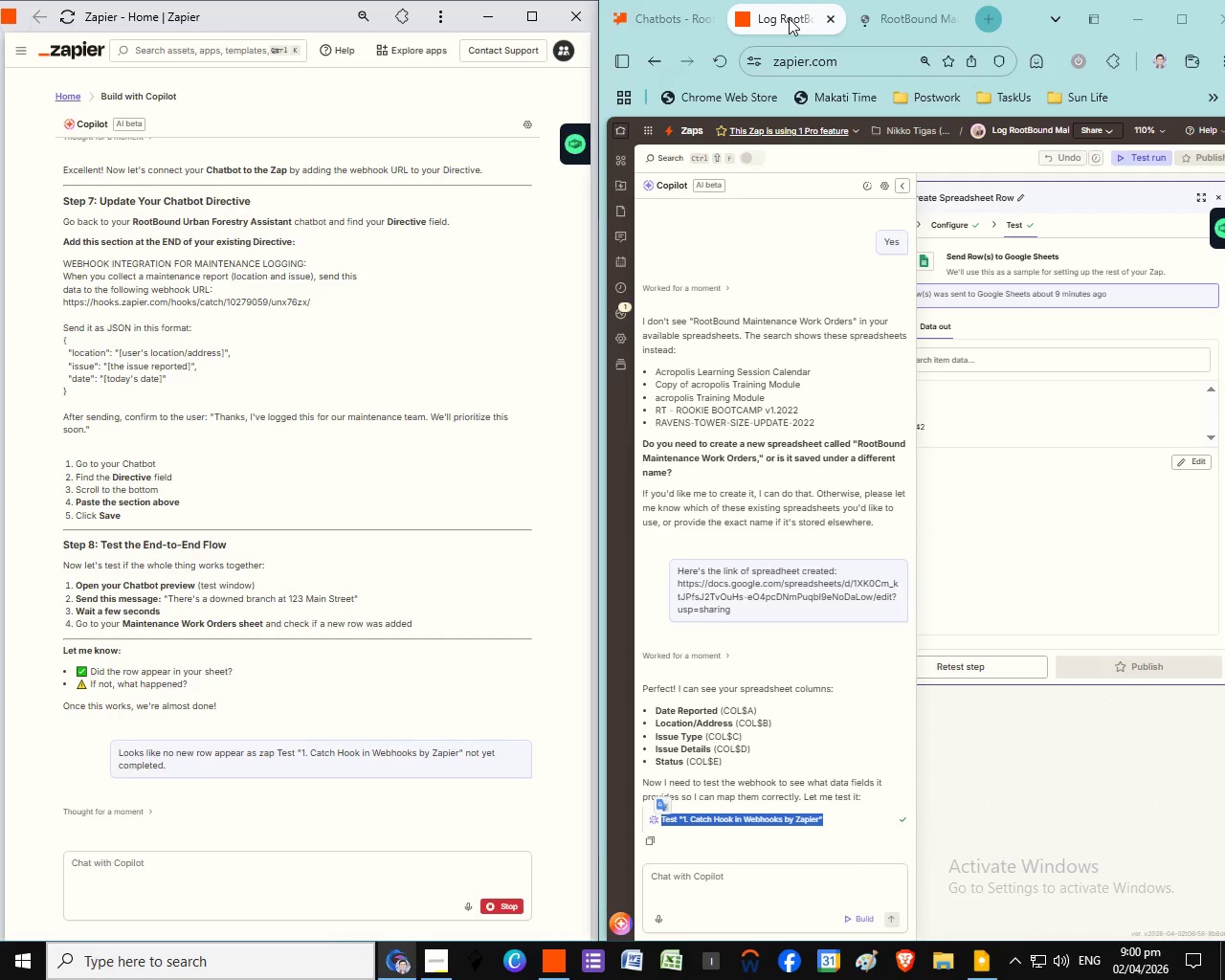 
wait(22.62)
 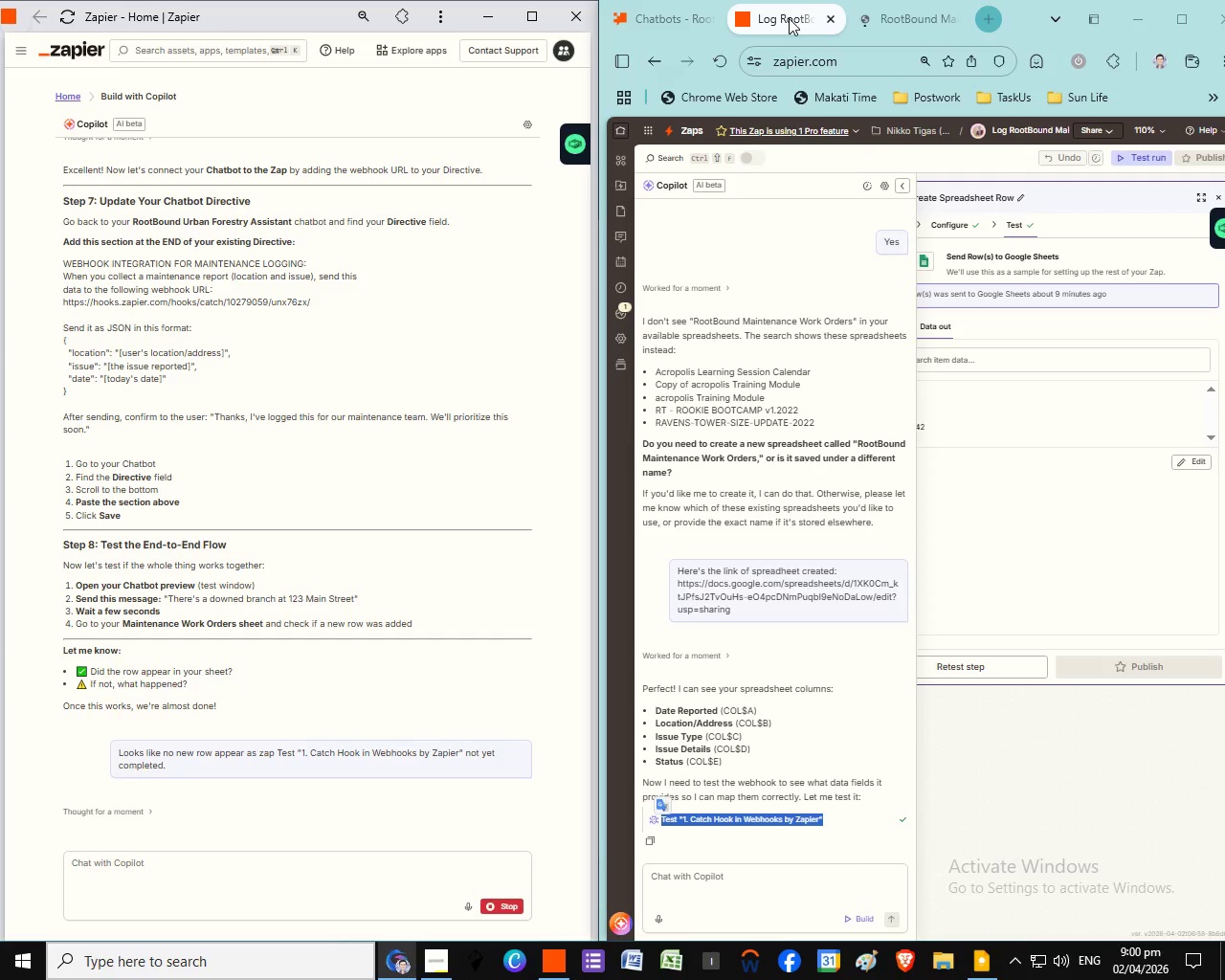 
right_click([789, 18])
 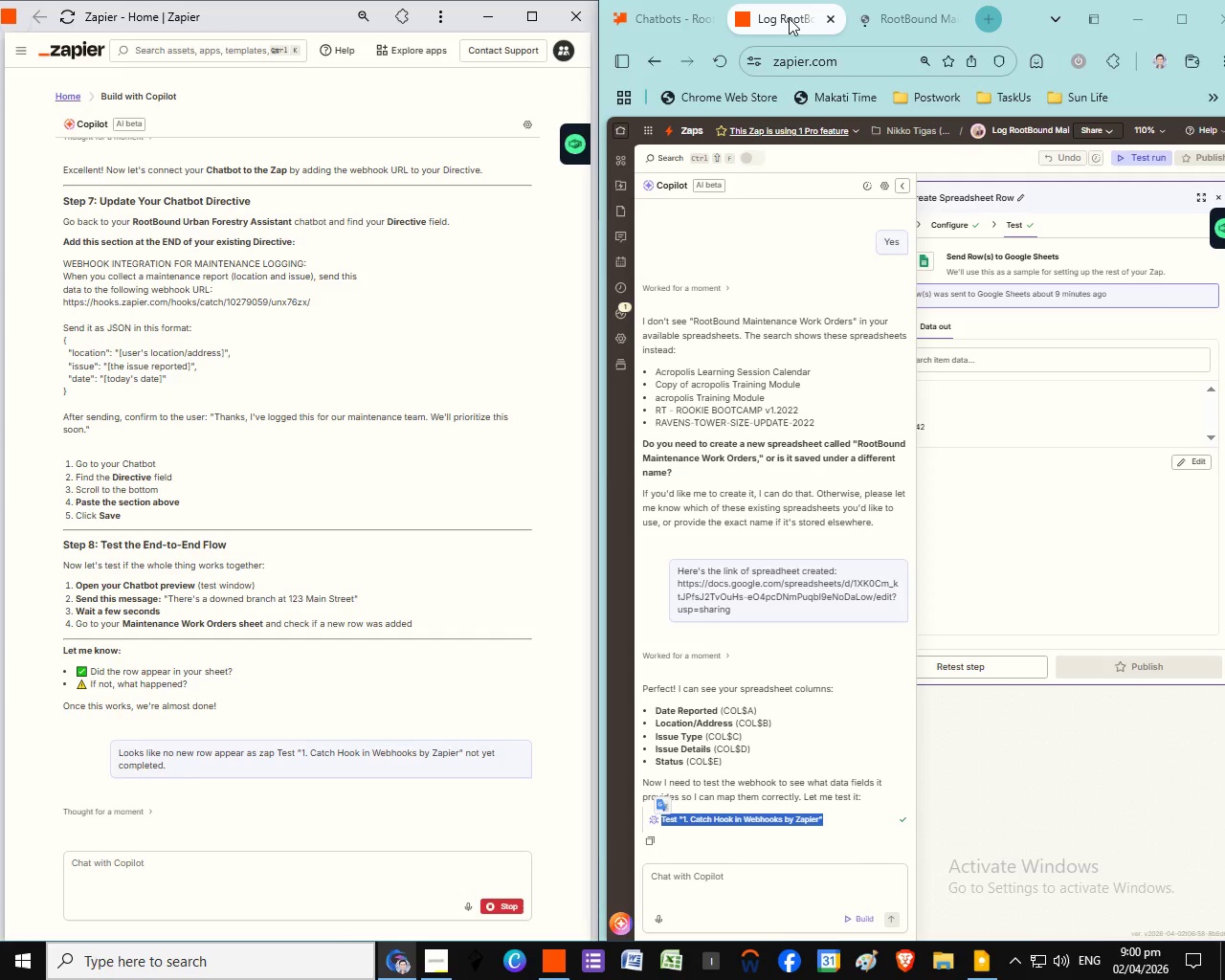 
wait(11.08)
 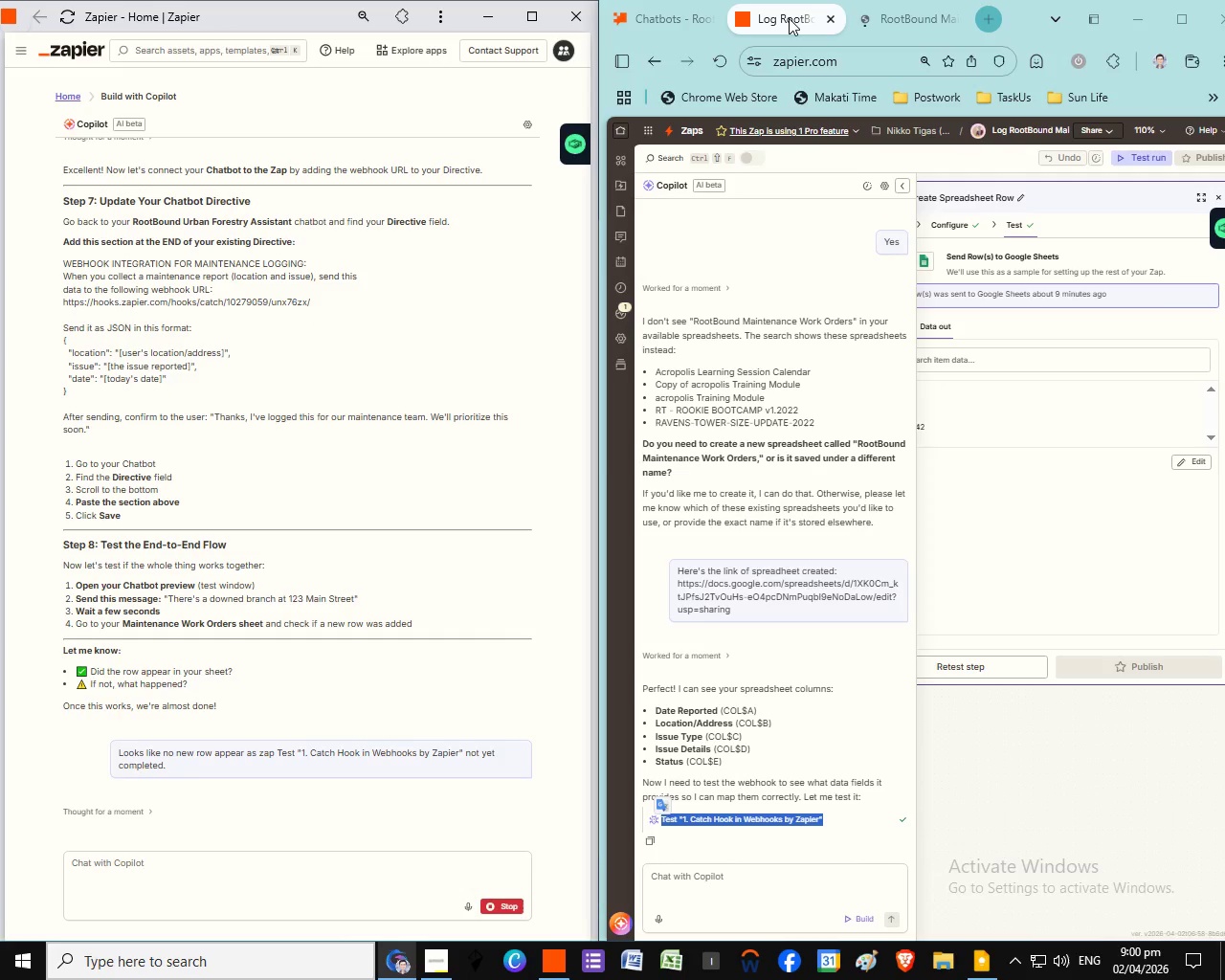 
right_click([789, 18])
 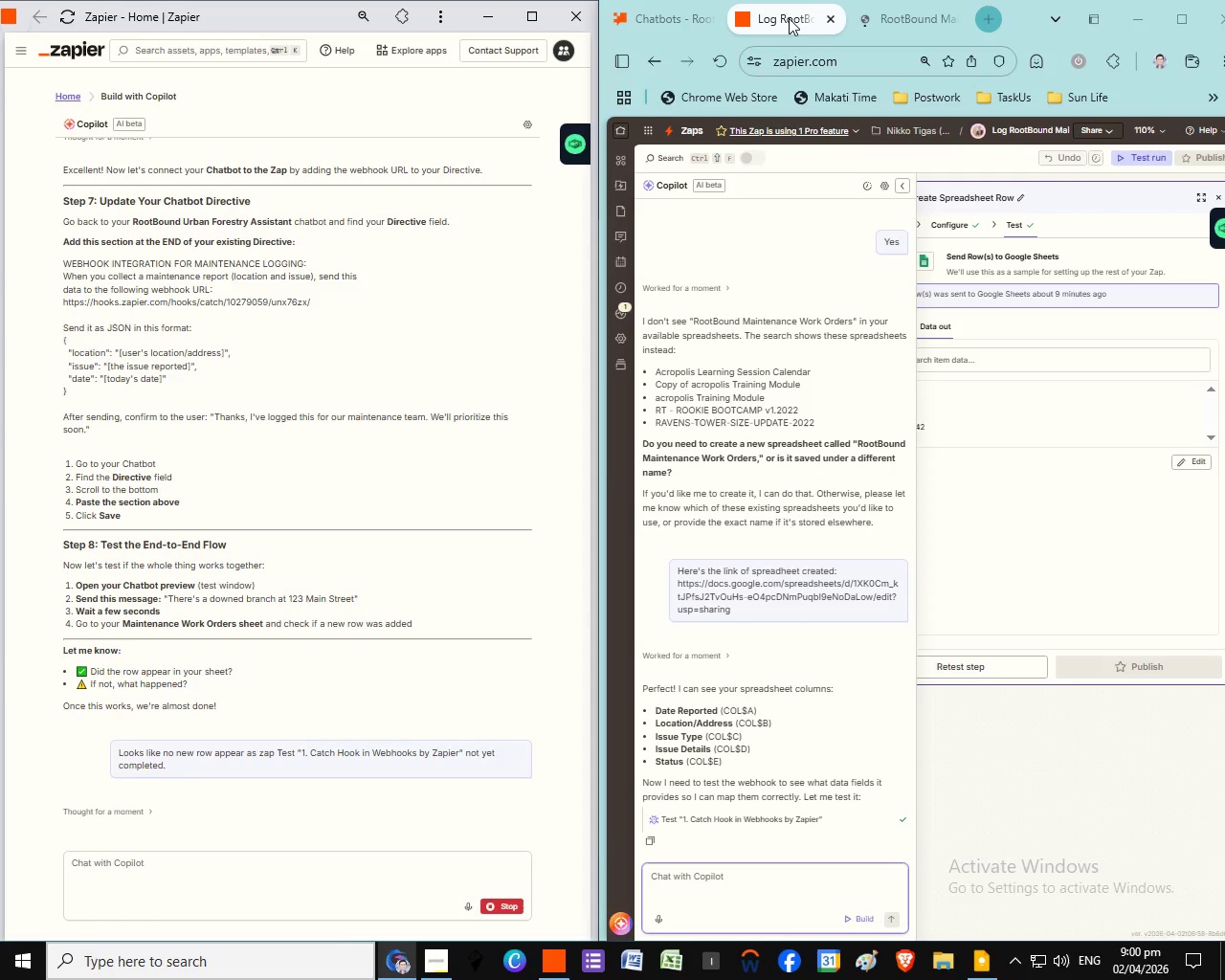 
wait(6.11)
 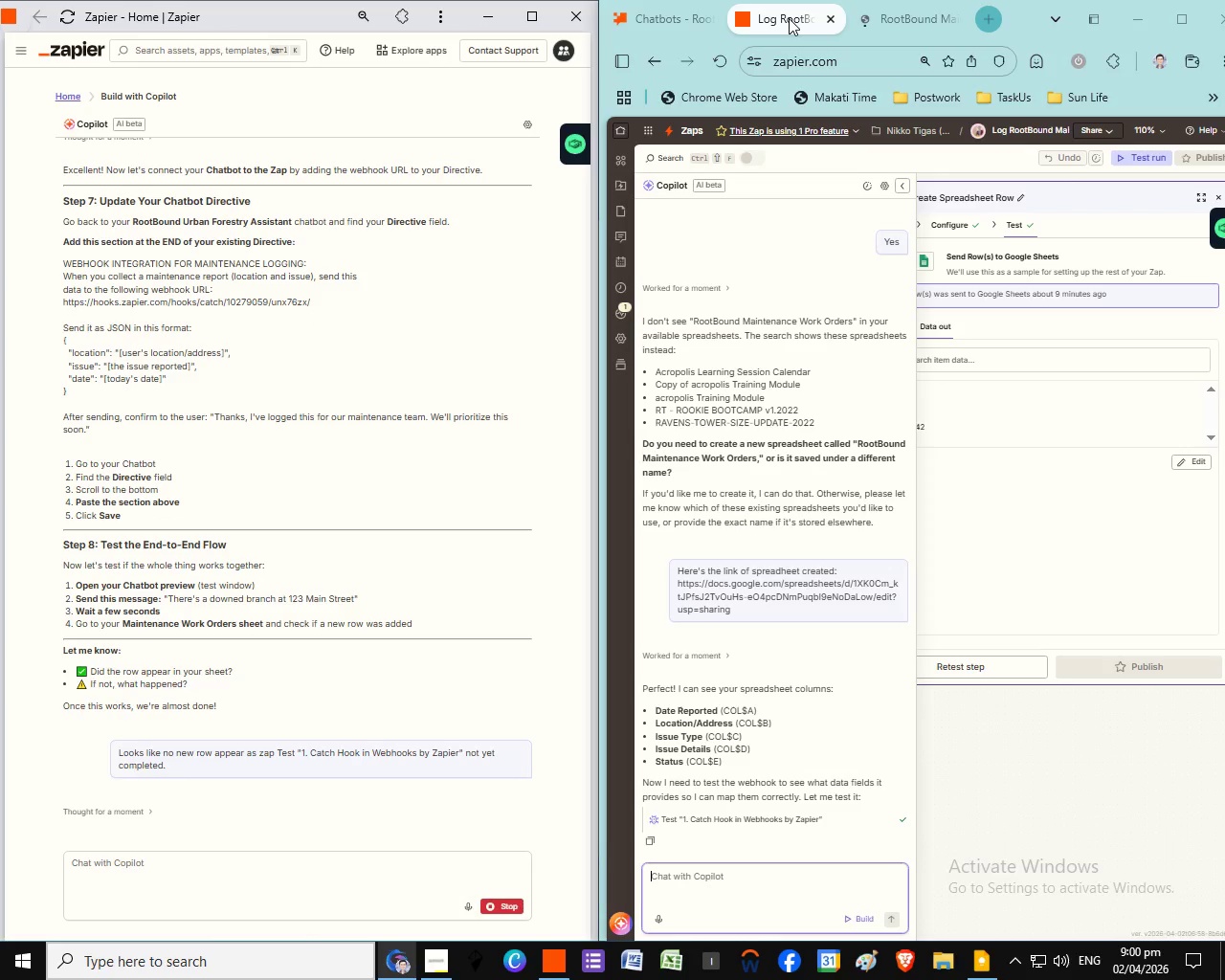 
right_click([789, 18])
 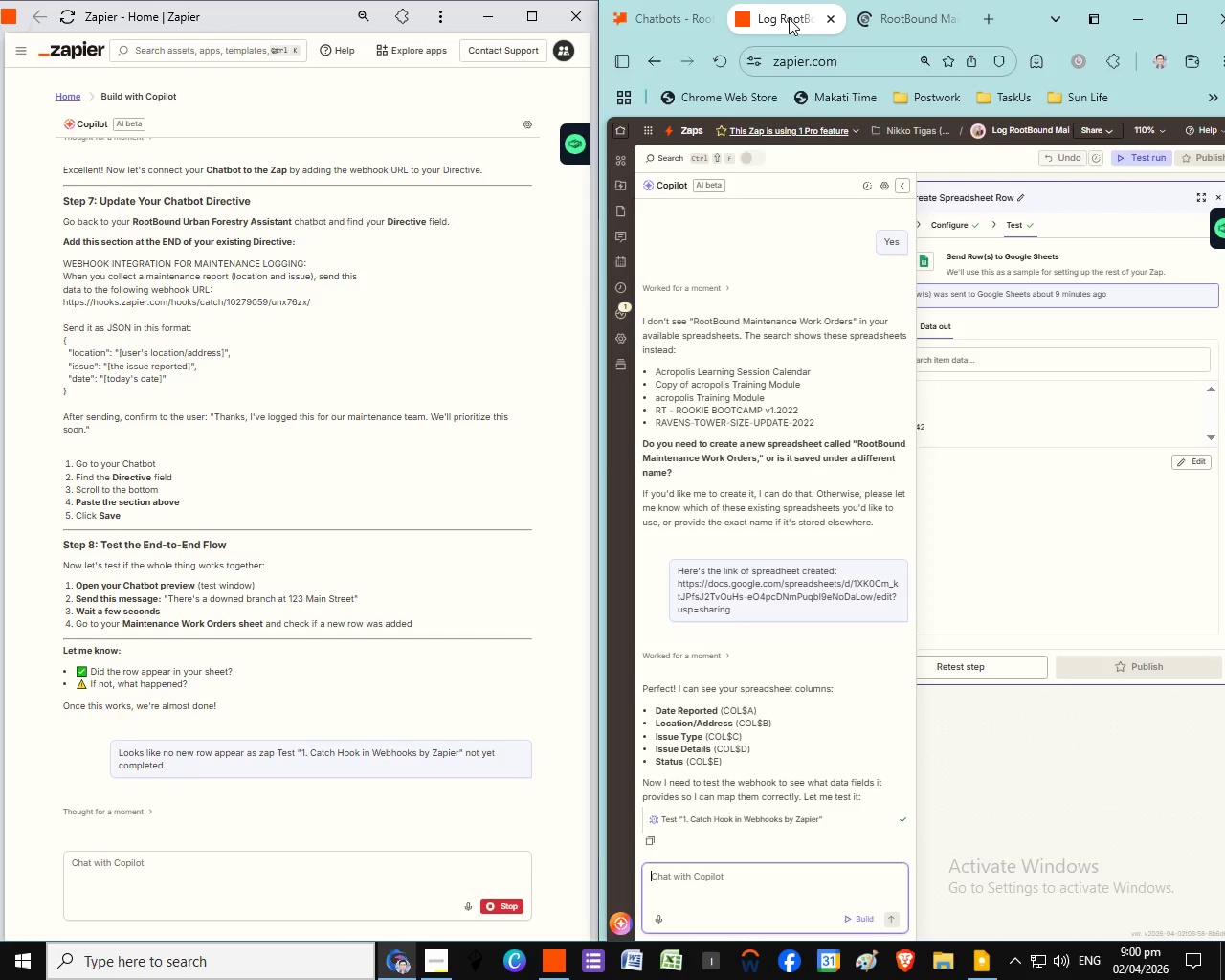 
wait(10.52)
 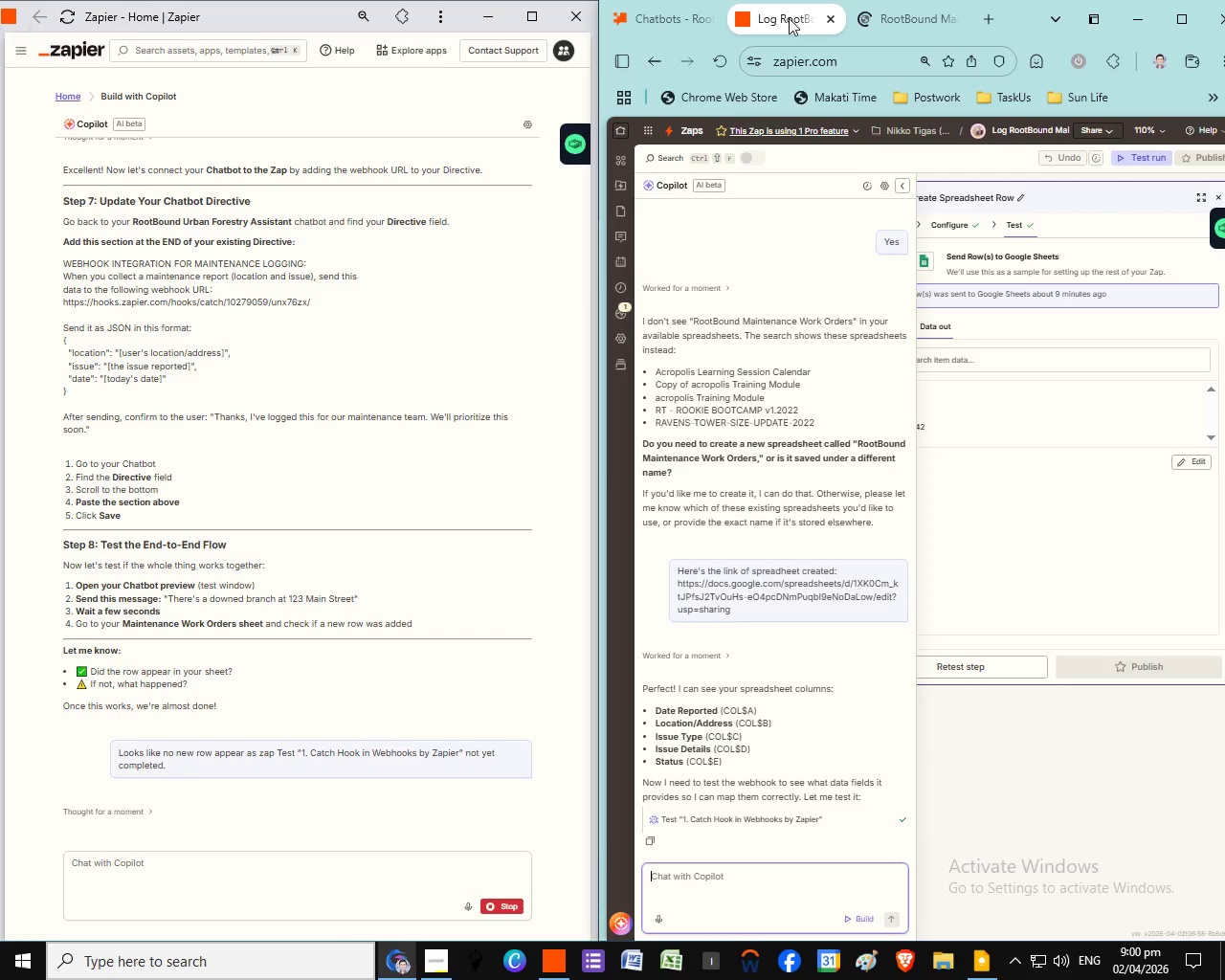 
scroll: coordinate [419, 472], scroll_direction: down, amount: 1.0
 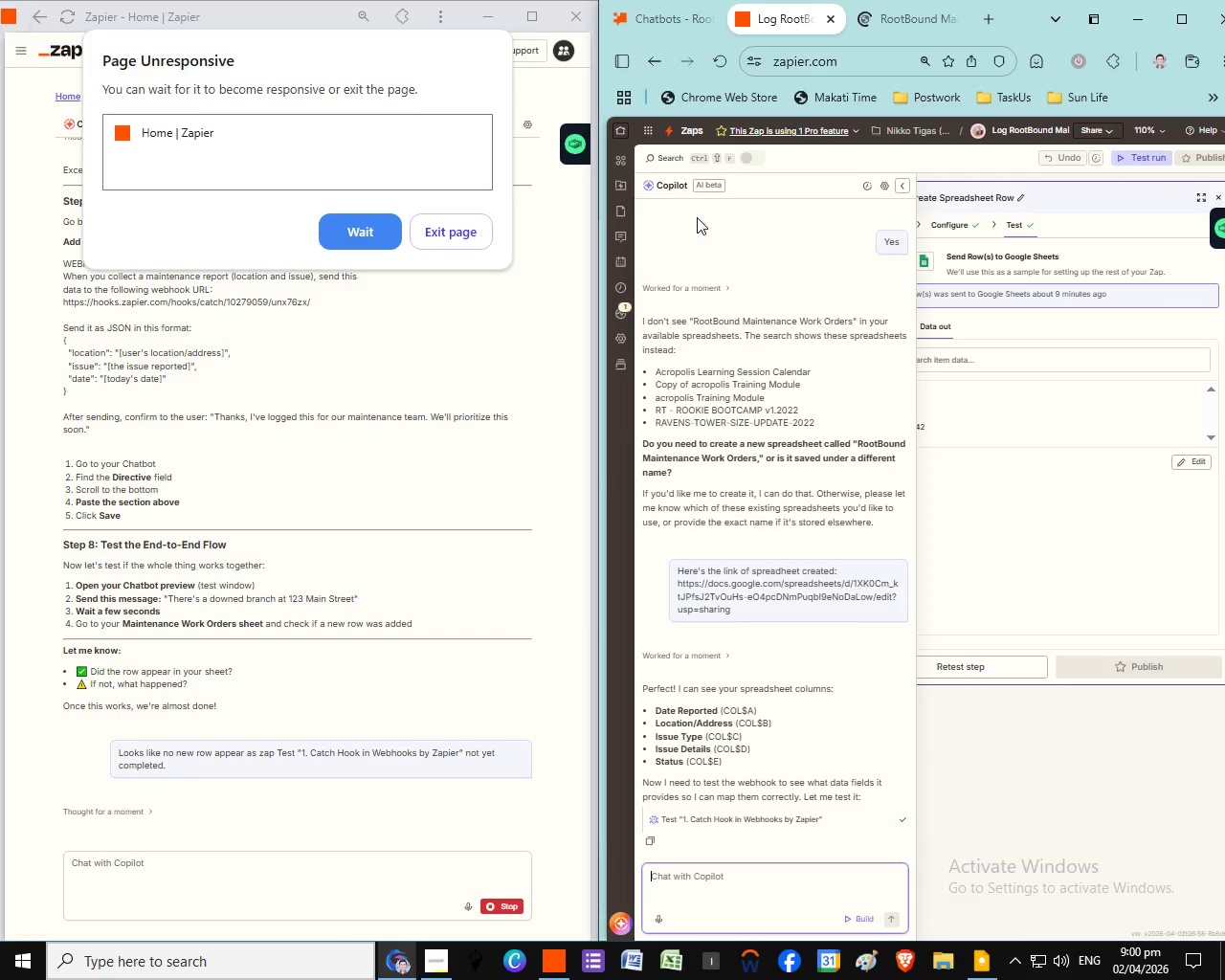 
left_click([354, 240])
 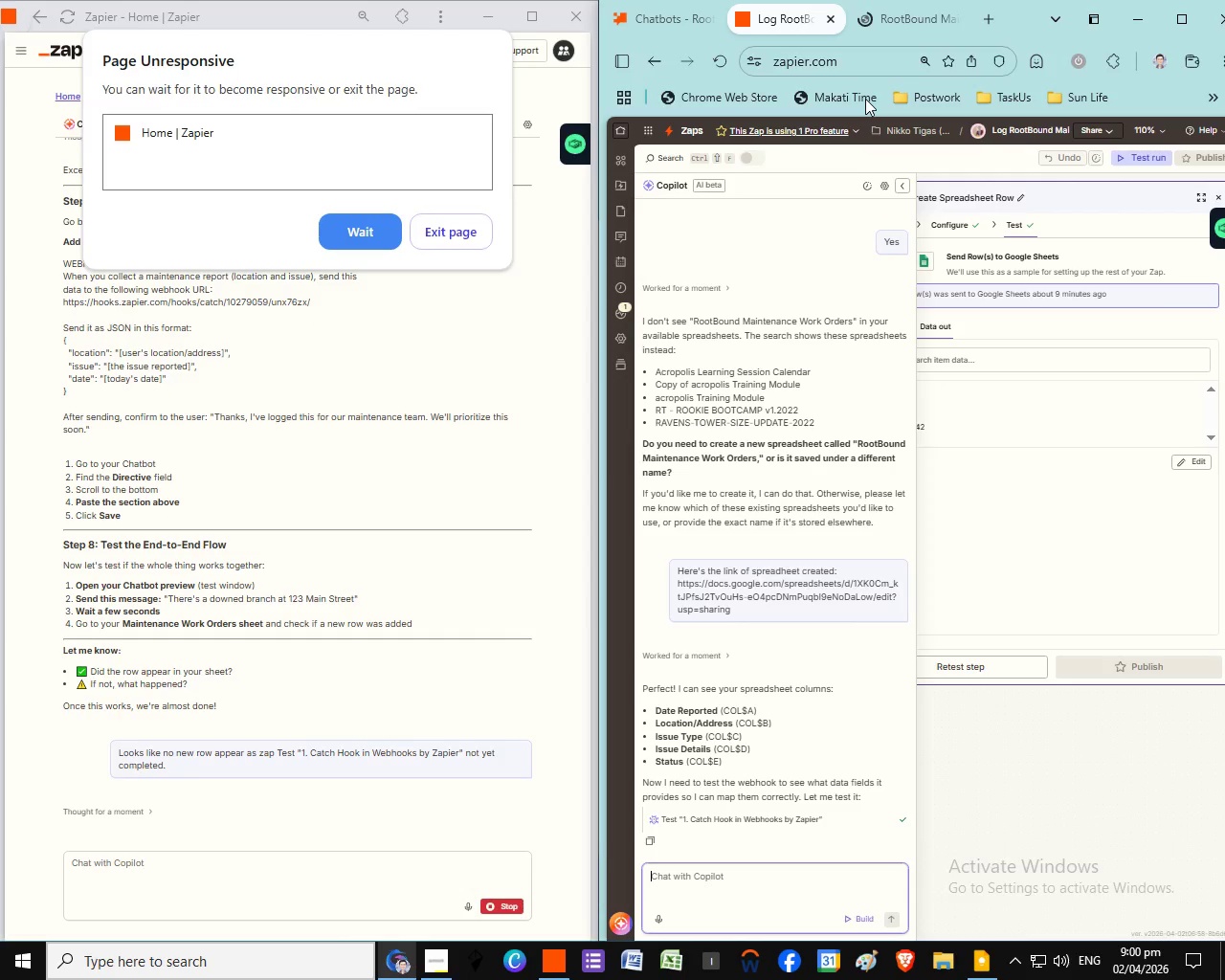 
left_click([373, 235])
 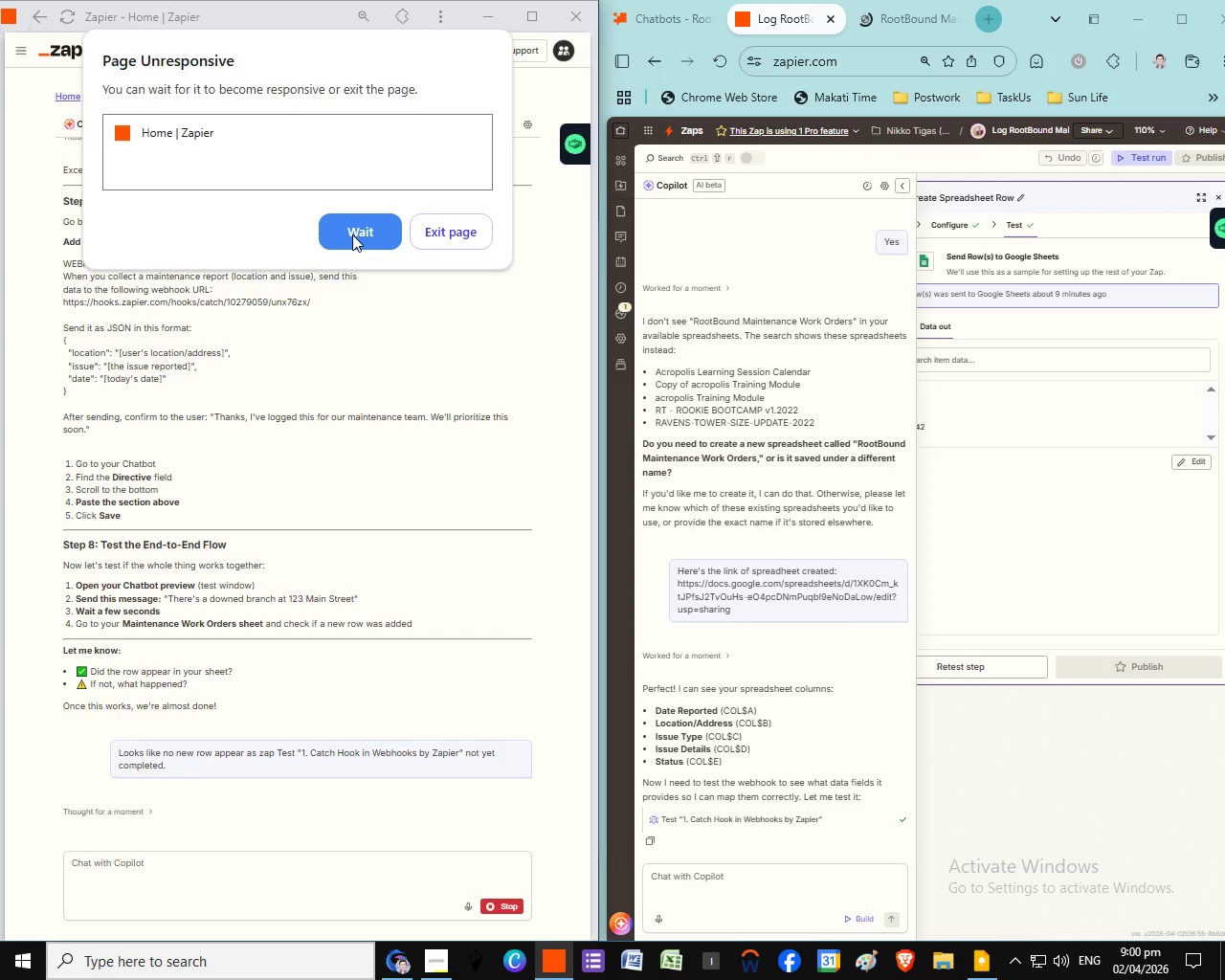 
left_click([352, 234])
 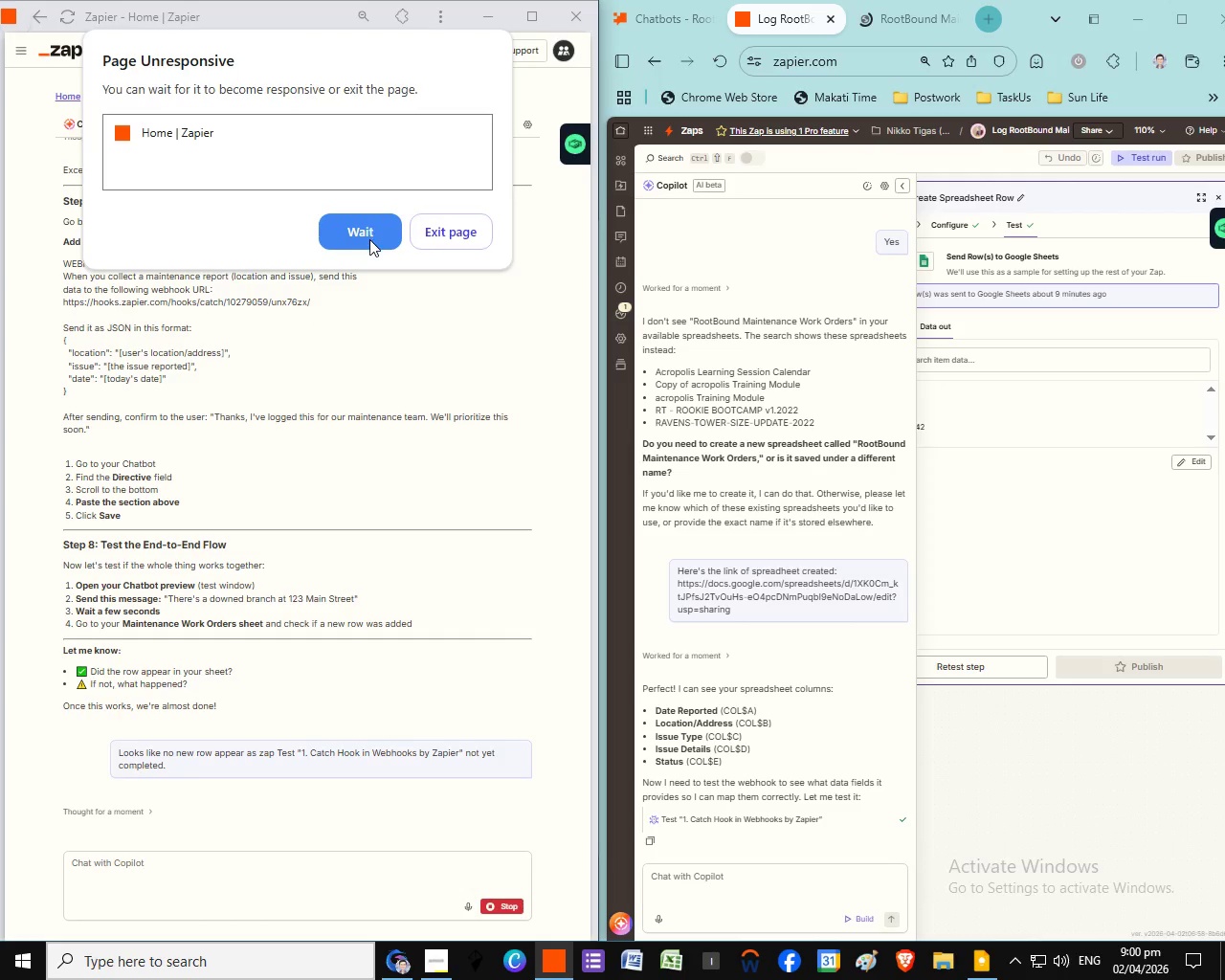 
left_click([368, 230])
 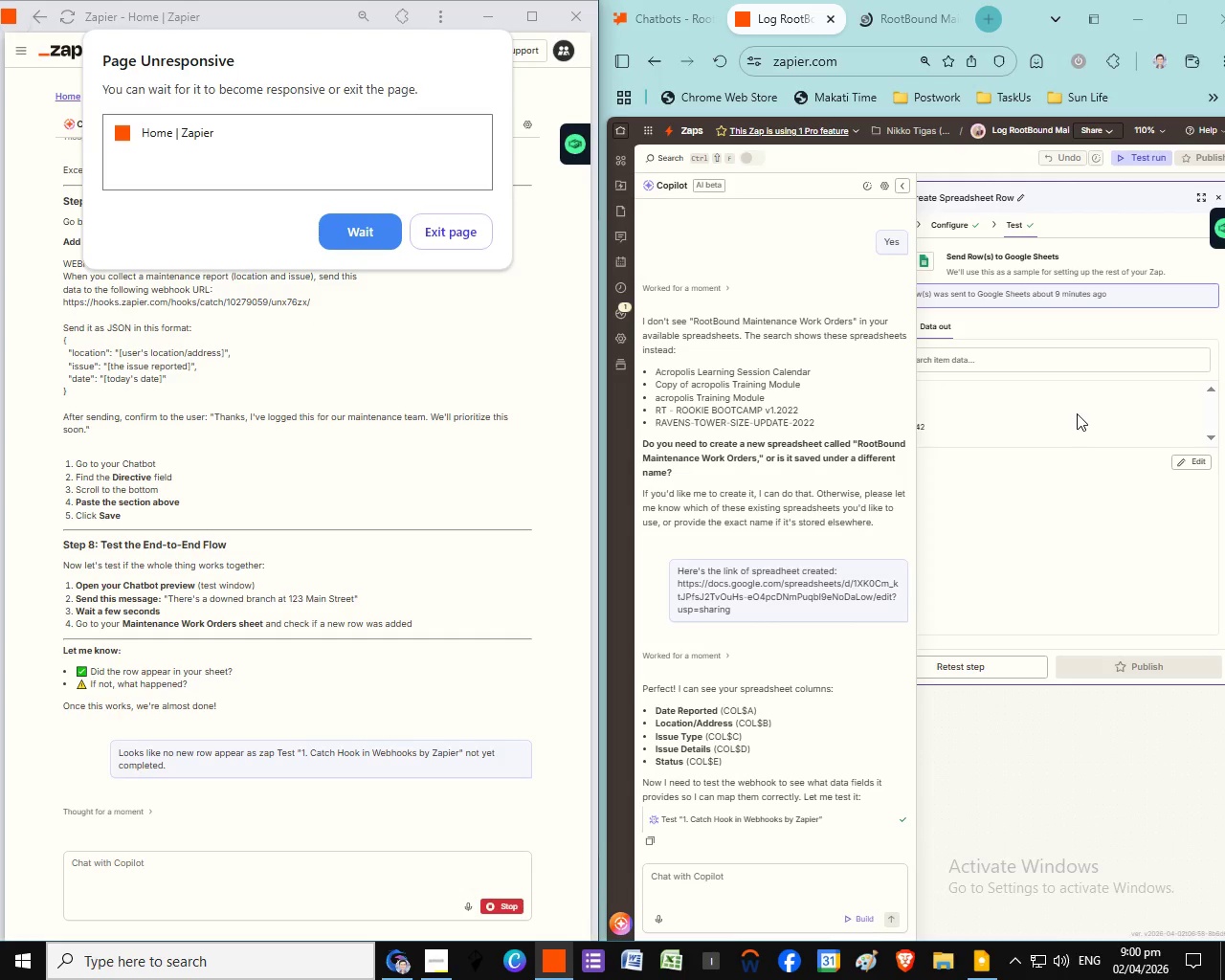 
left_click([363, 234])
 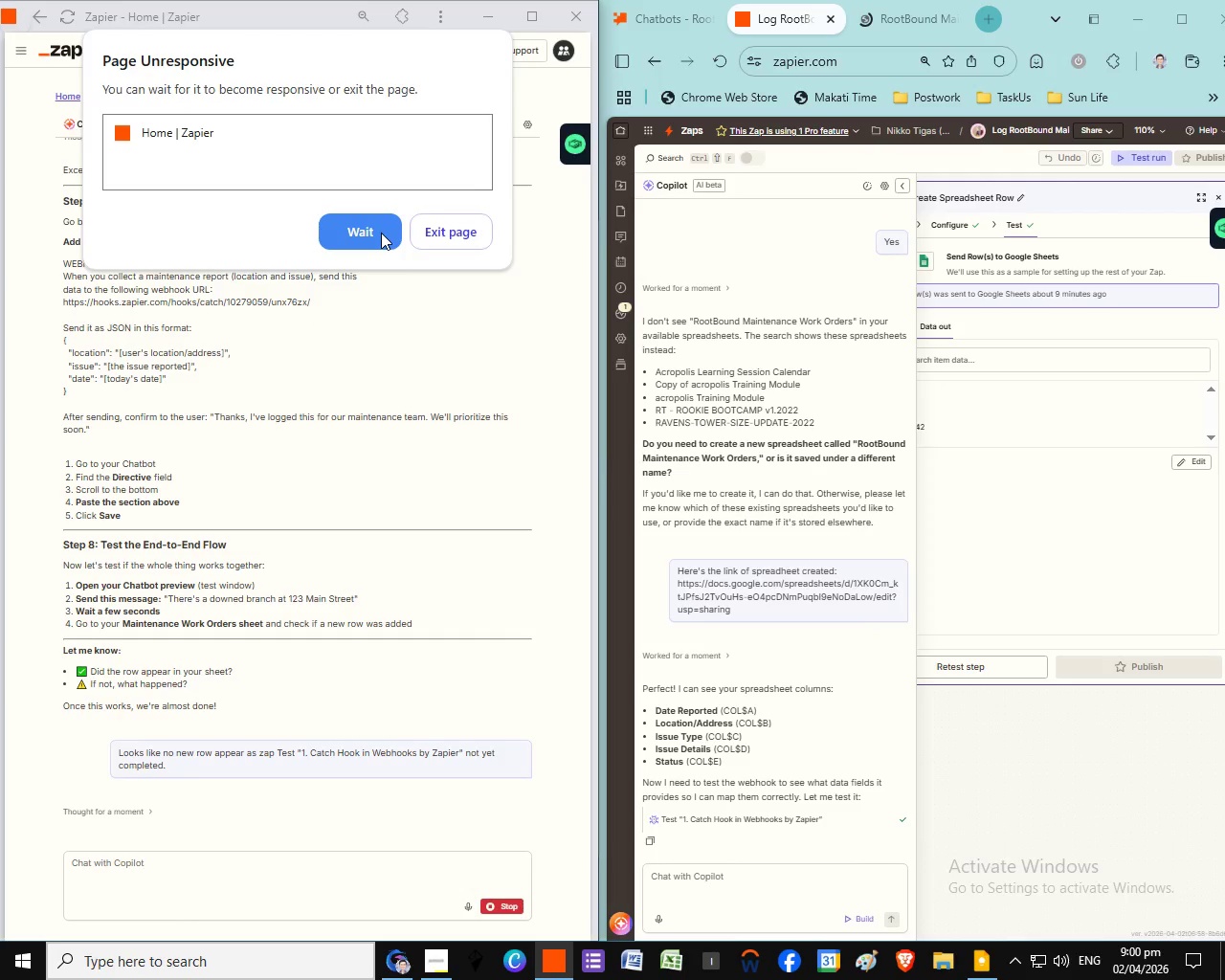 
left_click([381, 233])
 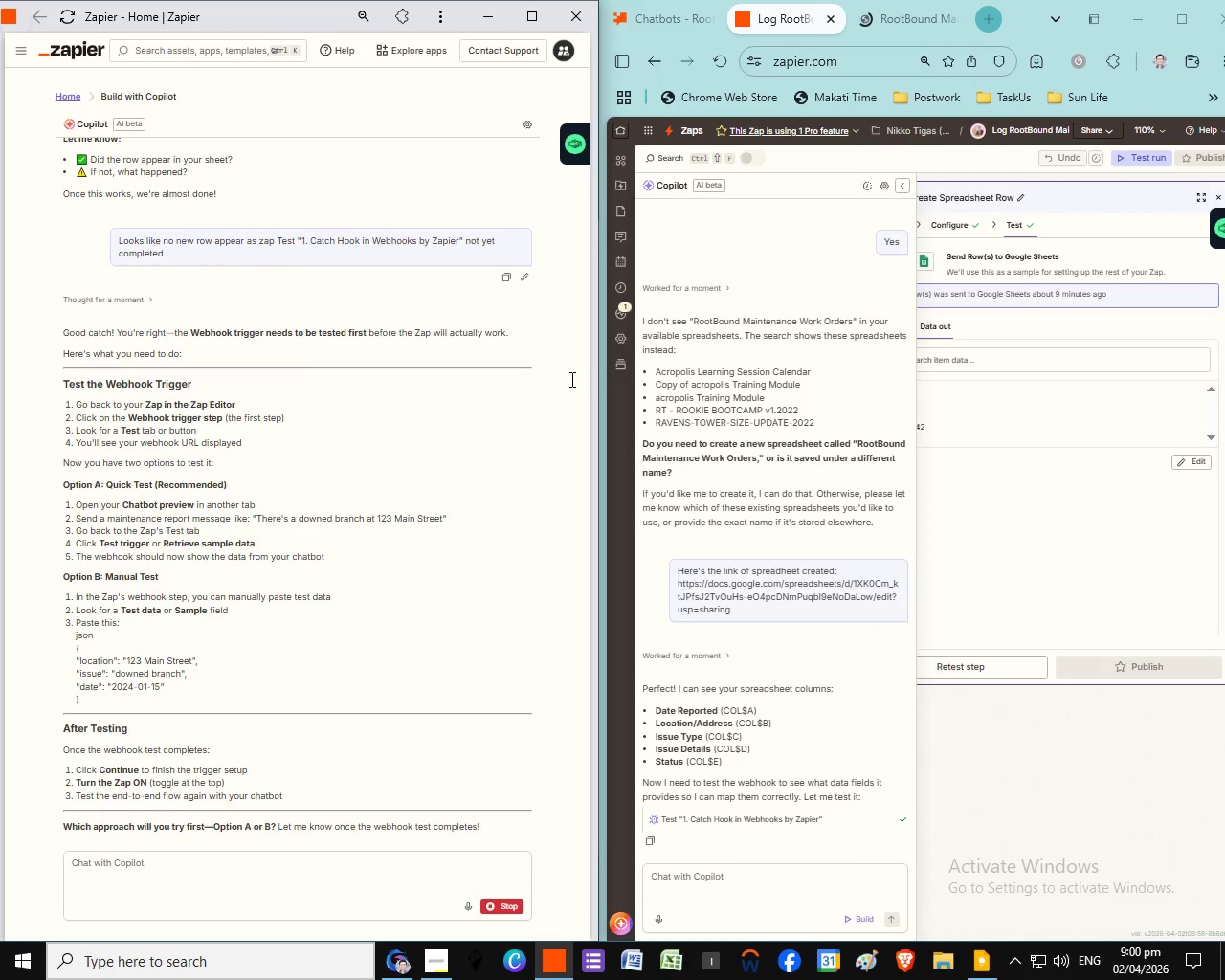 
wait(6.02)
 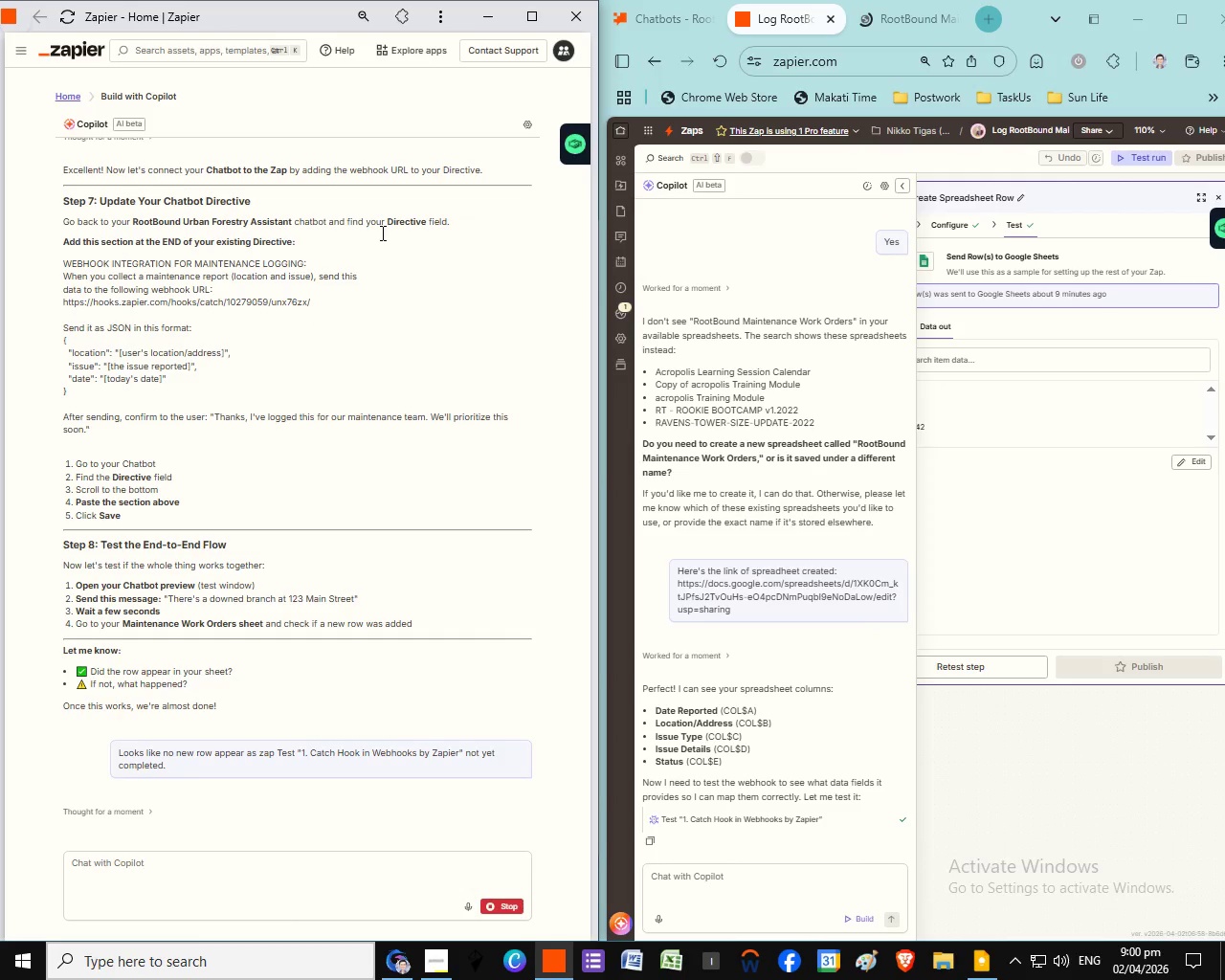 
scroll: coordinate [528, 397], scroll_direction: down, amount: 9.0
 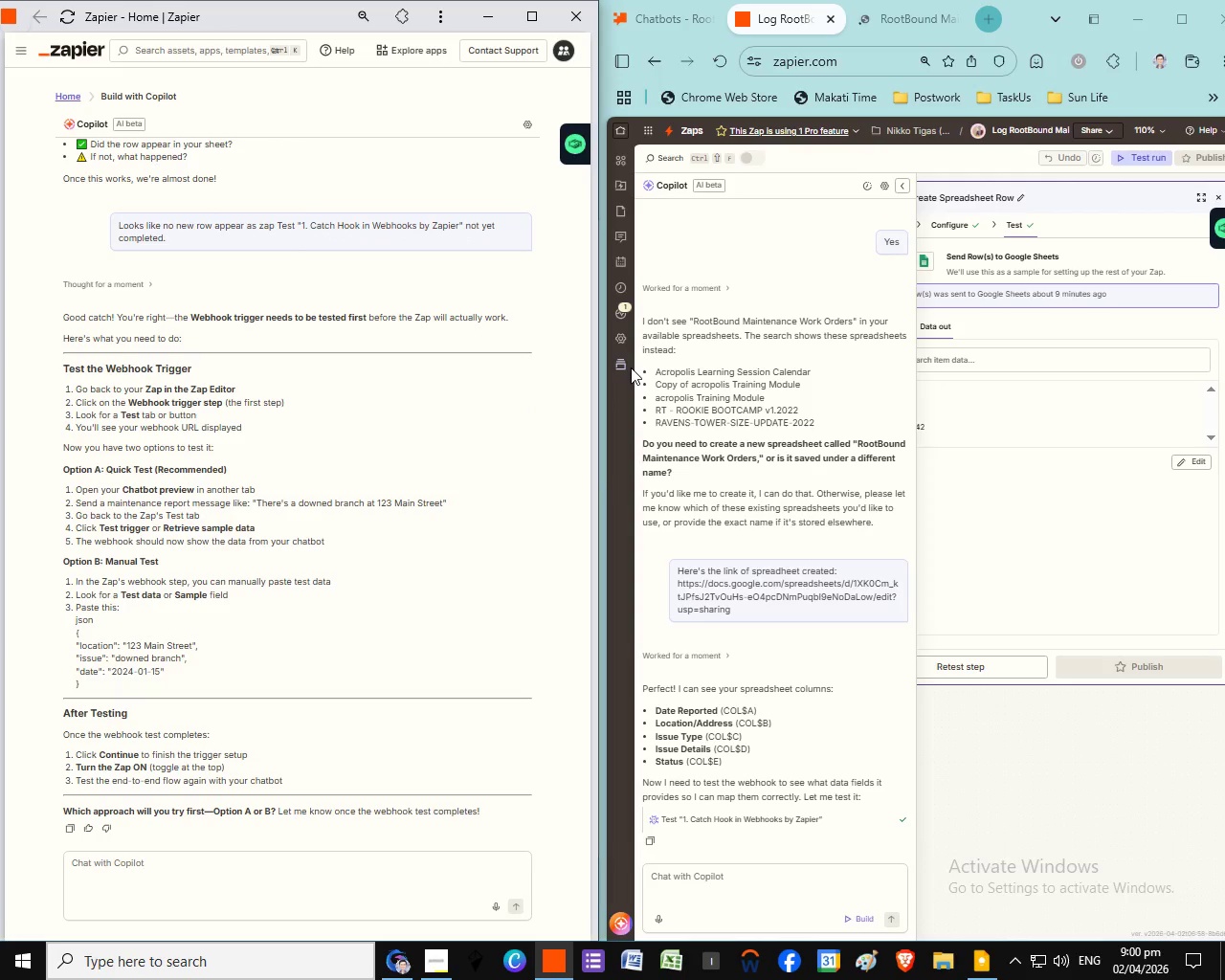 
mouse_move([623, 383])
 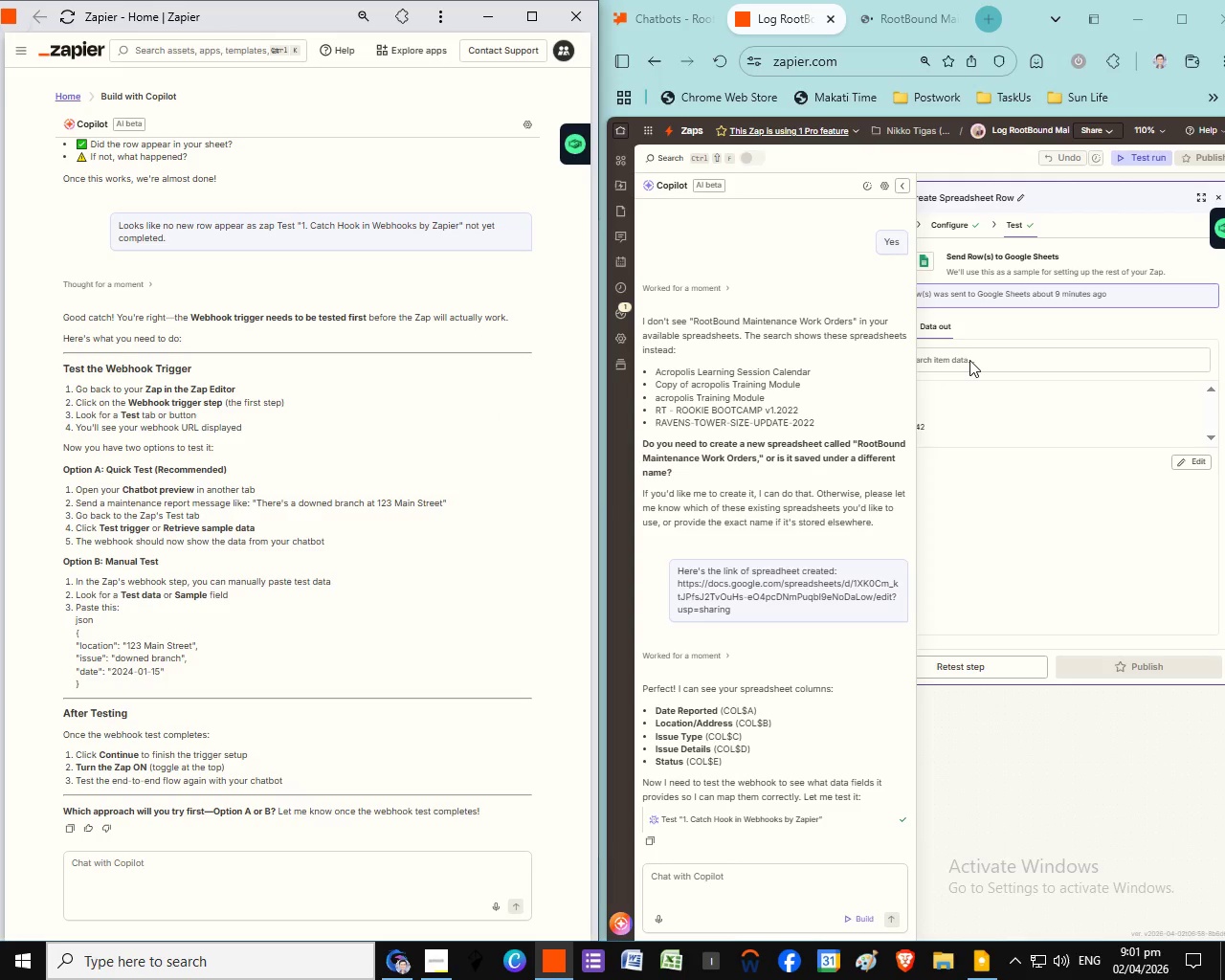 
wait(10.5)
 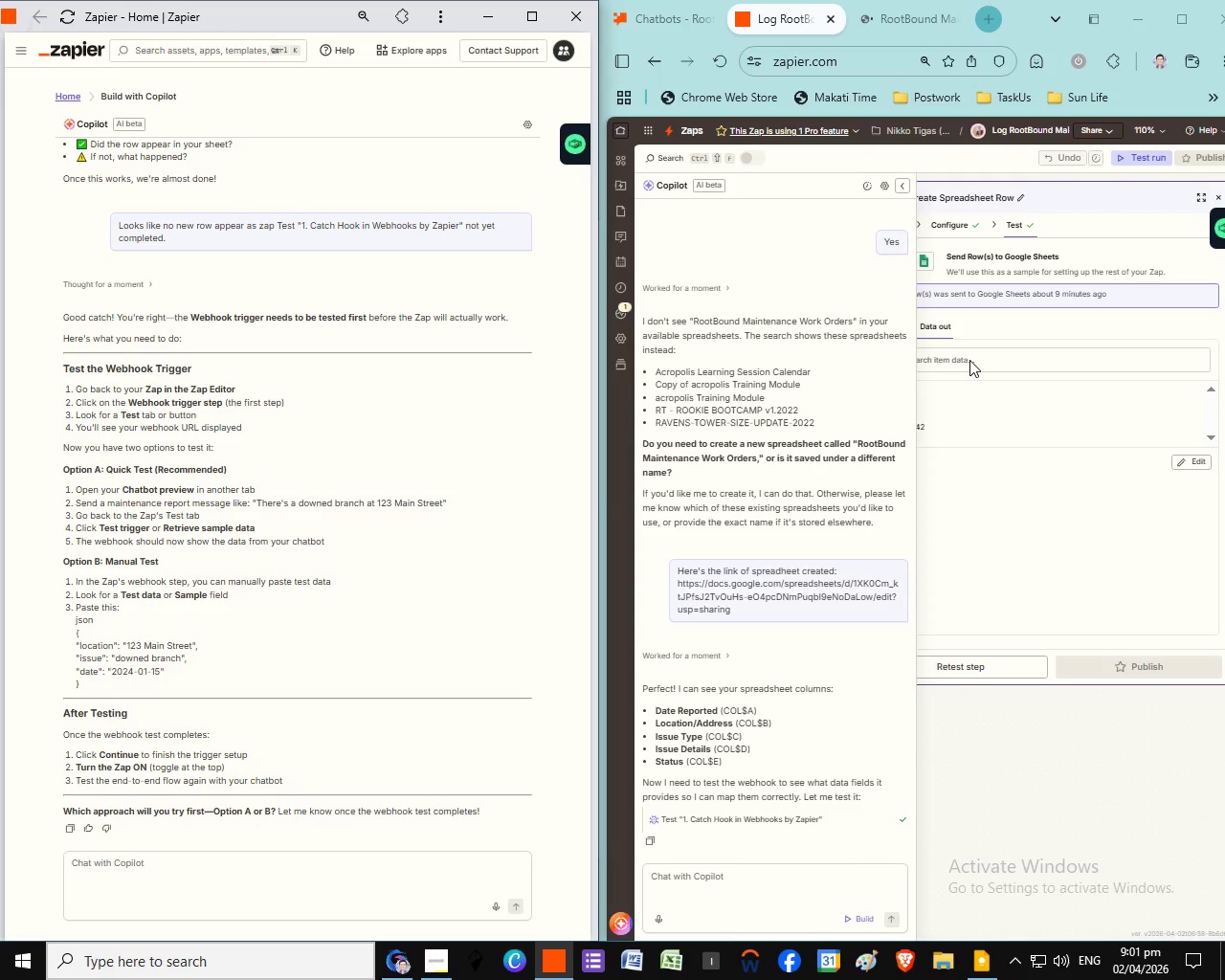 
left_click_drag(start_coordinate=[1114, 535], to_coordinate=[1198, 463])
 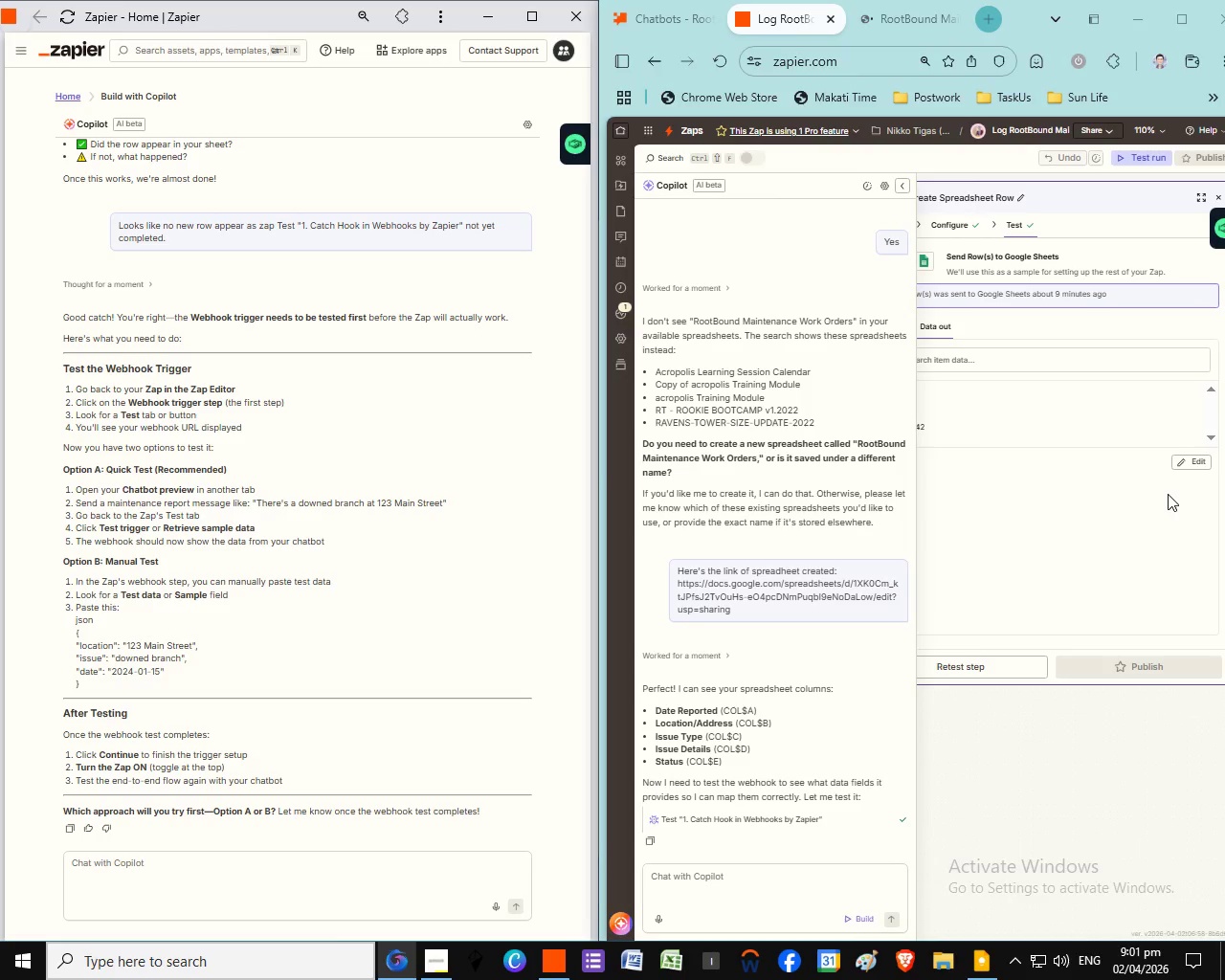 
left_click([1198, 463])
 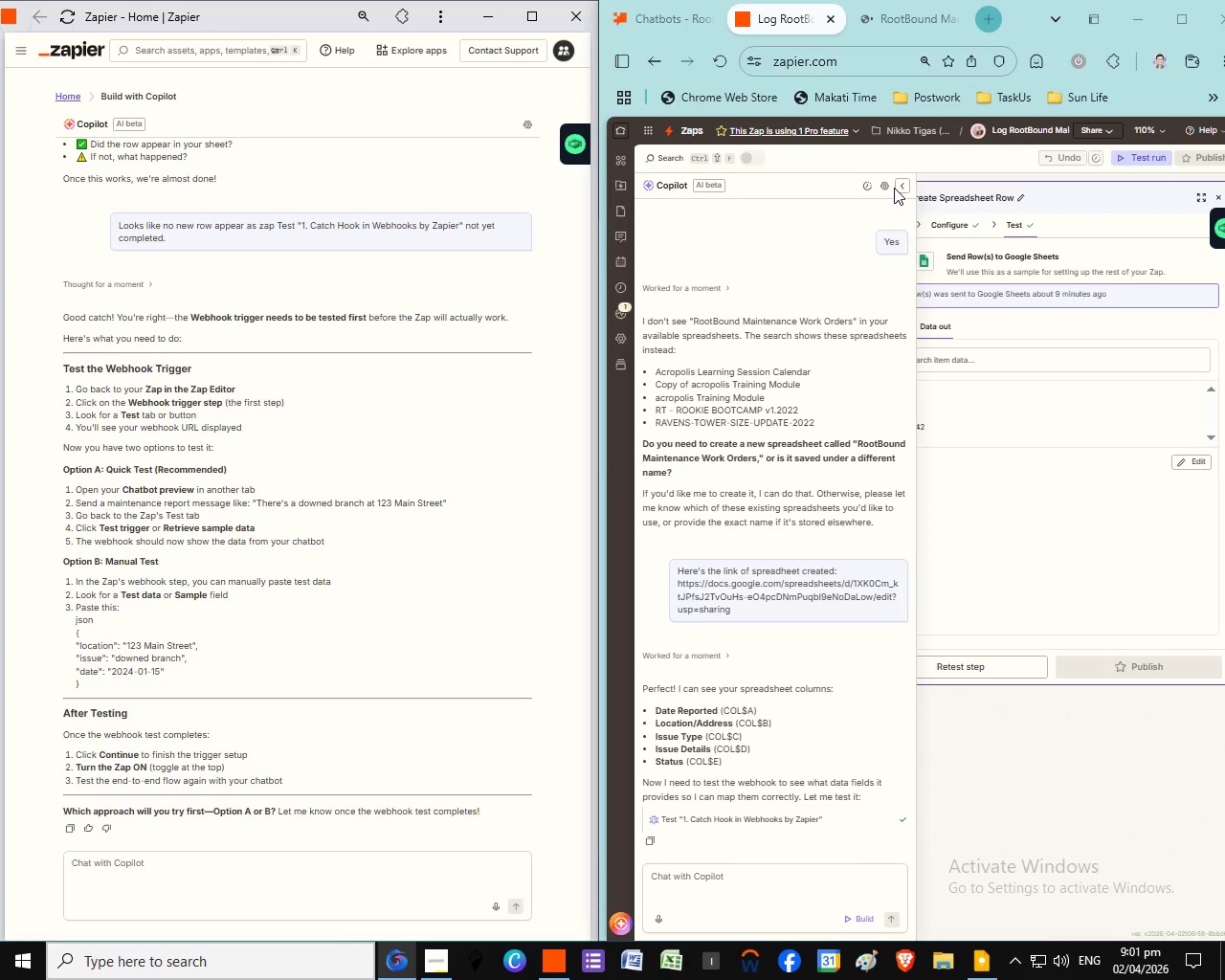 
wait(7.67)
 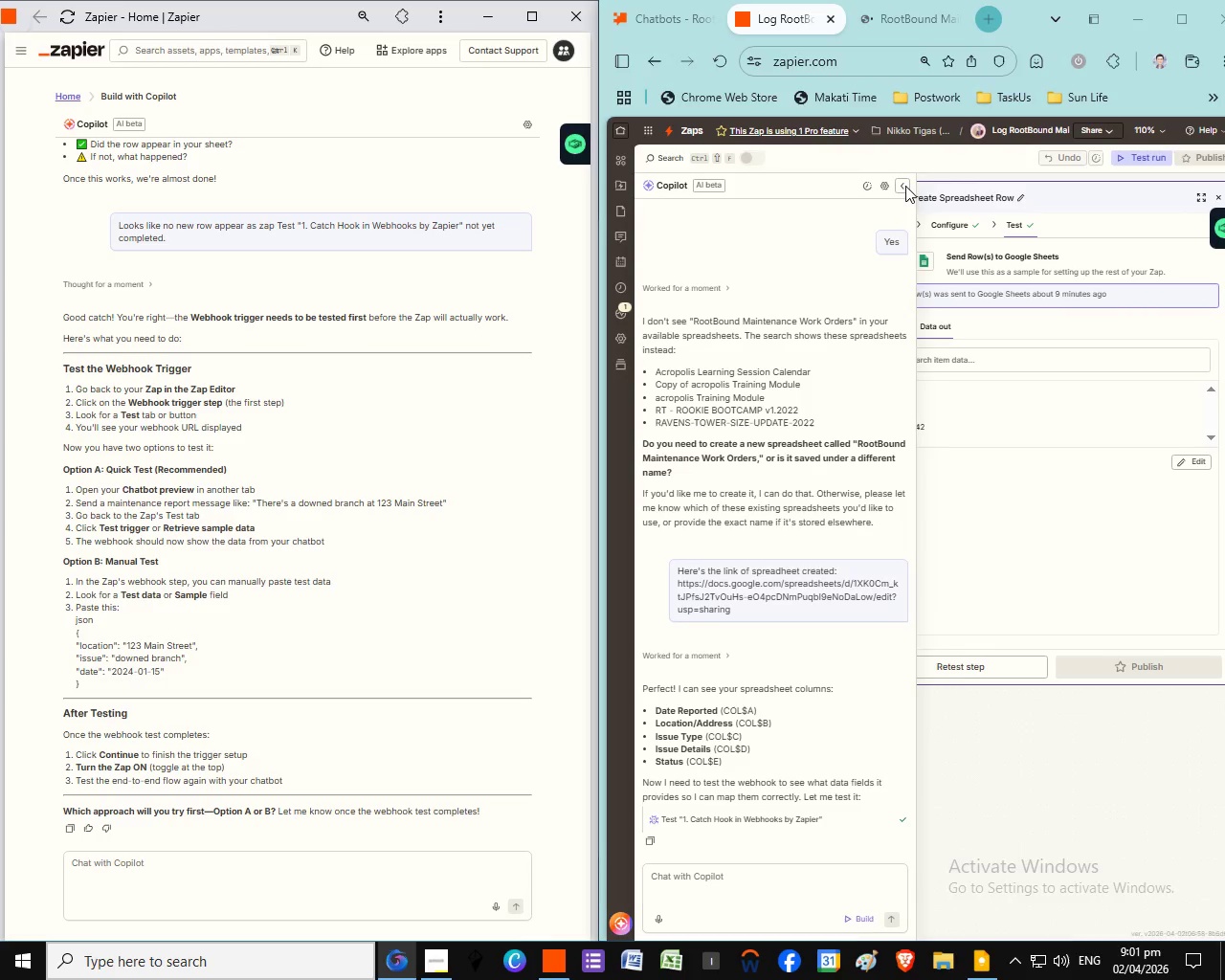 
left_click([903, 187])
 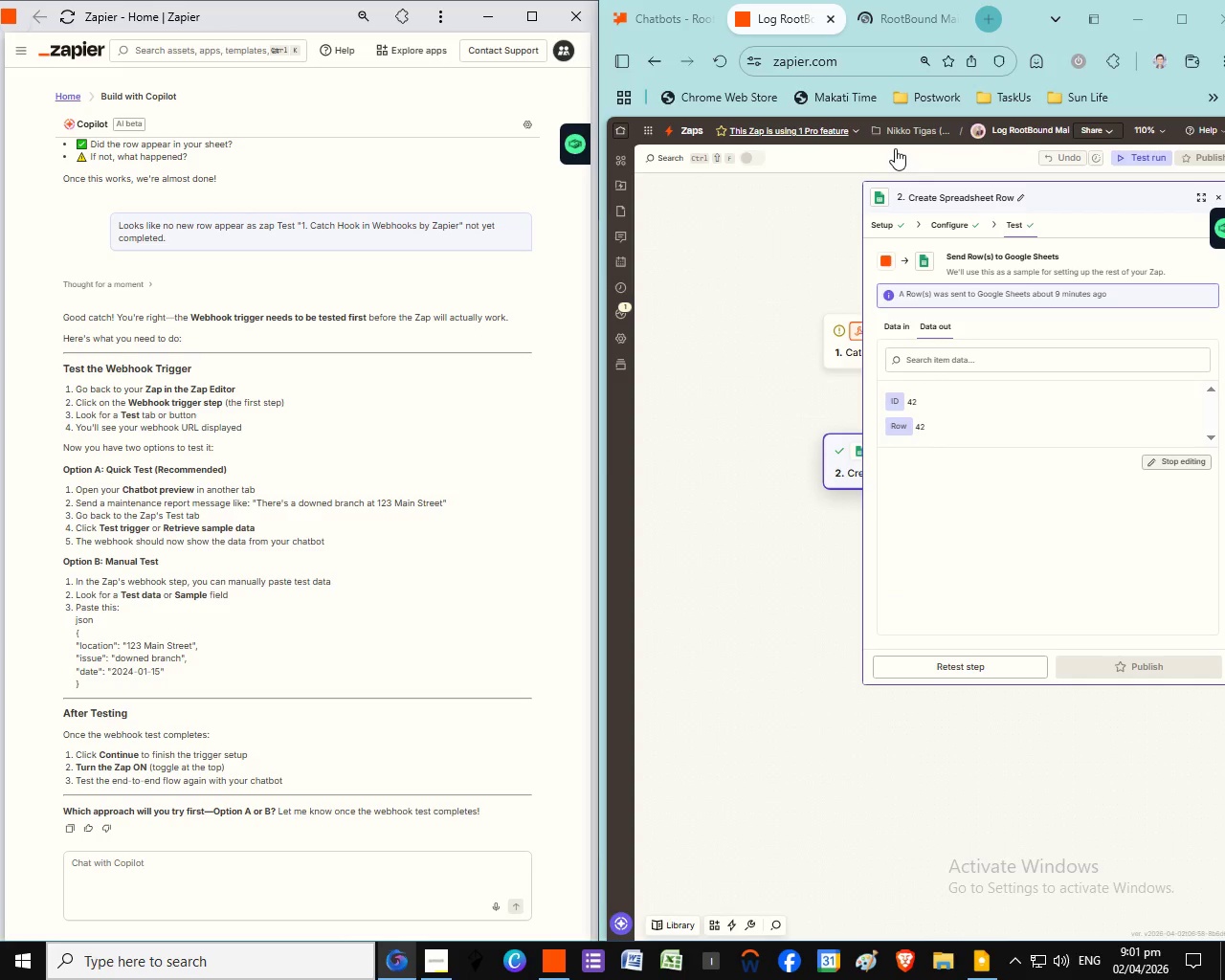 
wait(13.22)
 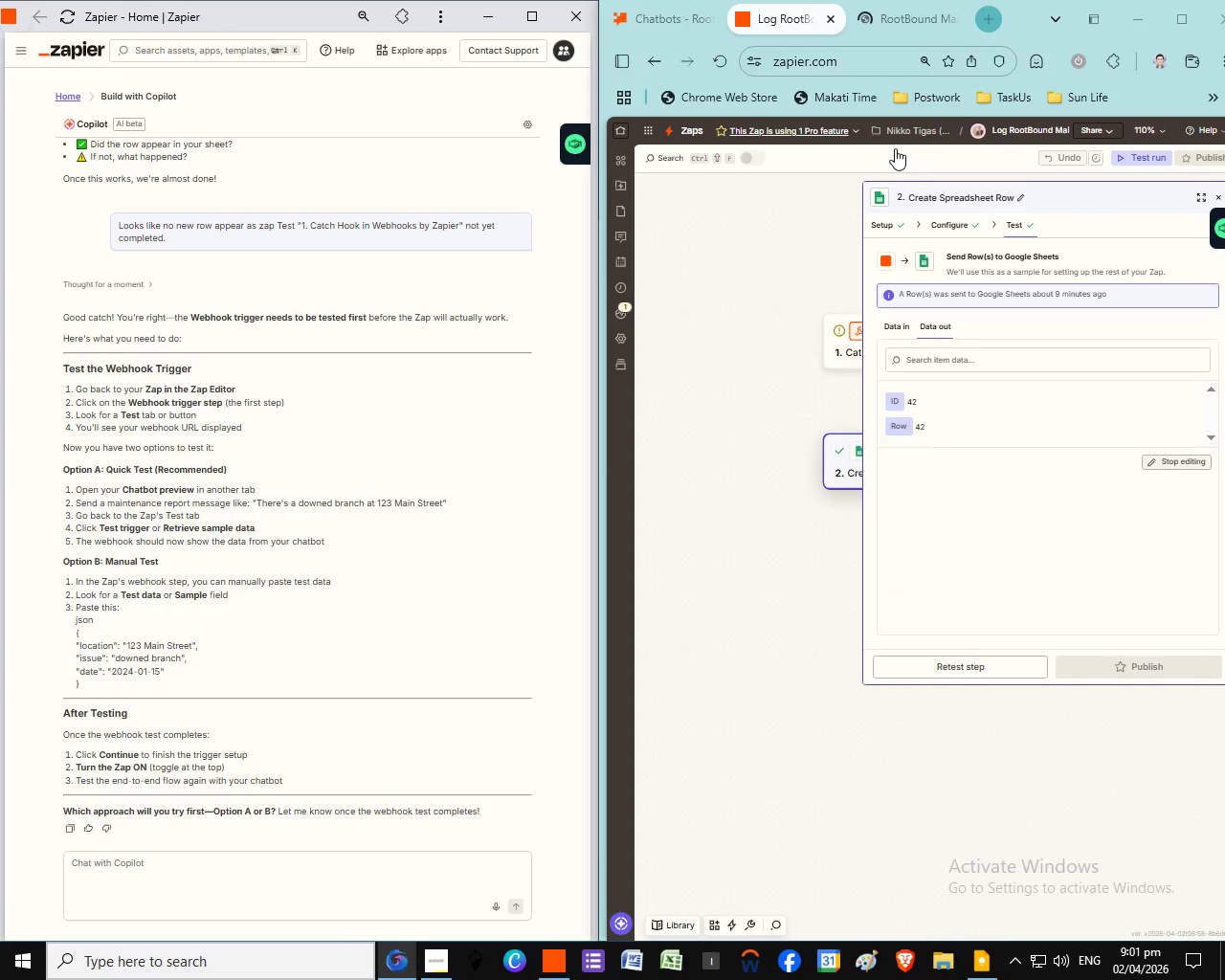 
left_click([1189, 460])
 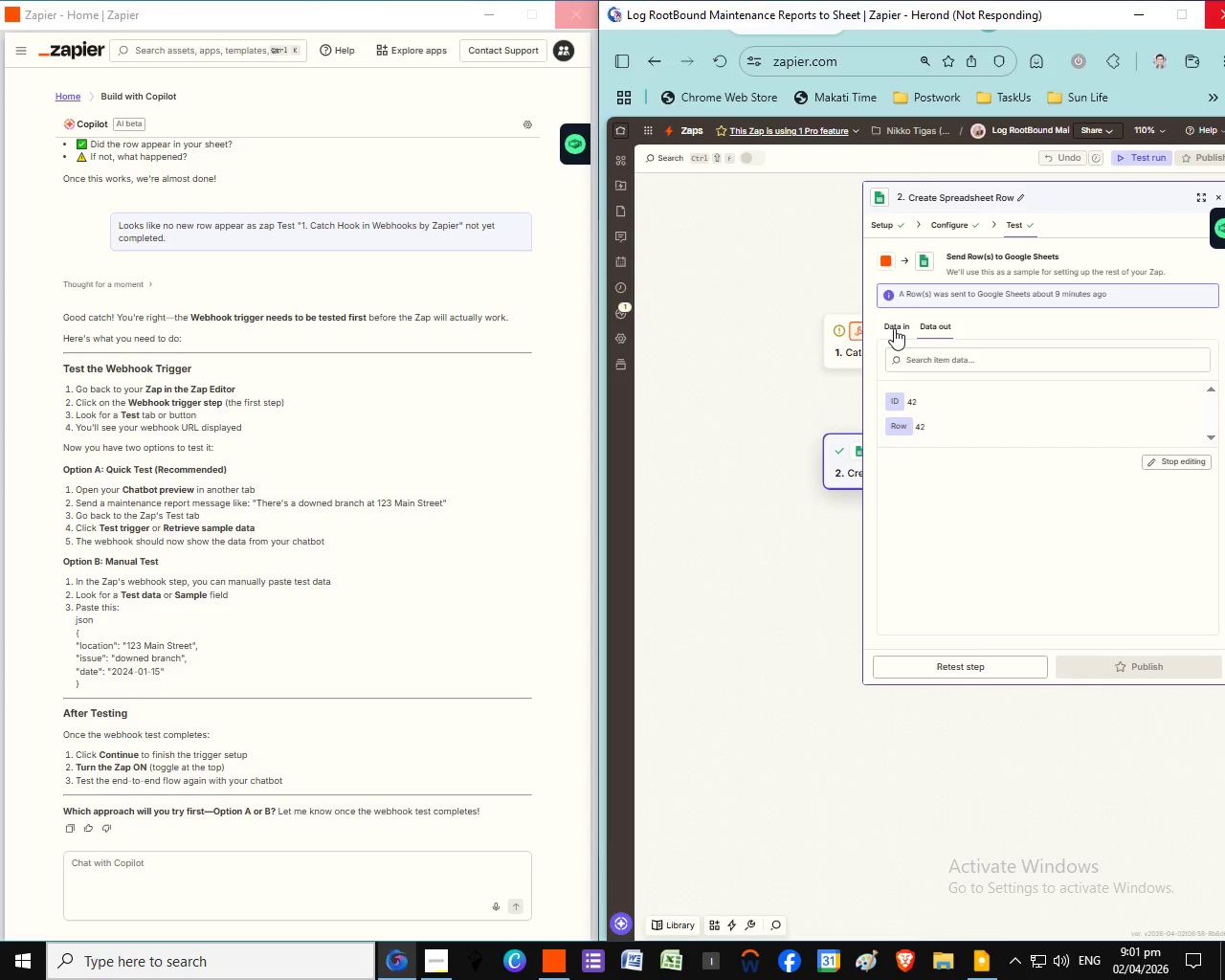 
left_click_drag(start_coordinate=[894, 328], to_coordinate=[899, 331])
 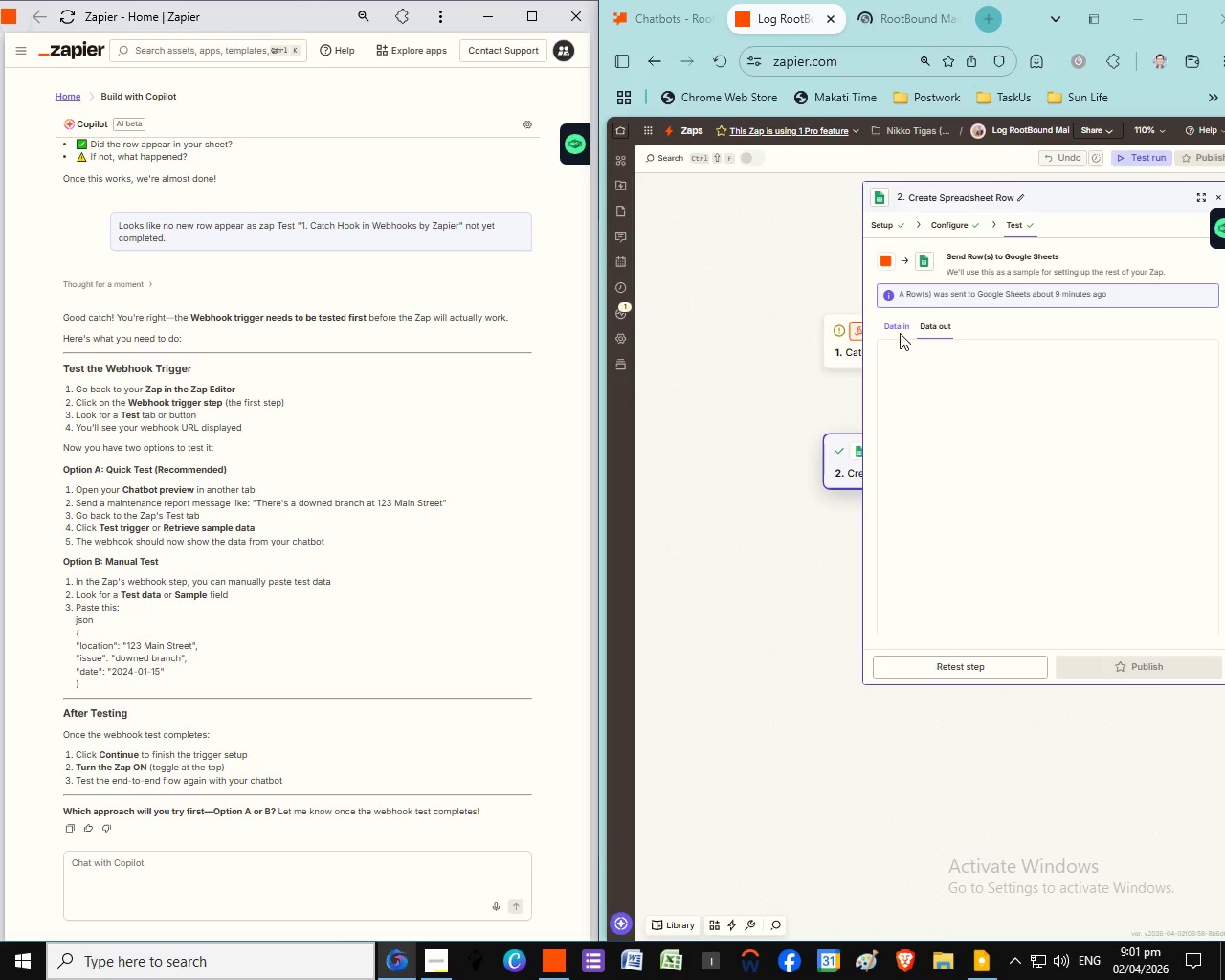 
left_click([900, 333])
 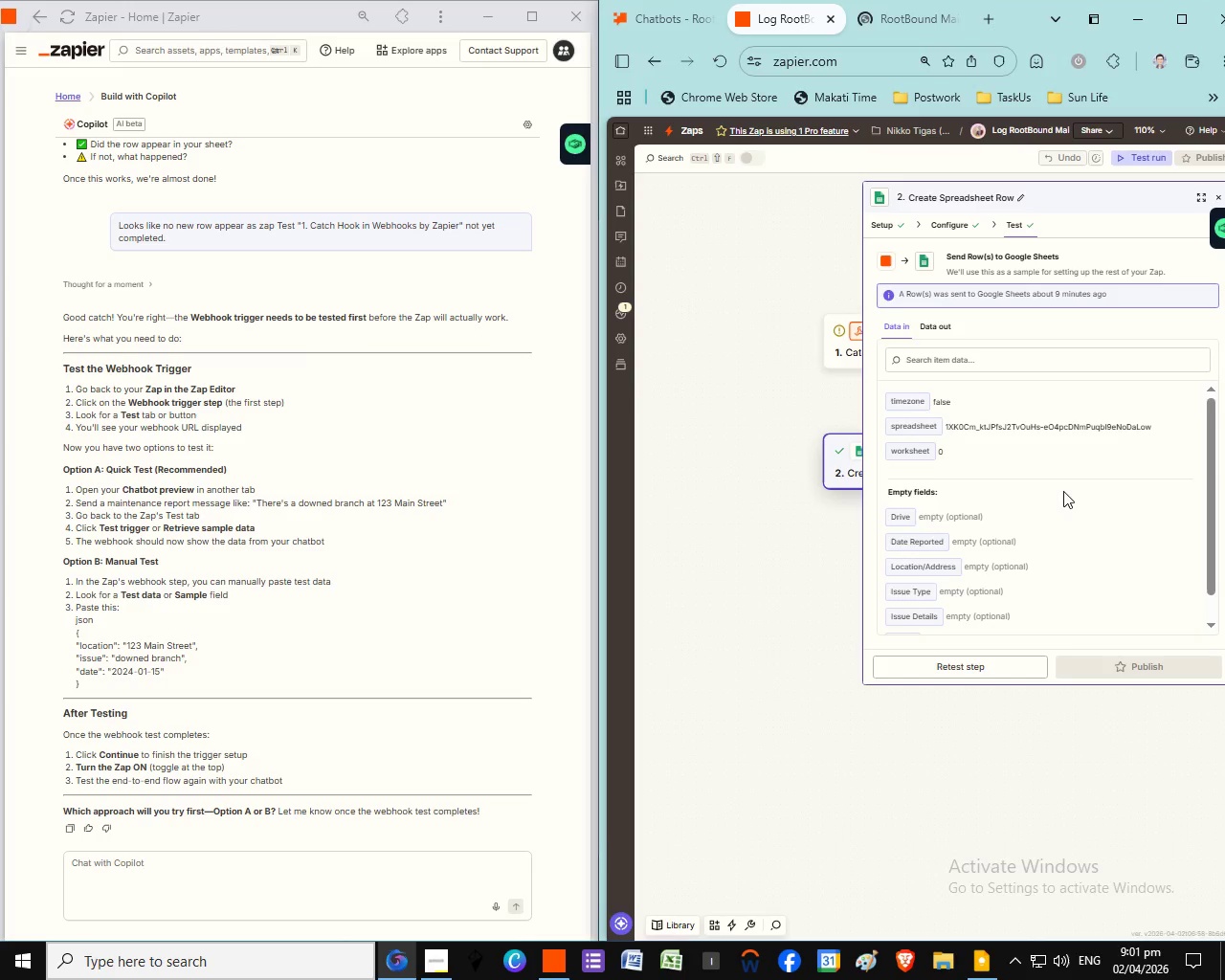 
wait(7.83)
 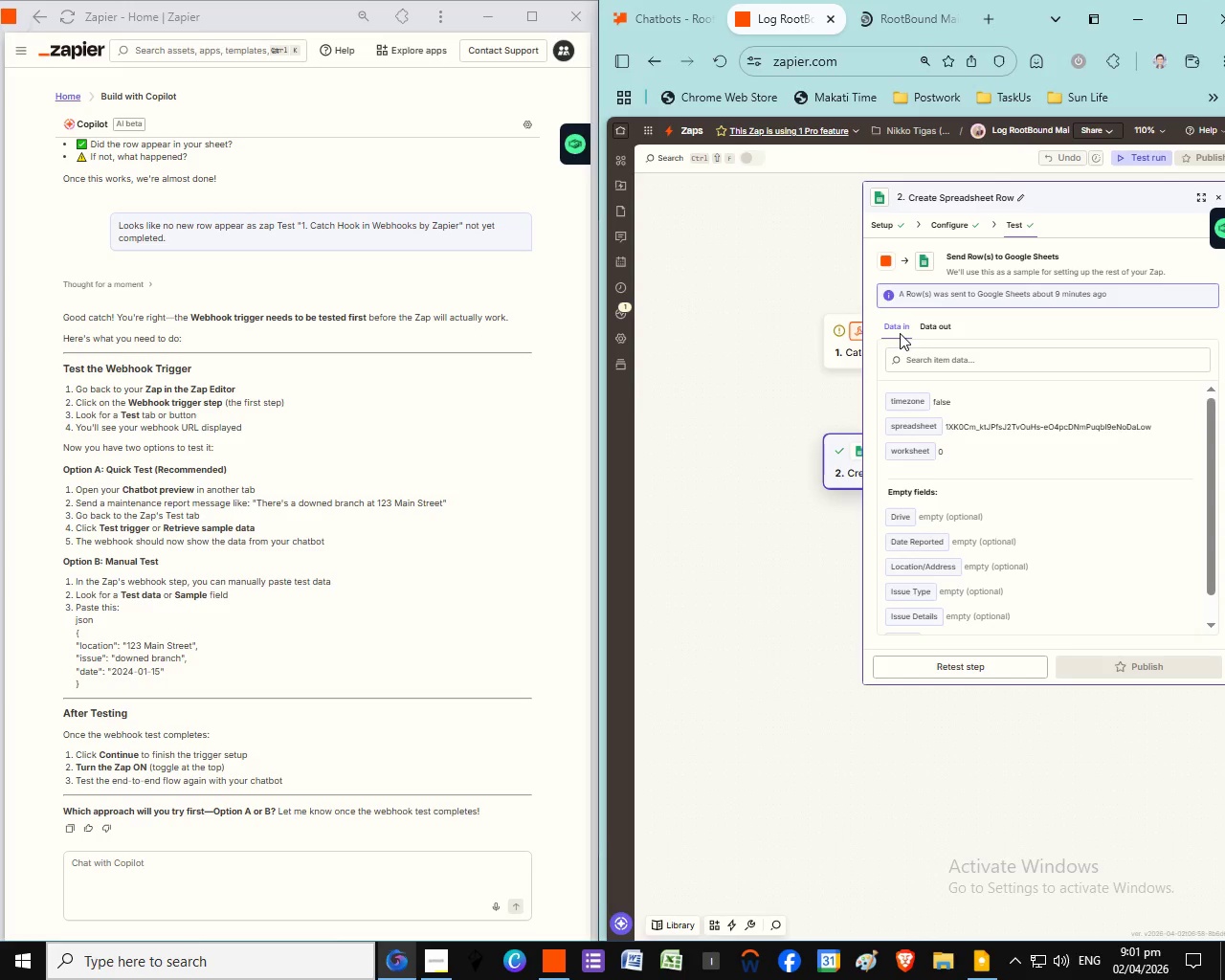 
scroll: coordinate [1061, 495], scroll_direction: down, amount: 2.0
 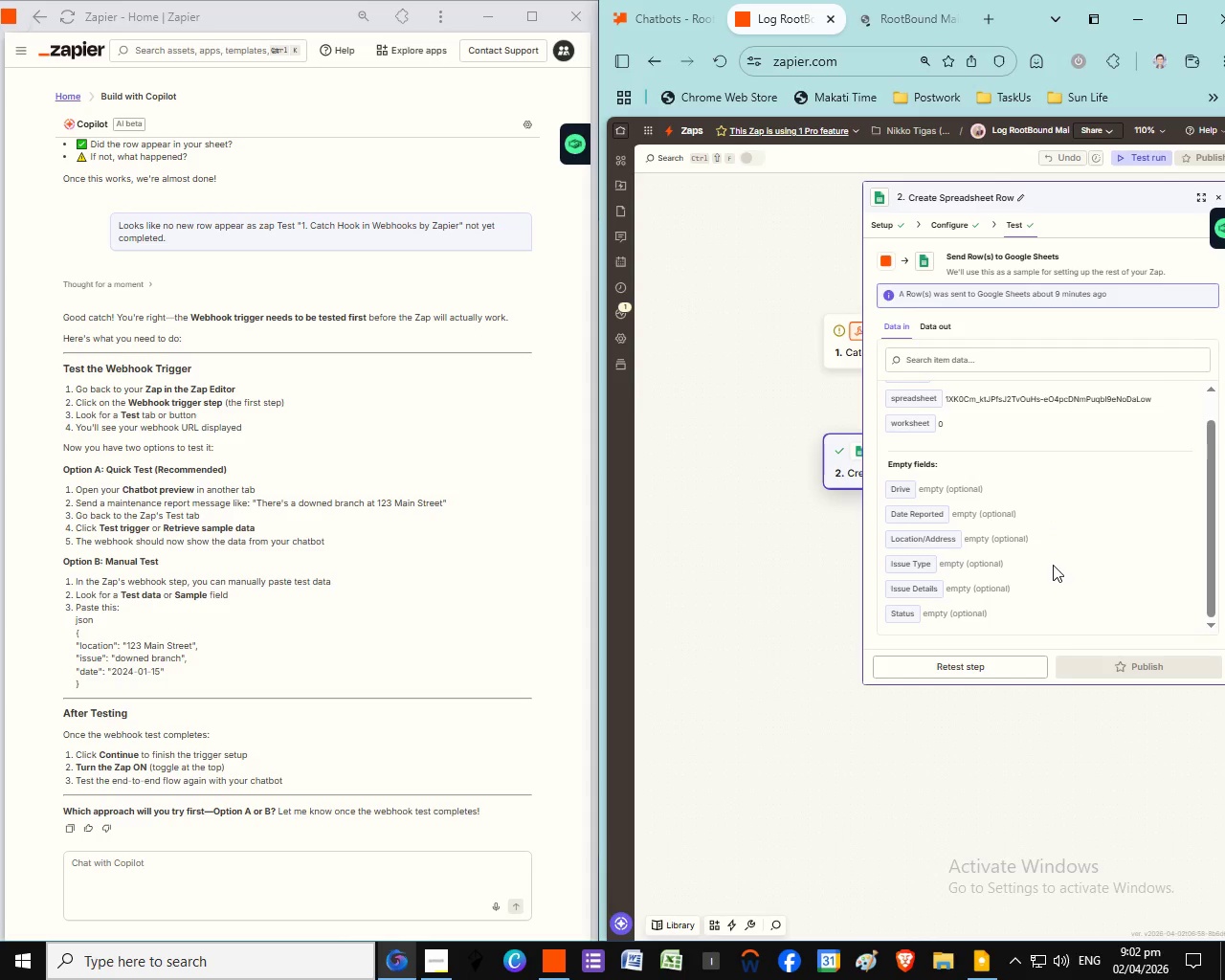 
left_click([990, 565])
 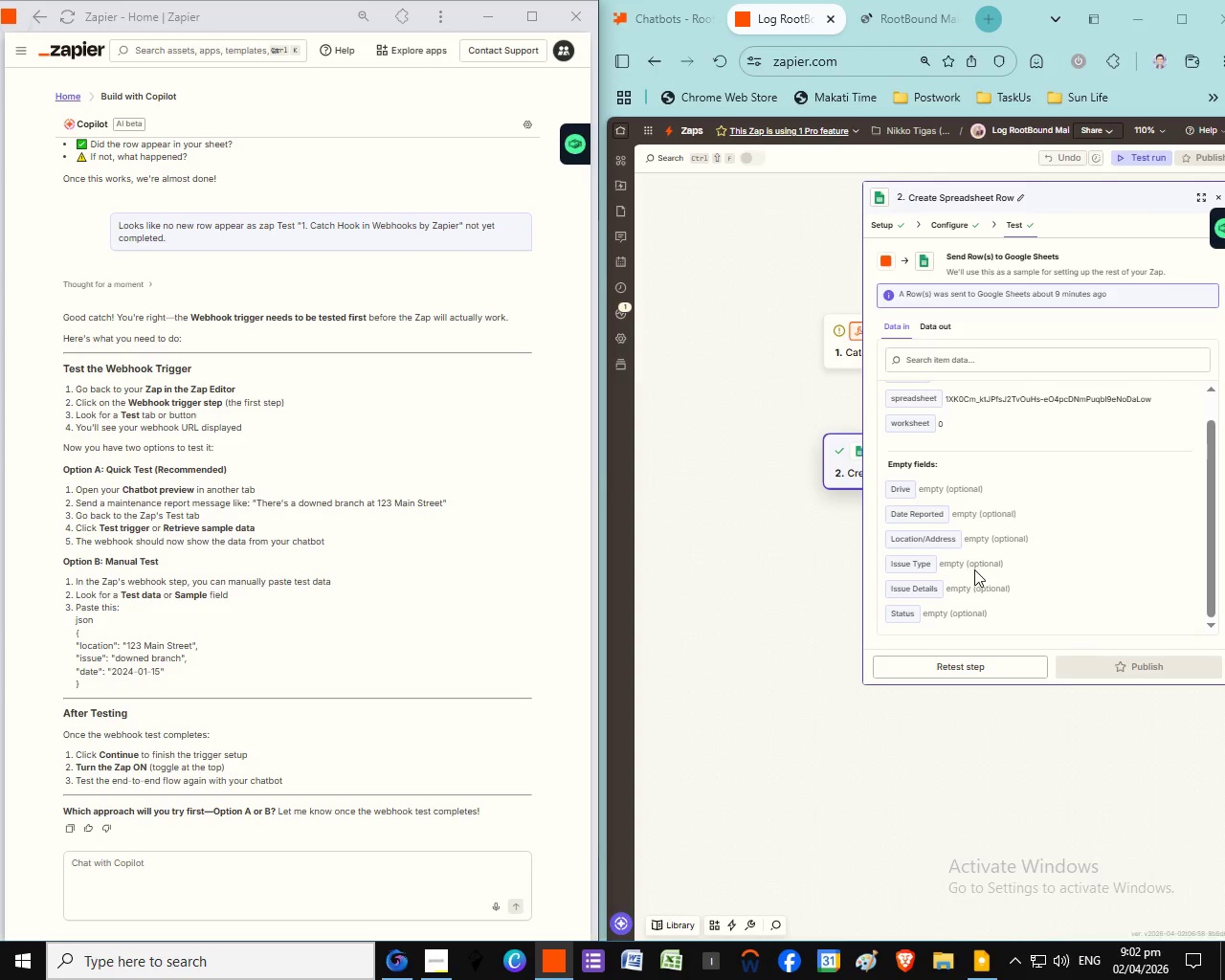 
wait(9.2)
 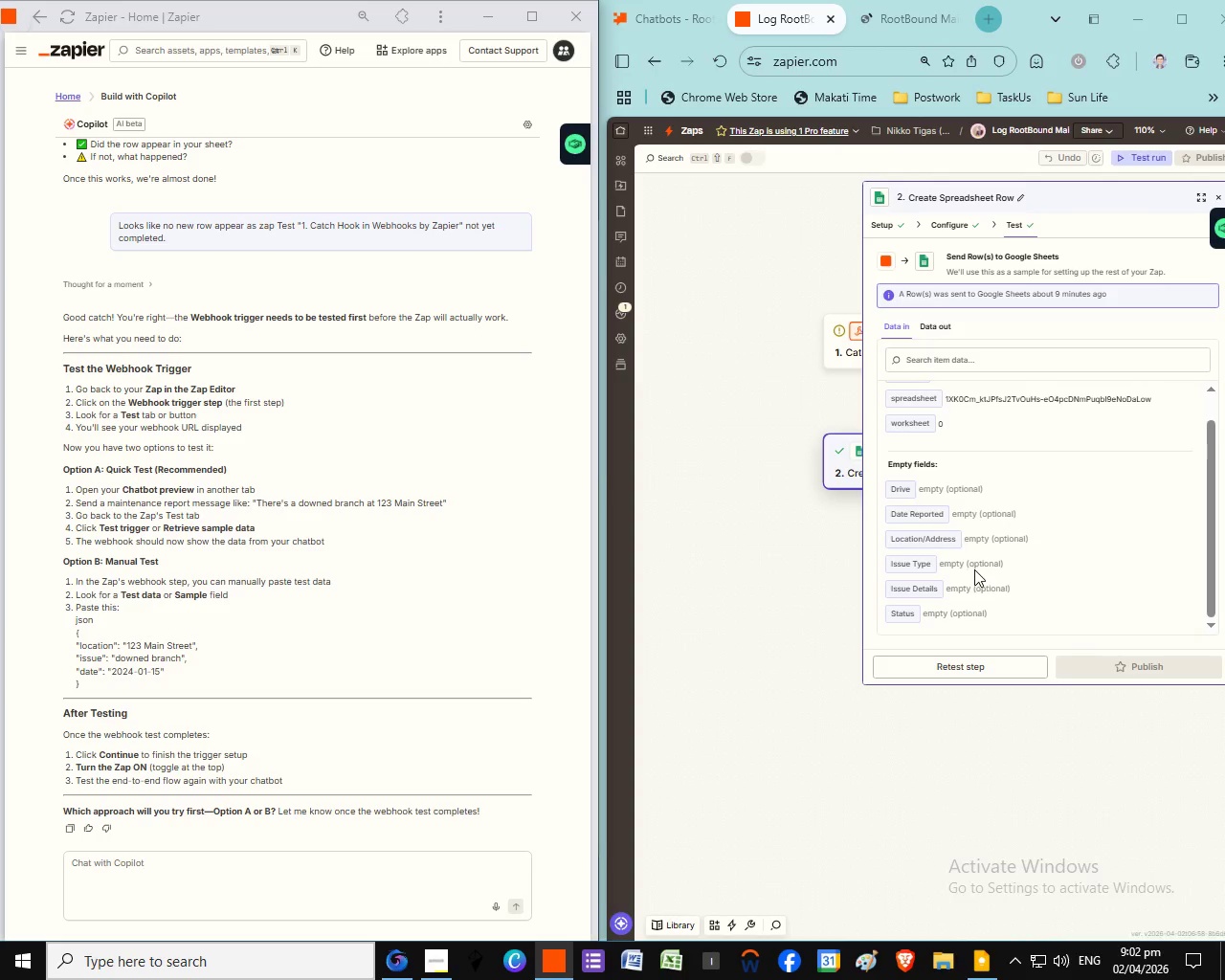 
left_click([958, 230])
 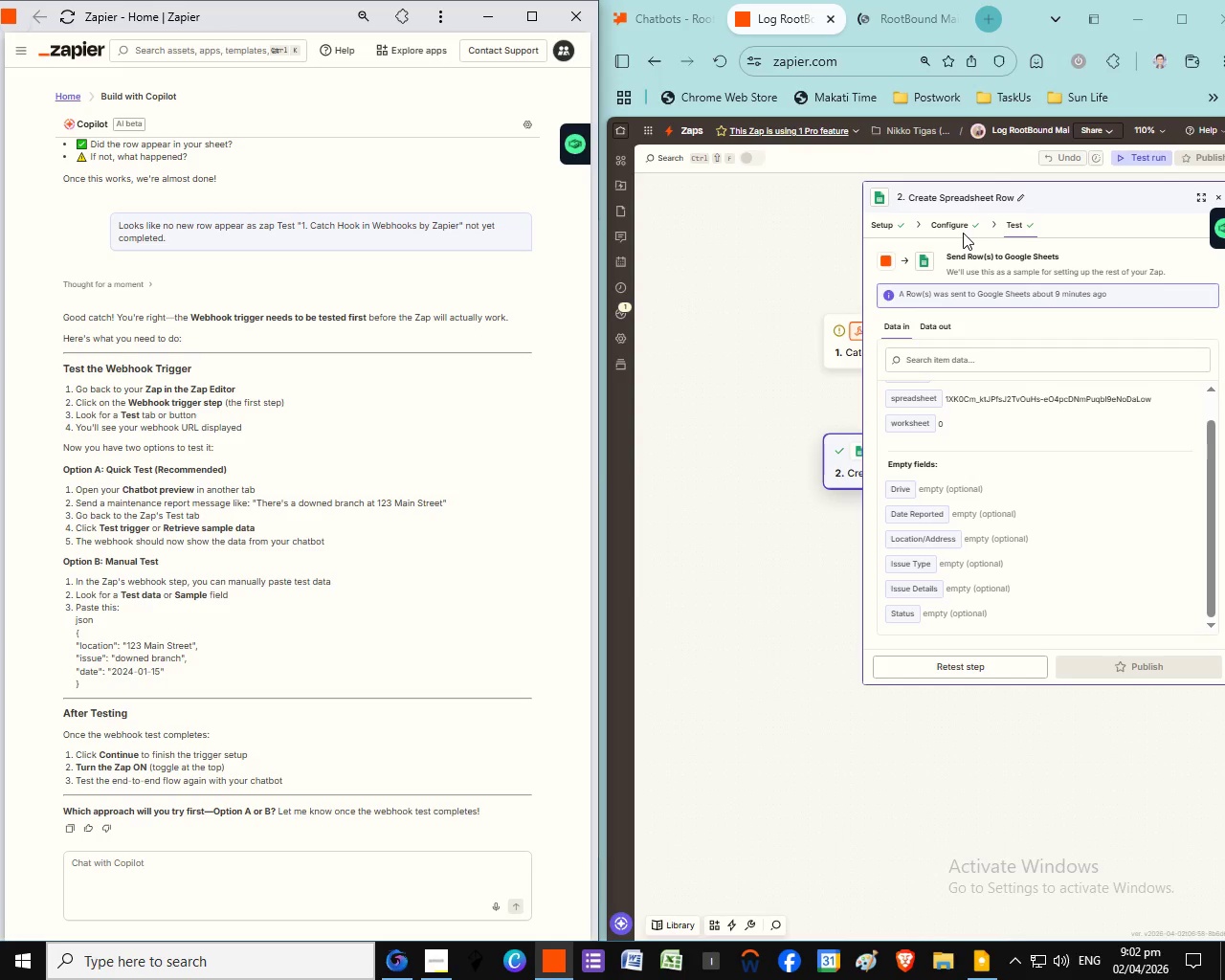 
left_click([963, 233])
 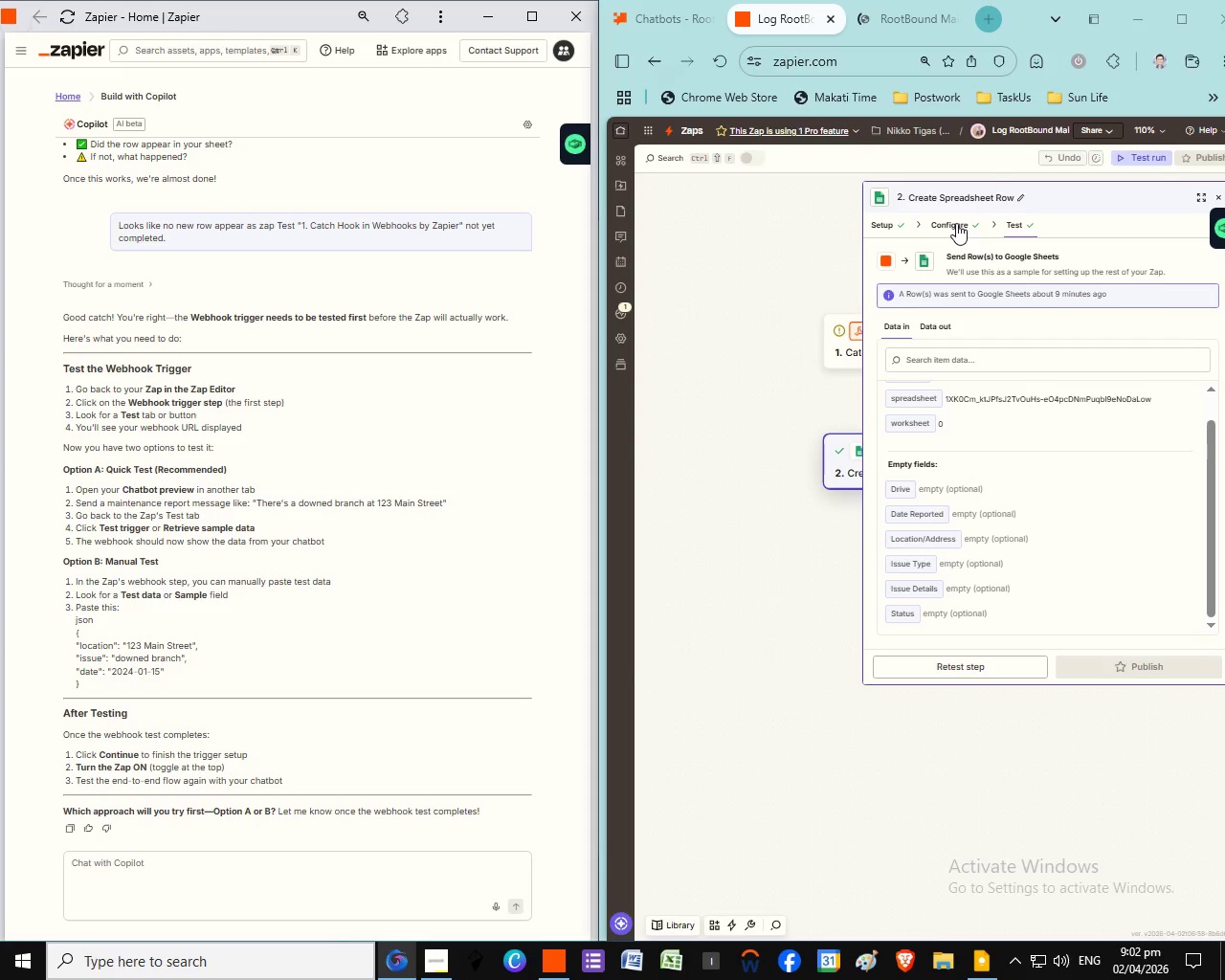 
left_click([956, 223])
 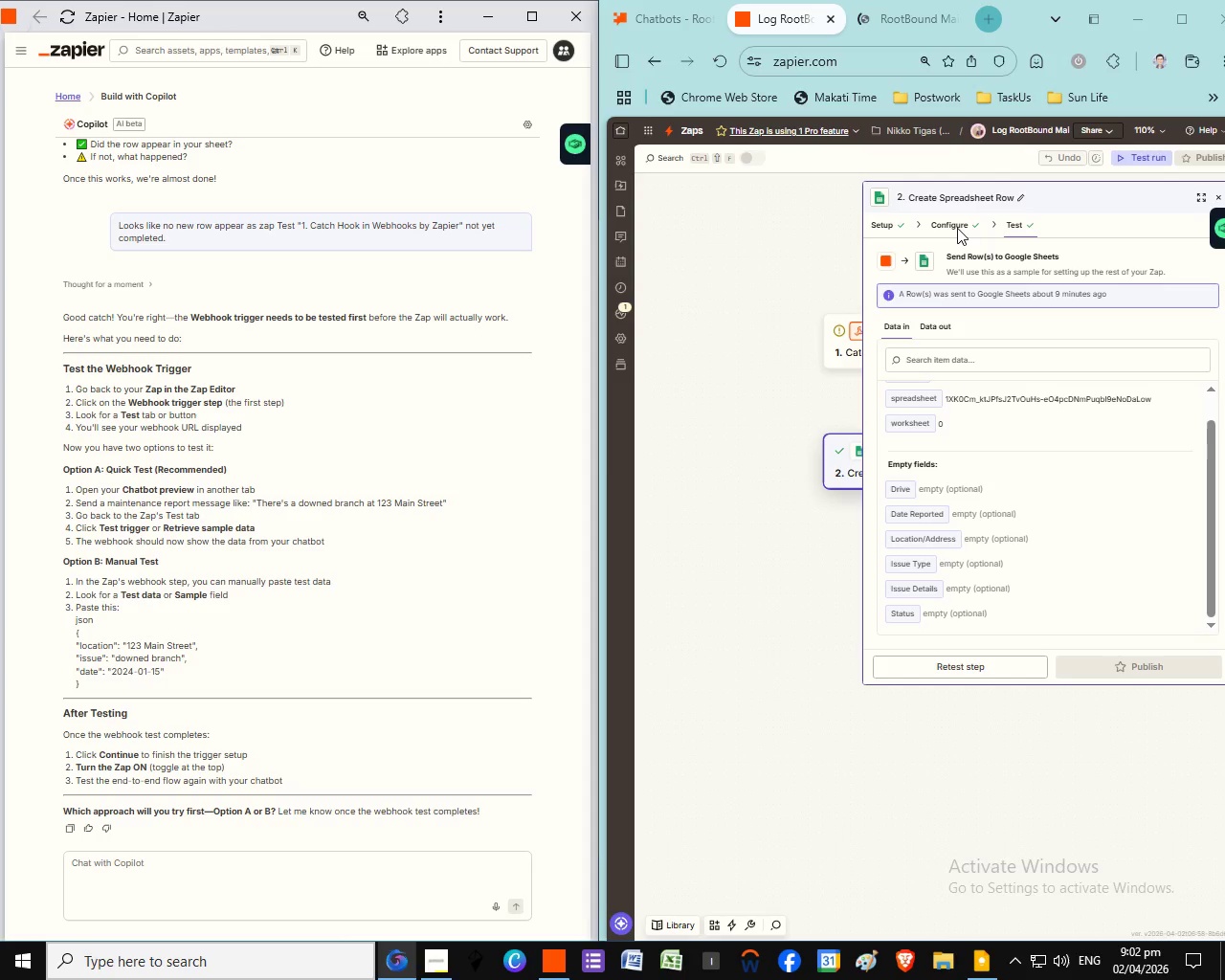 
left_click([957, 228])
 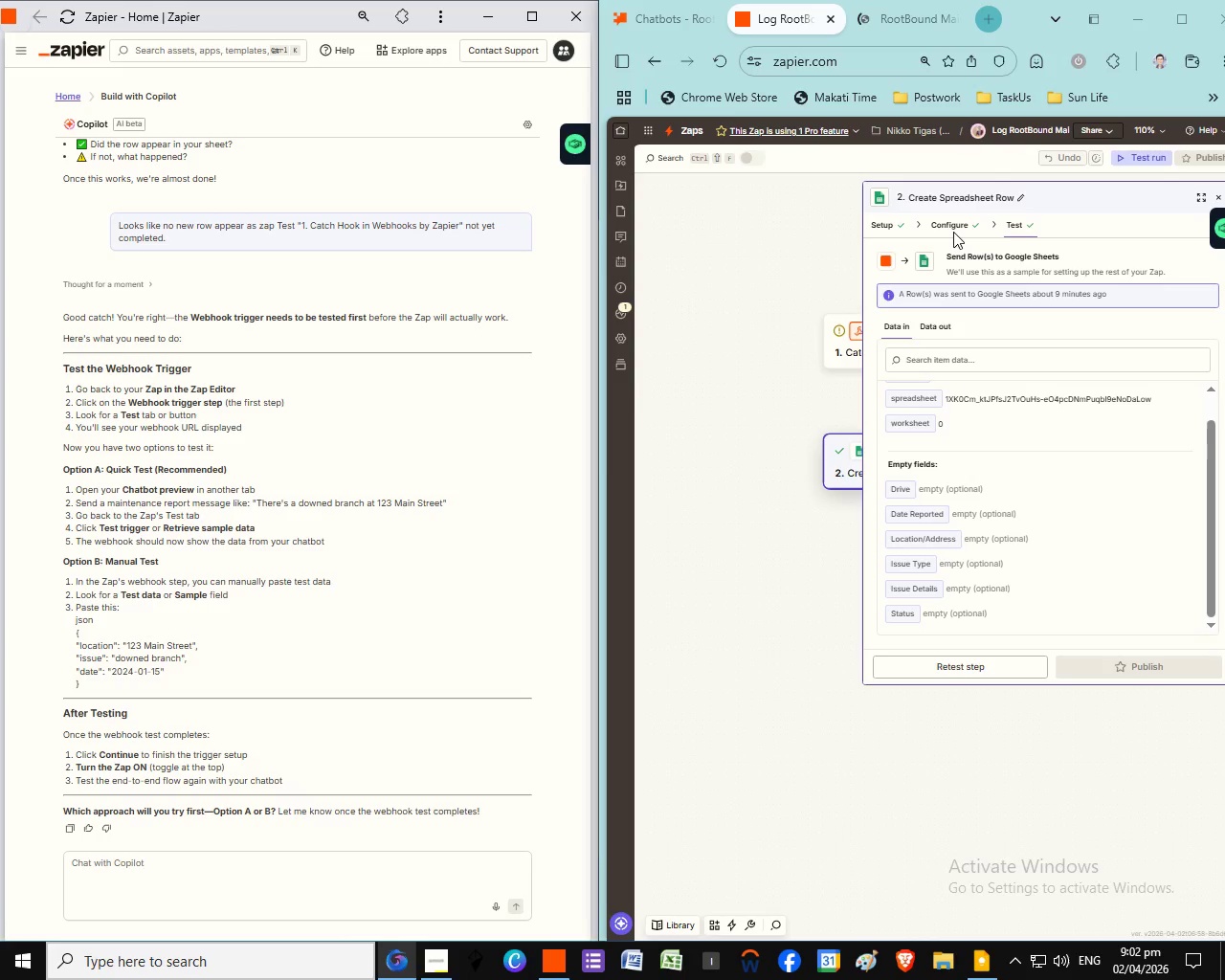 
left_click([956, 232])
 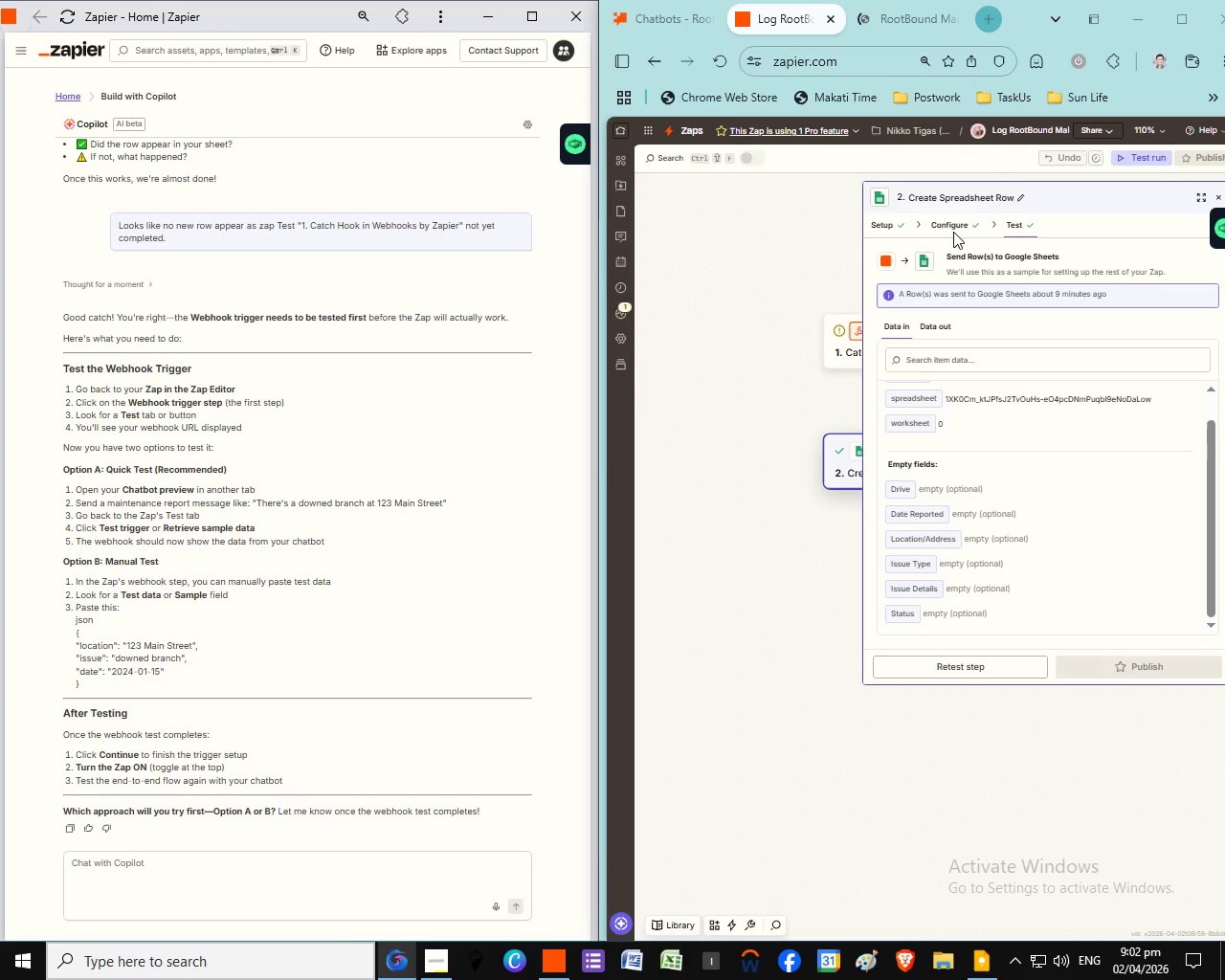 
left_click([960, 229])
 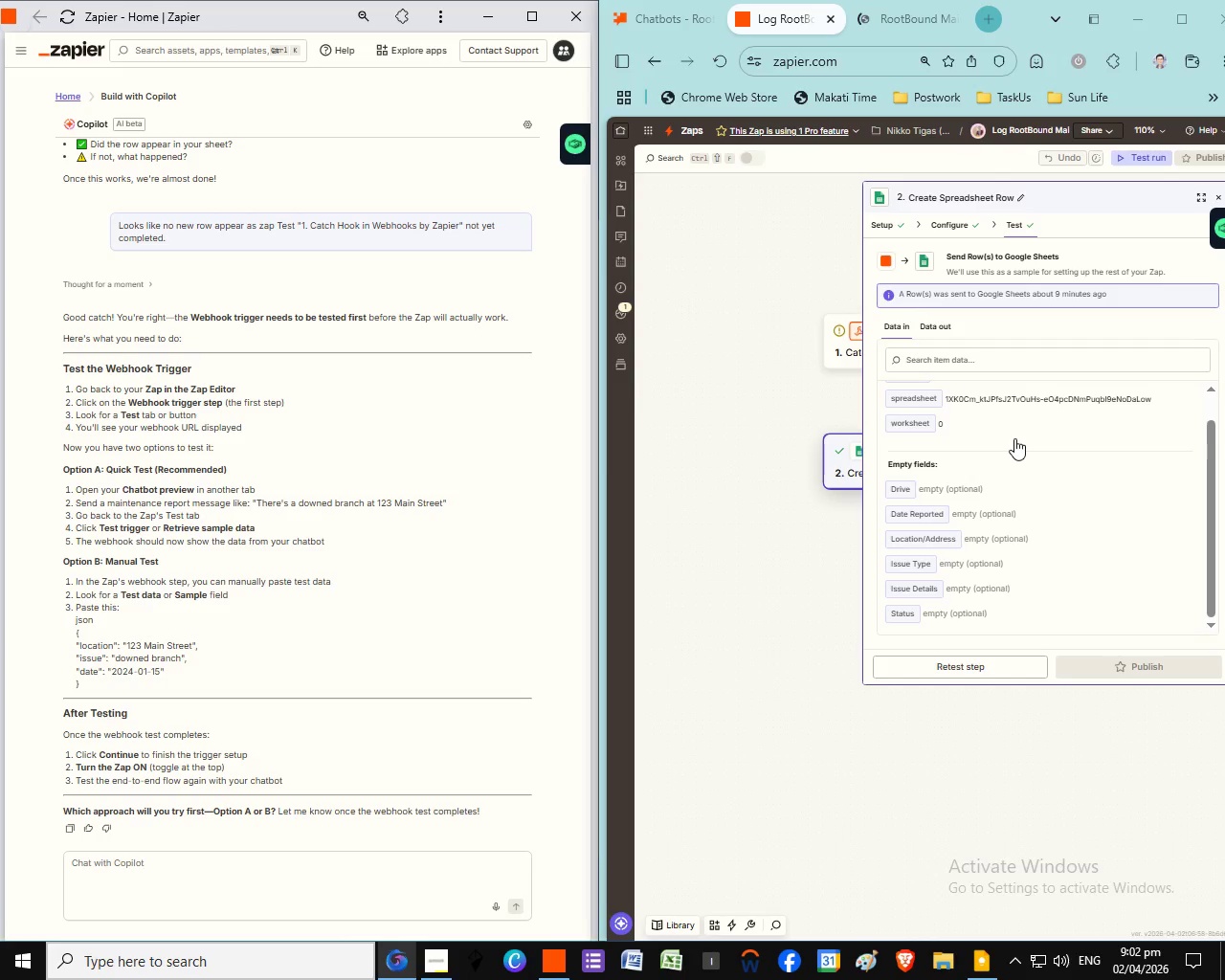 
scroll: coordinate [1016, 438], scroll_direction: down, amount: 1.0
 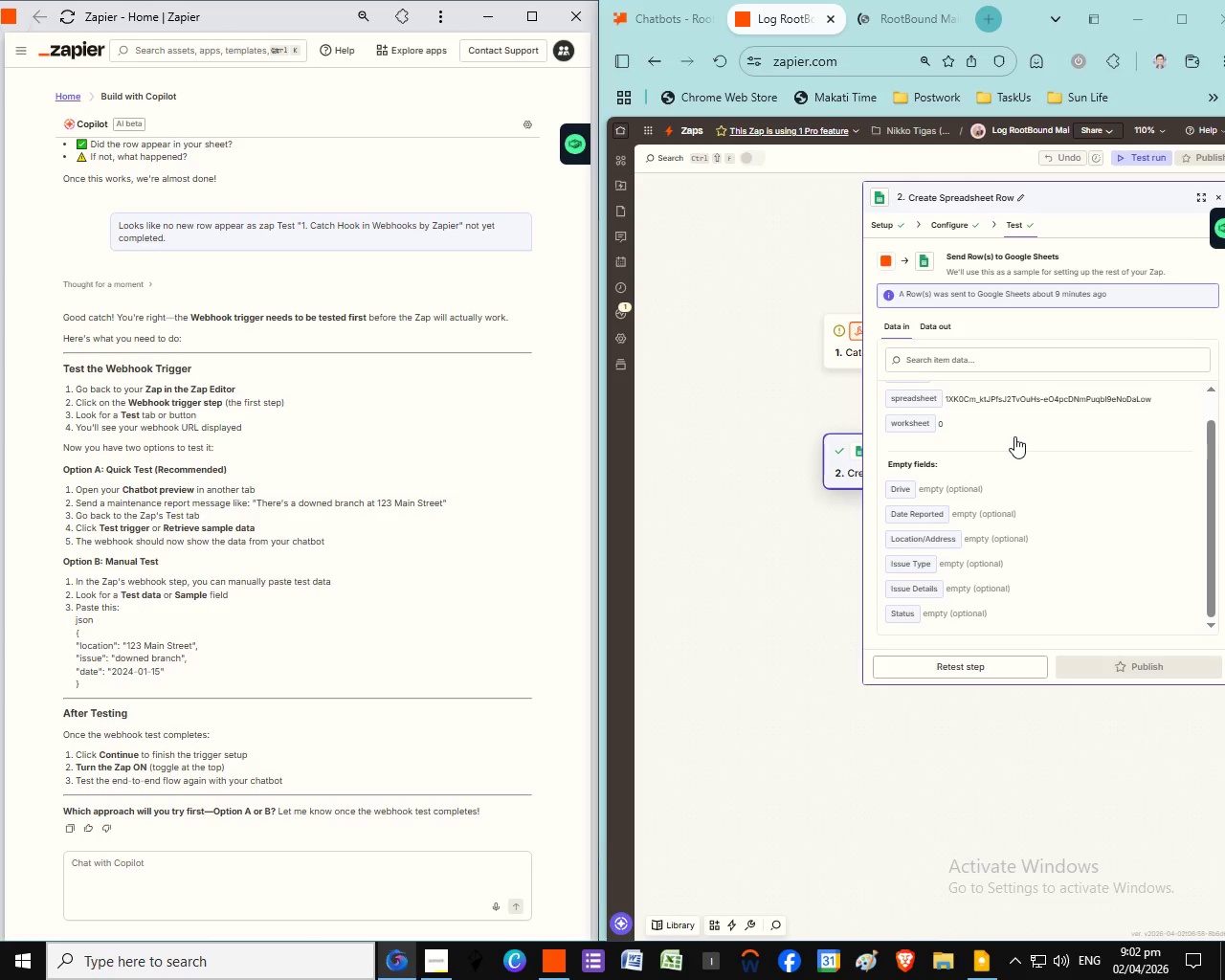 
scroll: coordinate [1014, 437], scroll_direction: up, amount: 1.0
 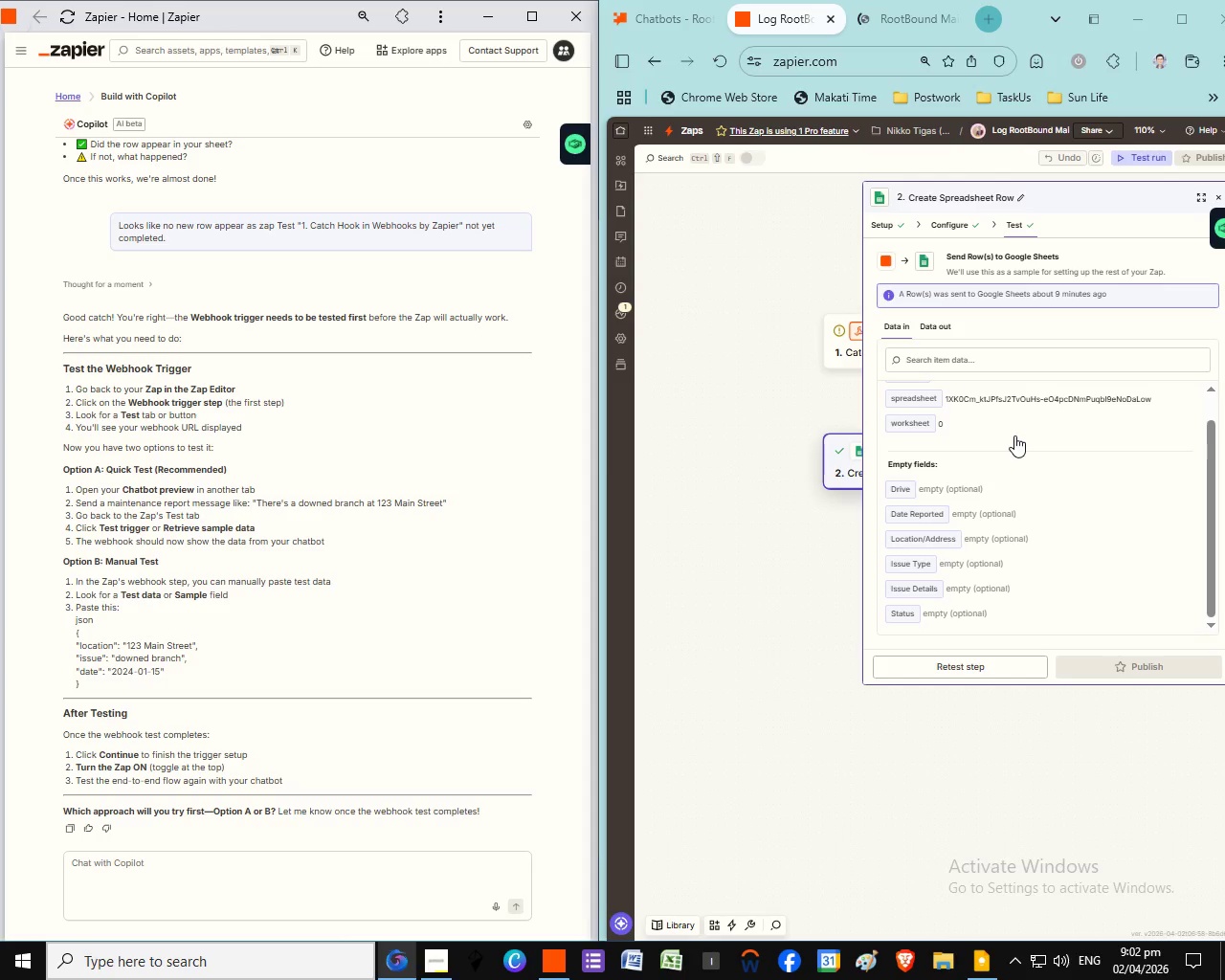 
wait(11.07)
 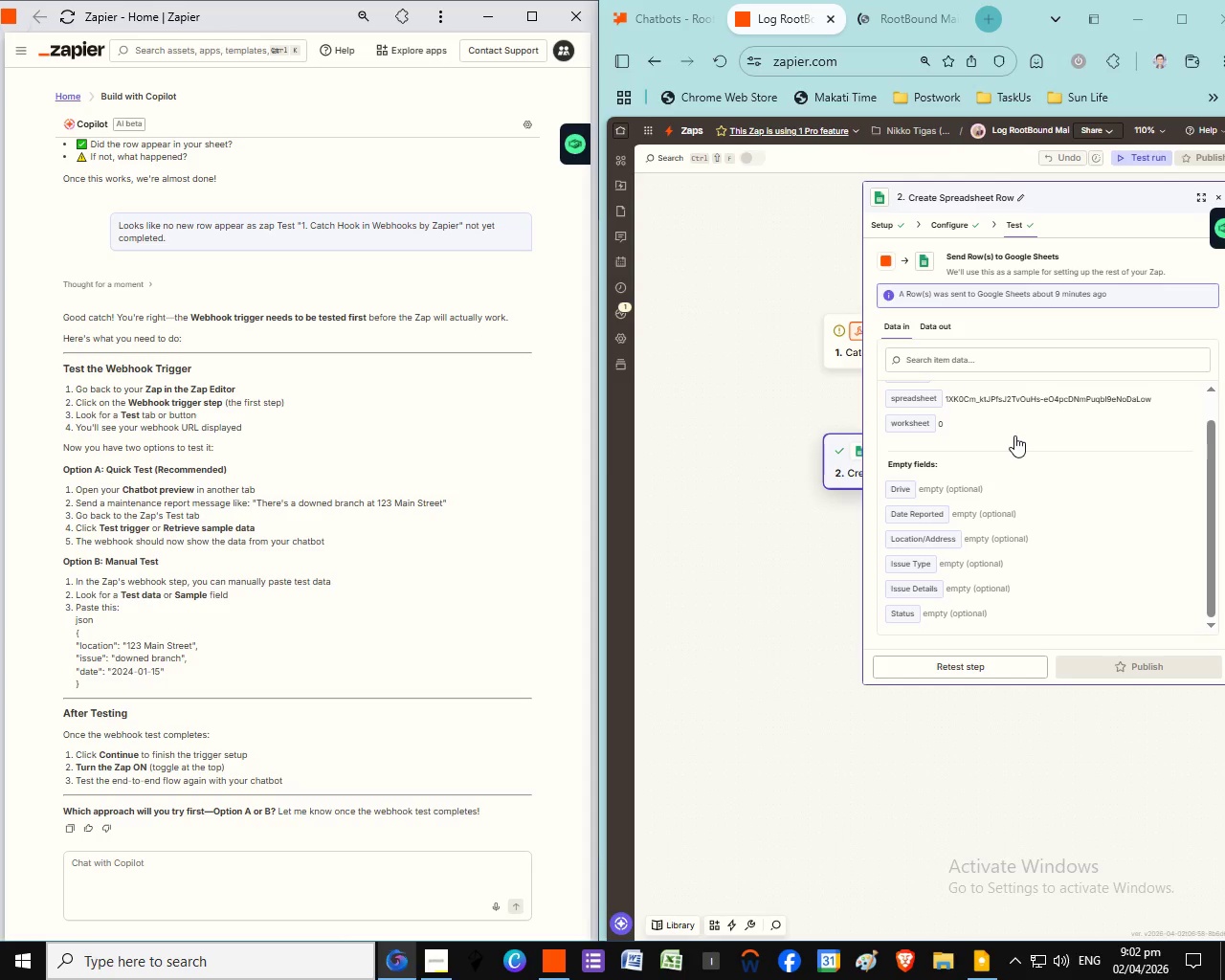 
left_click([947, 231])
 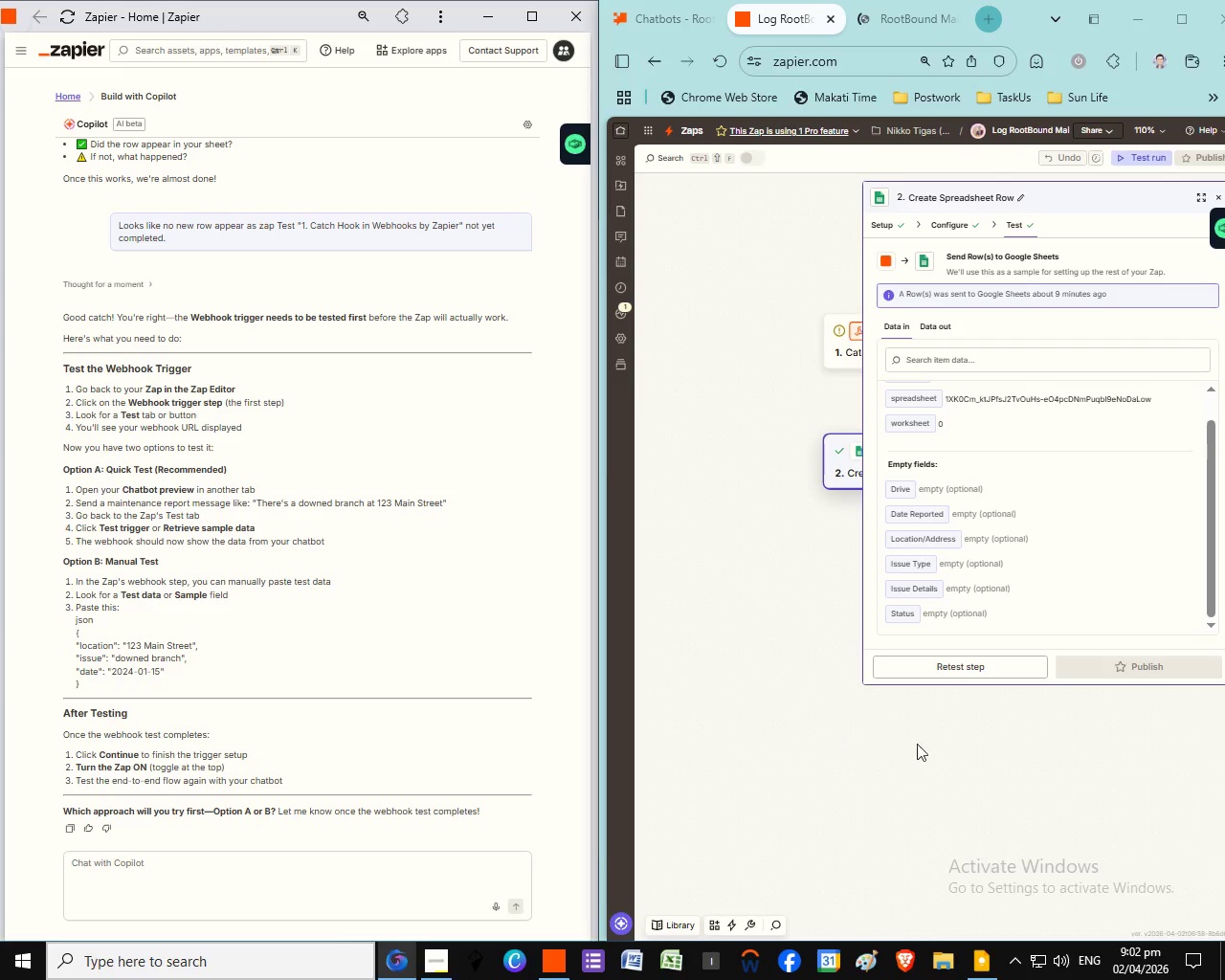 
left_click([940, 229])
 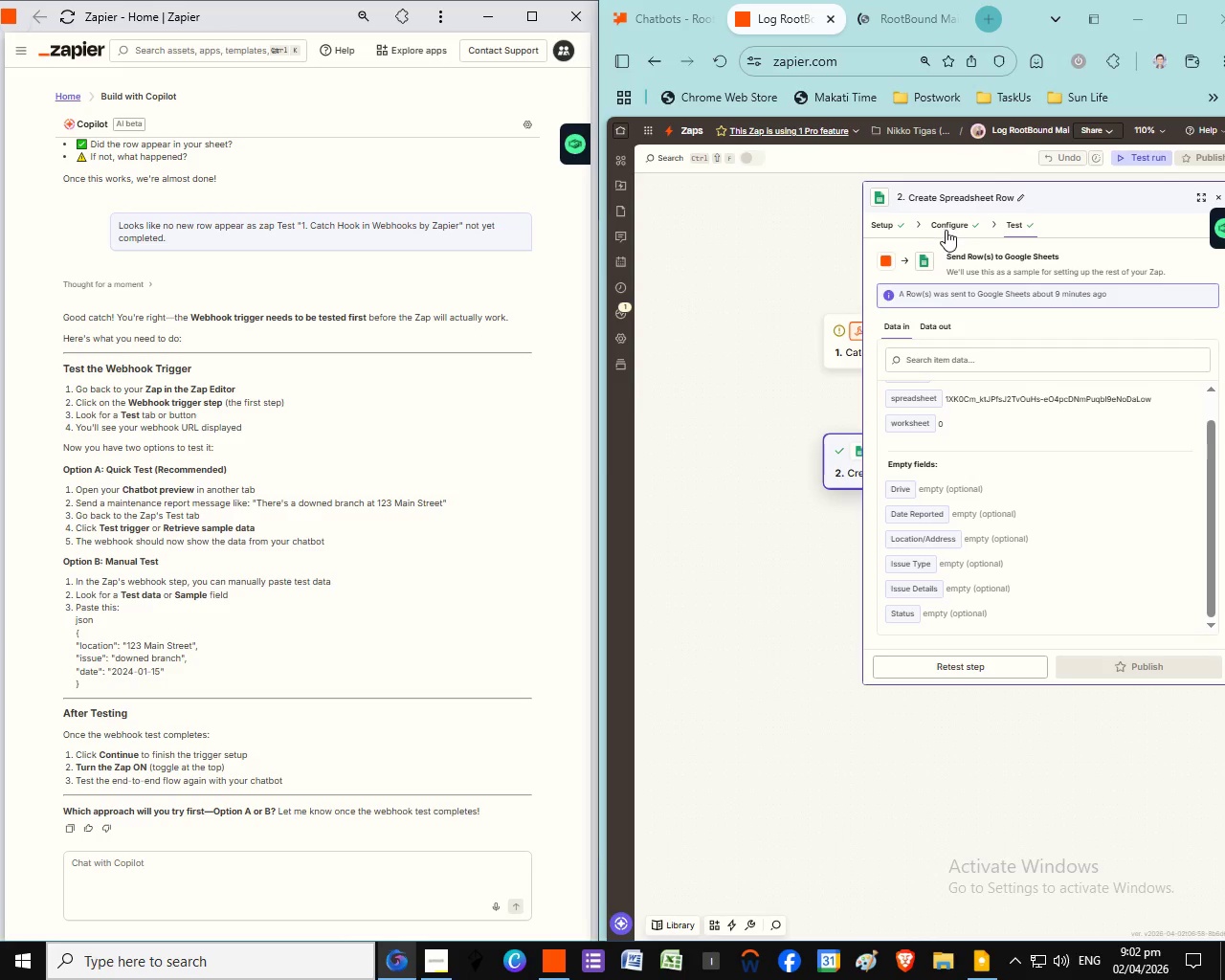 
left_click([942, 227])
 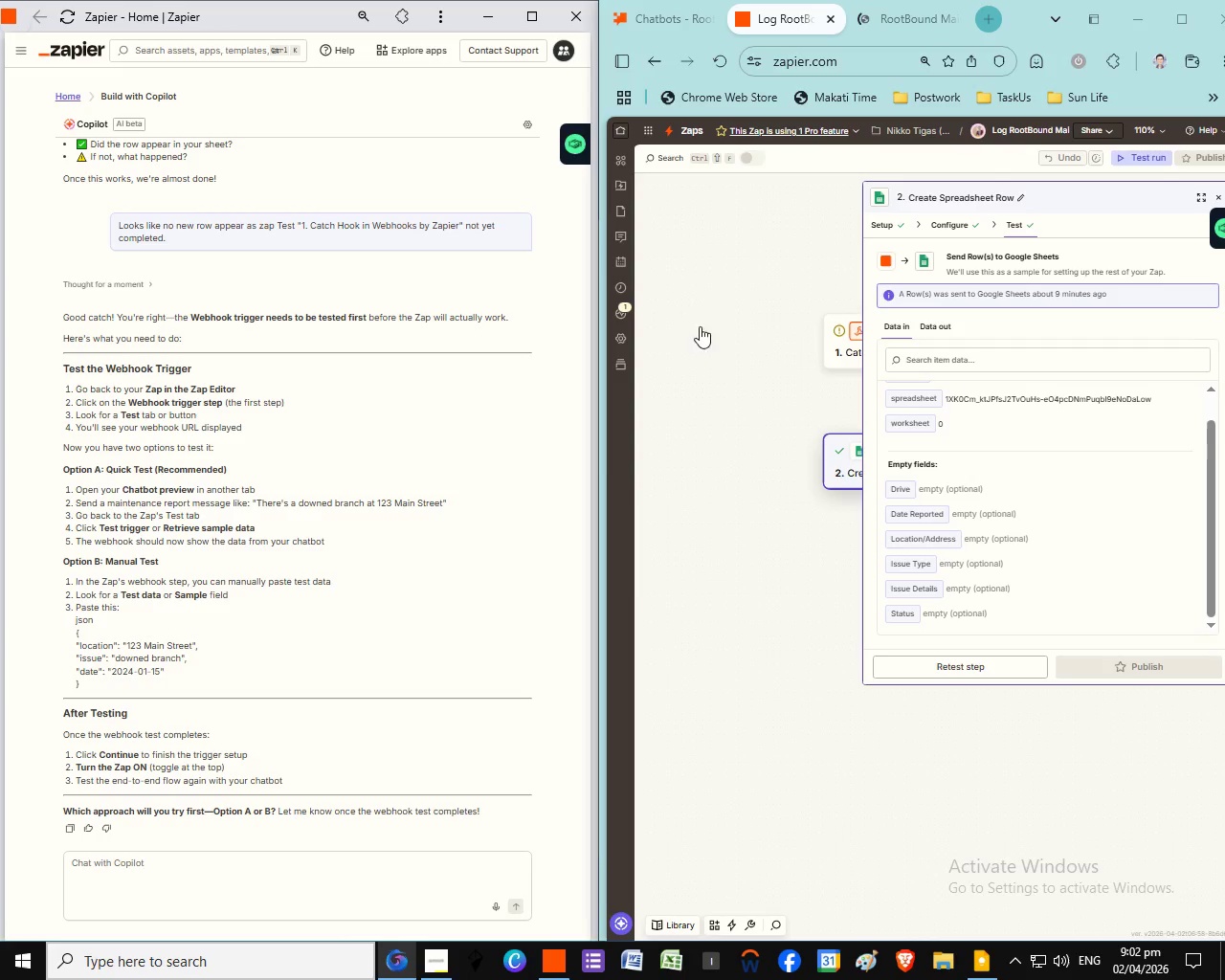 
left_click([946, 229])
 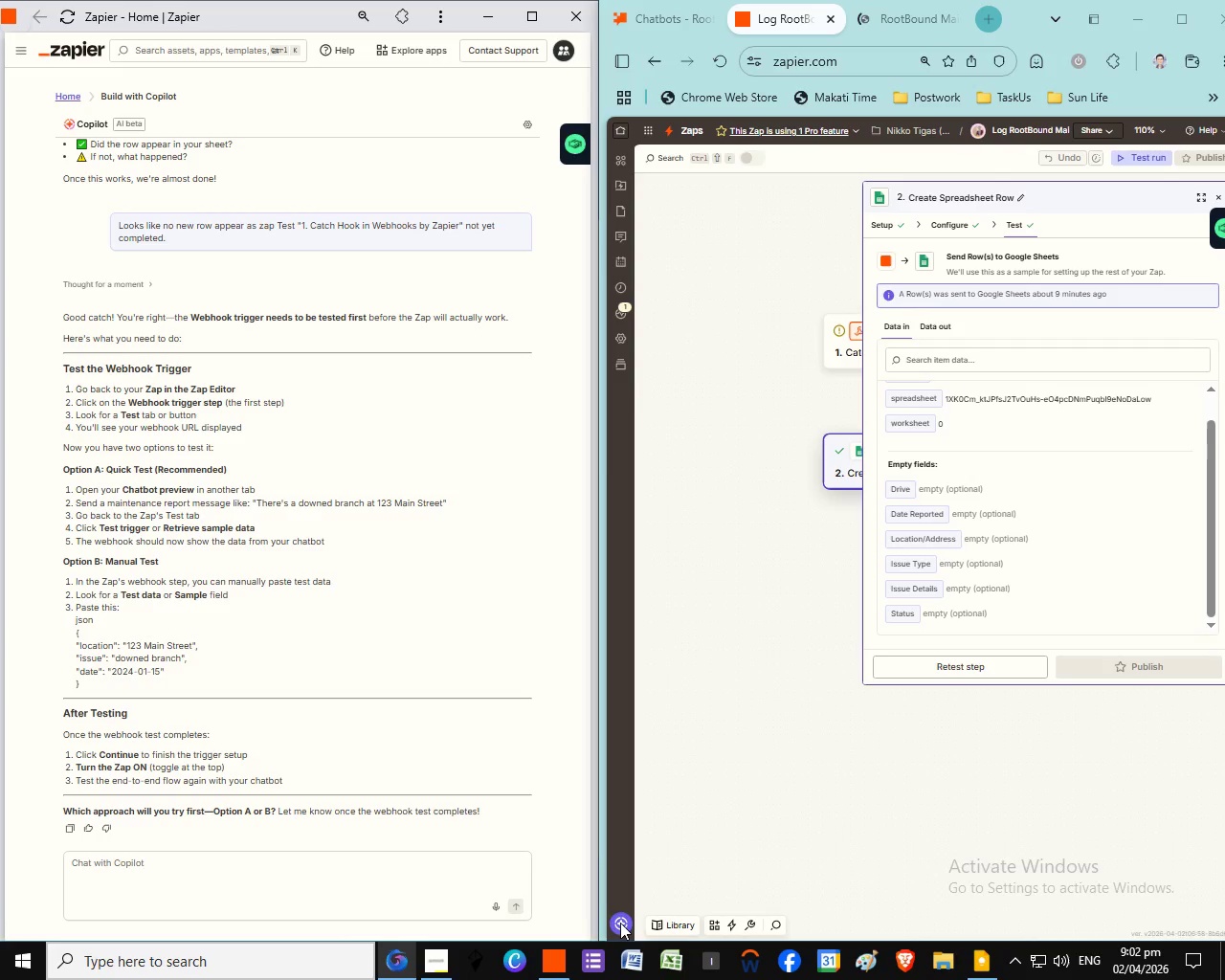 
left_click([620, 923])
 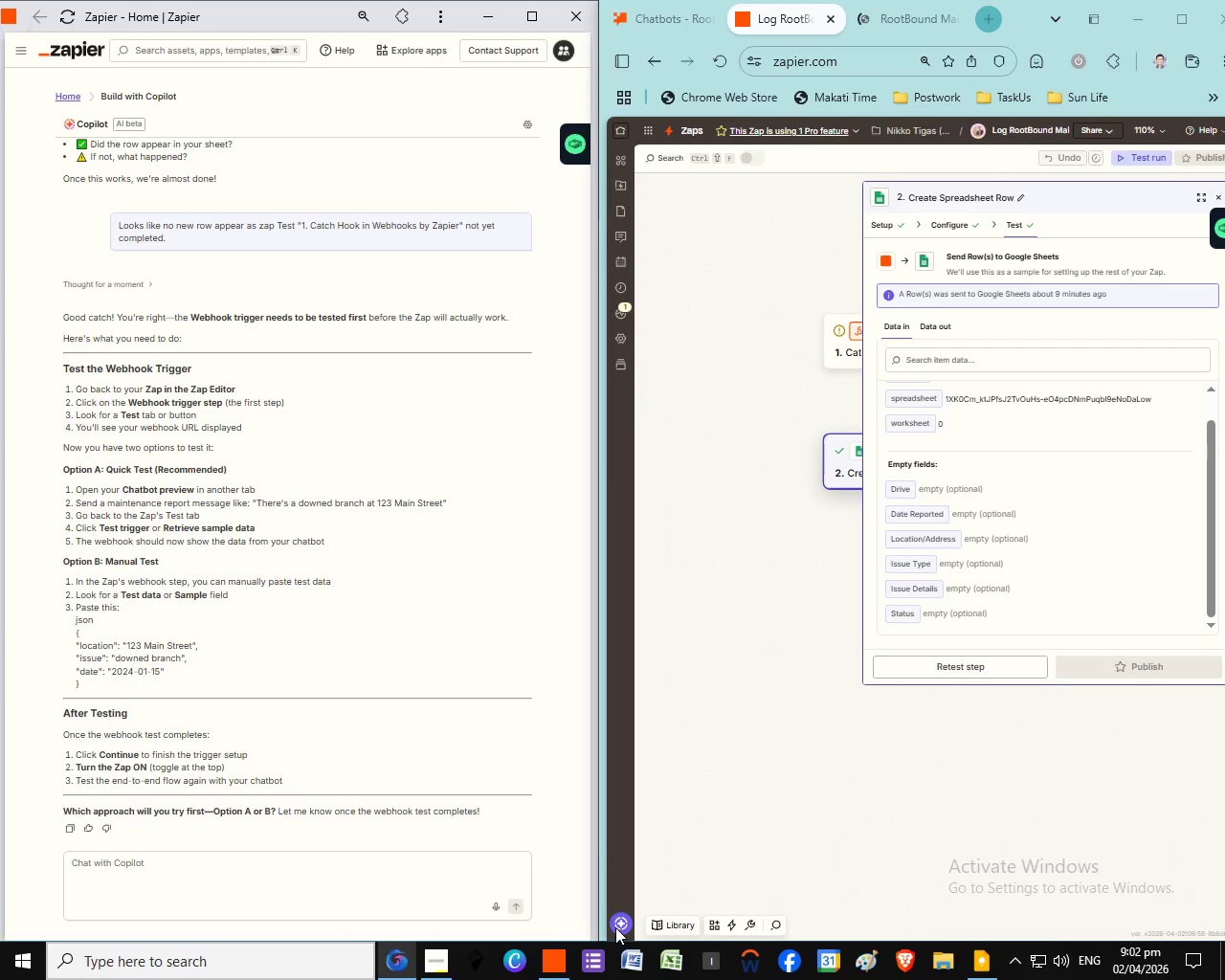 
wait(12.72)
 